 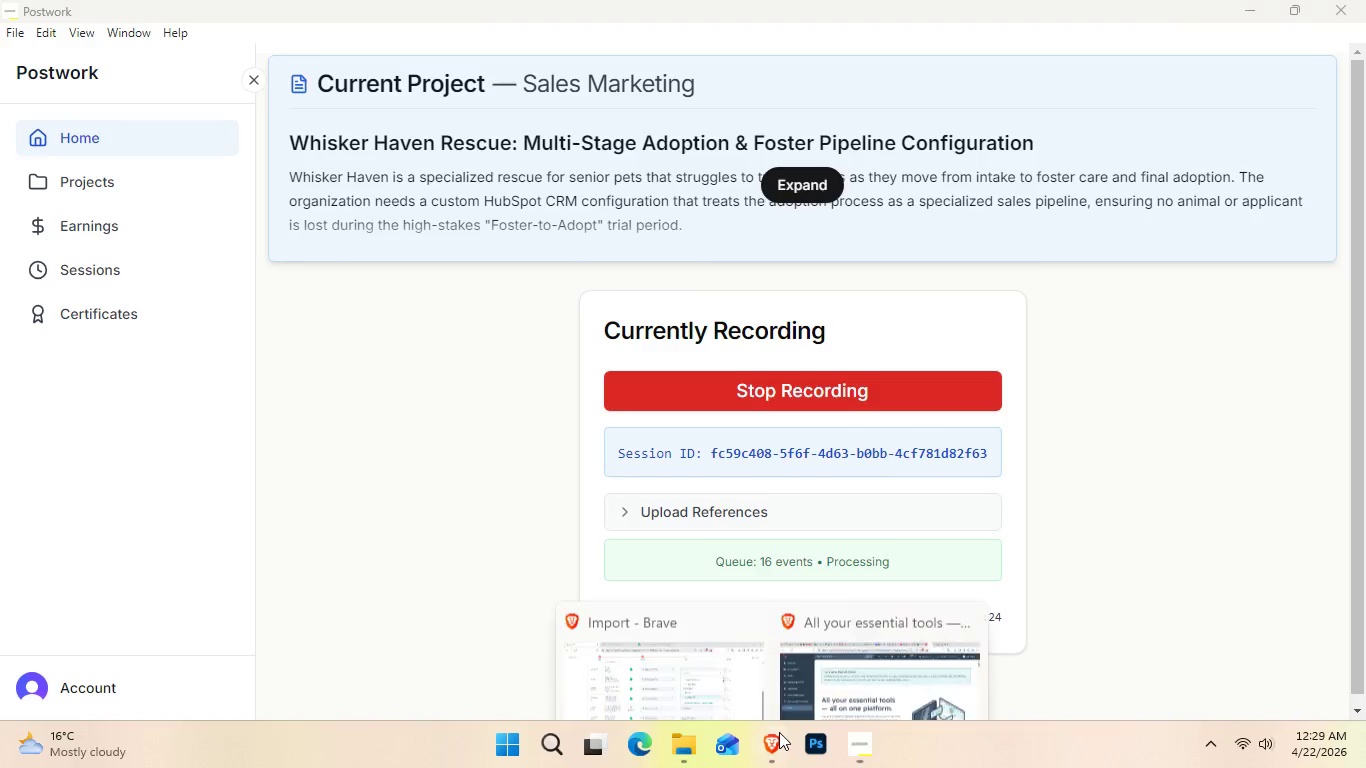 
left_click([673, 659])
 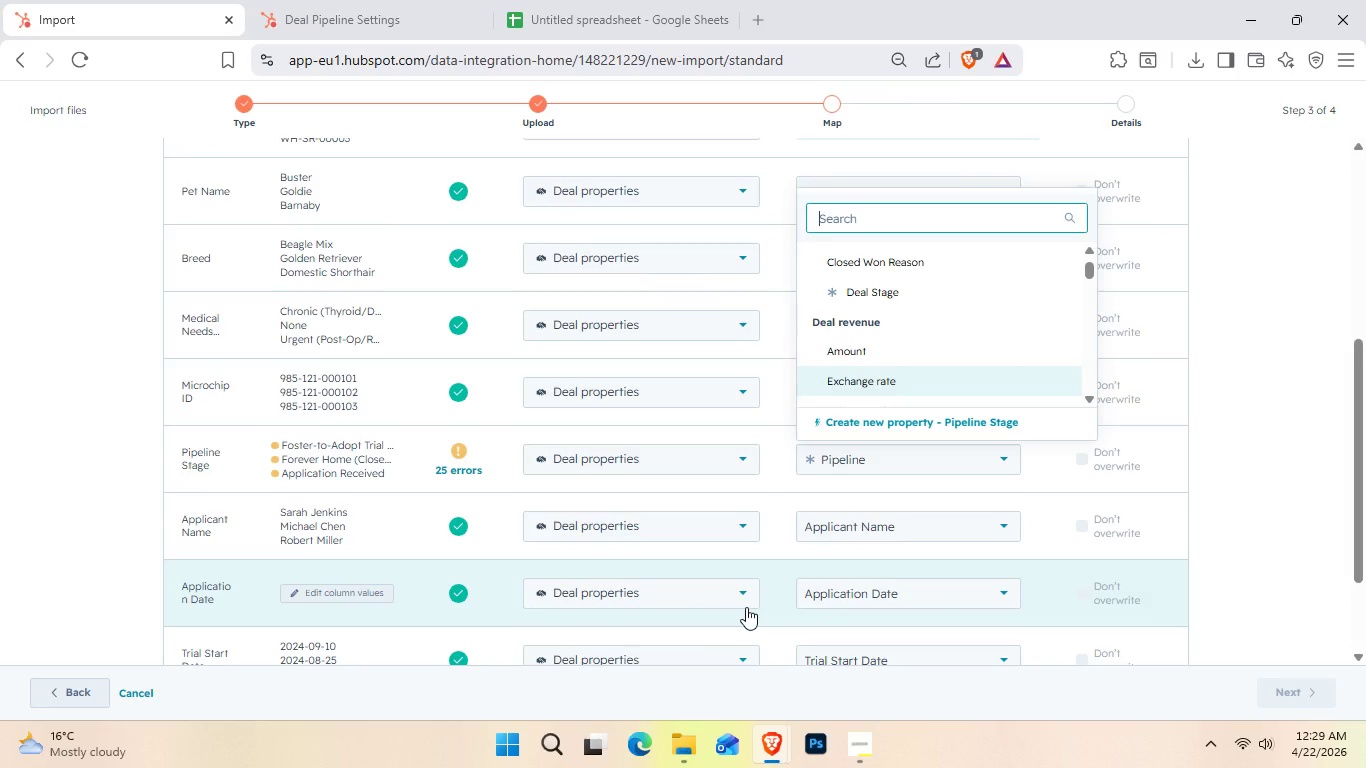 
wait(25.69)
 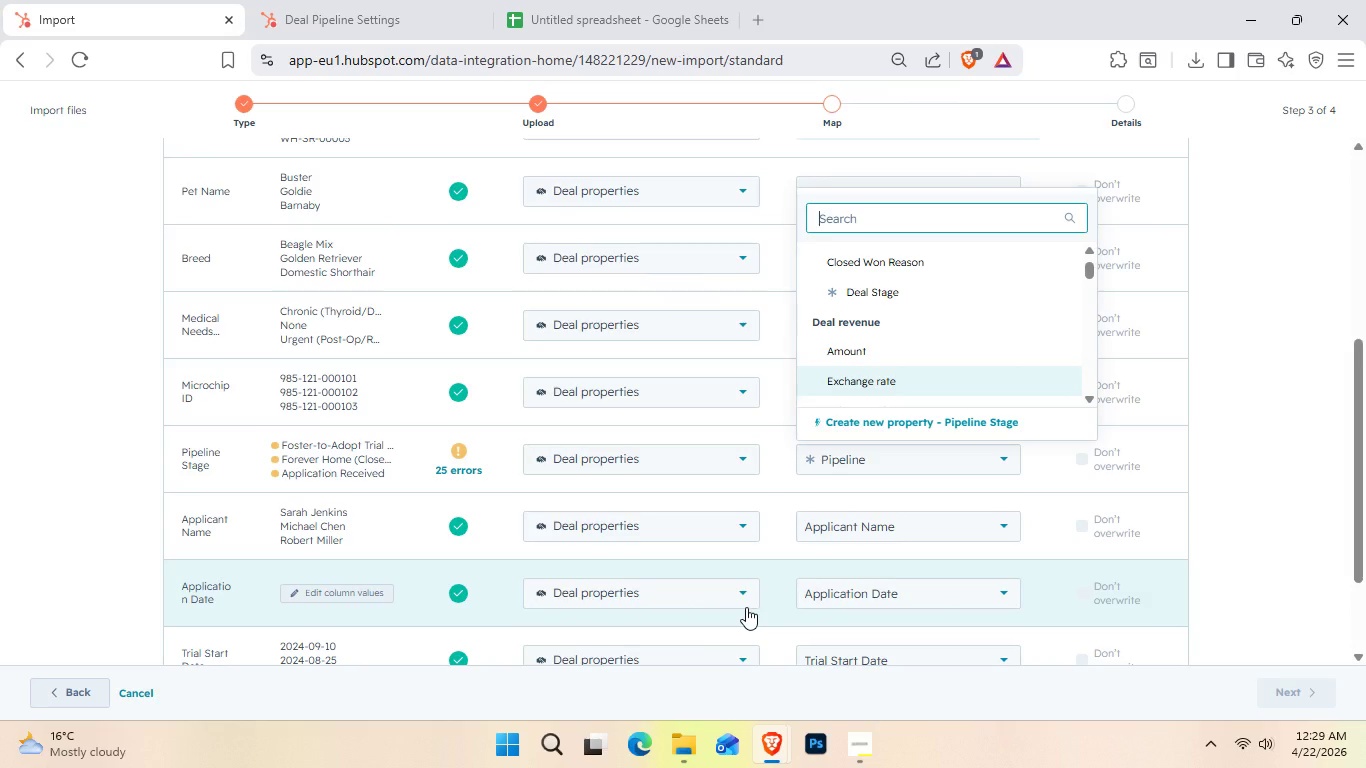 
scroll: coordinate [925, 288], scroll_direction: down, amount: 2.0
 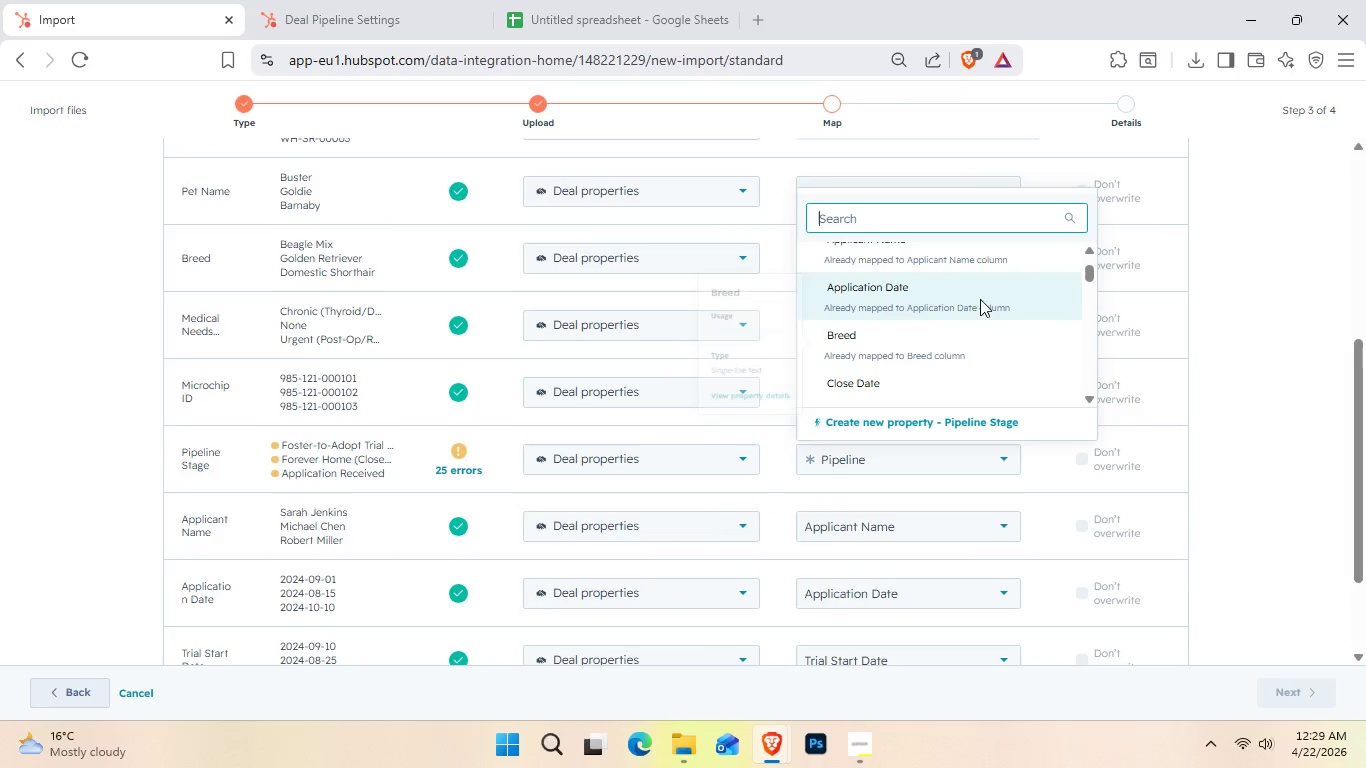 
left_click([974, 290])
 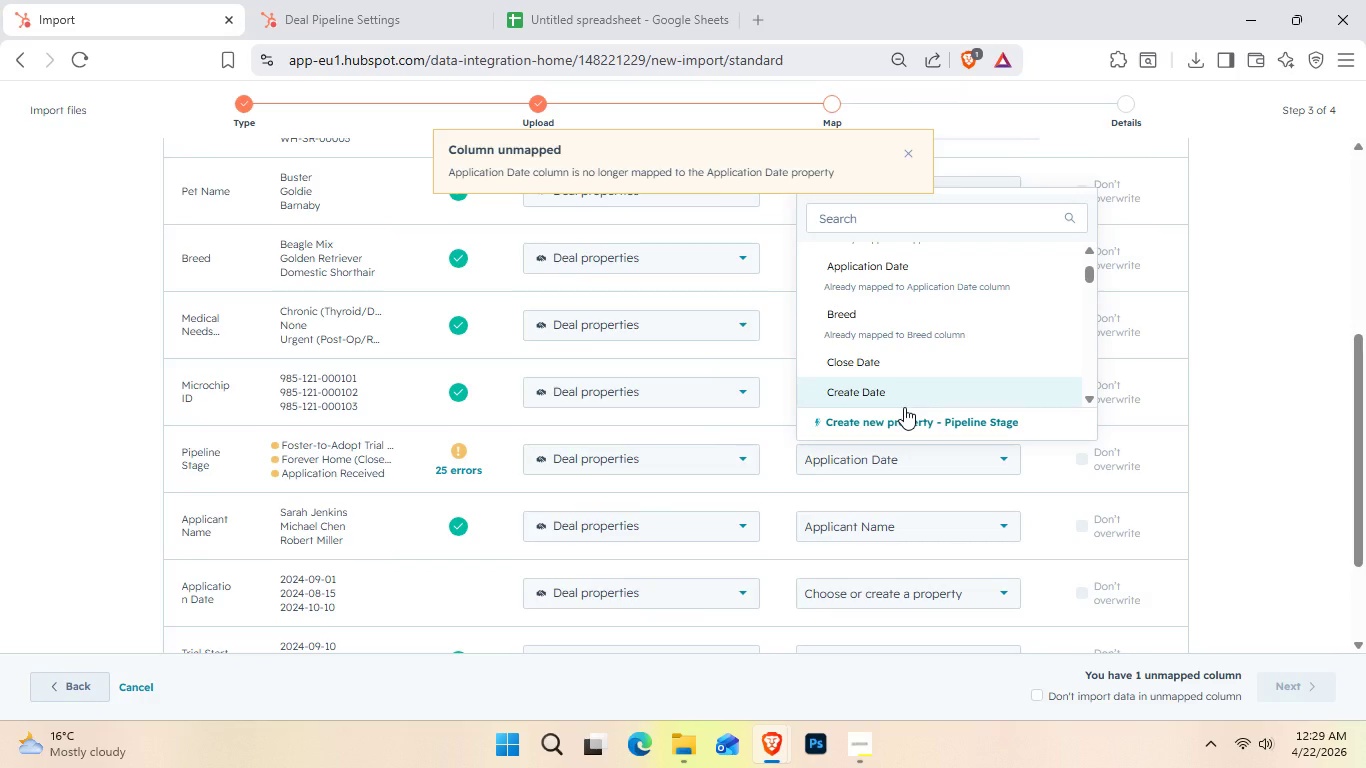 
wait(22.47)
 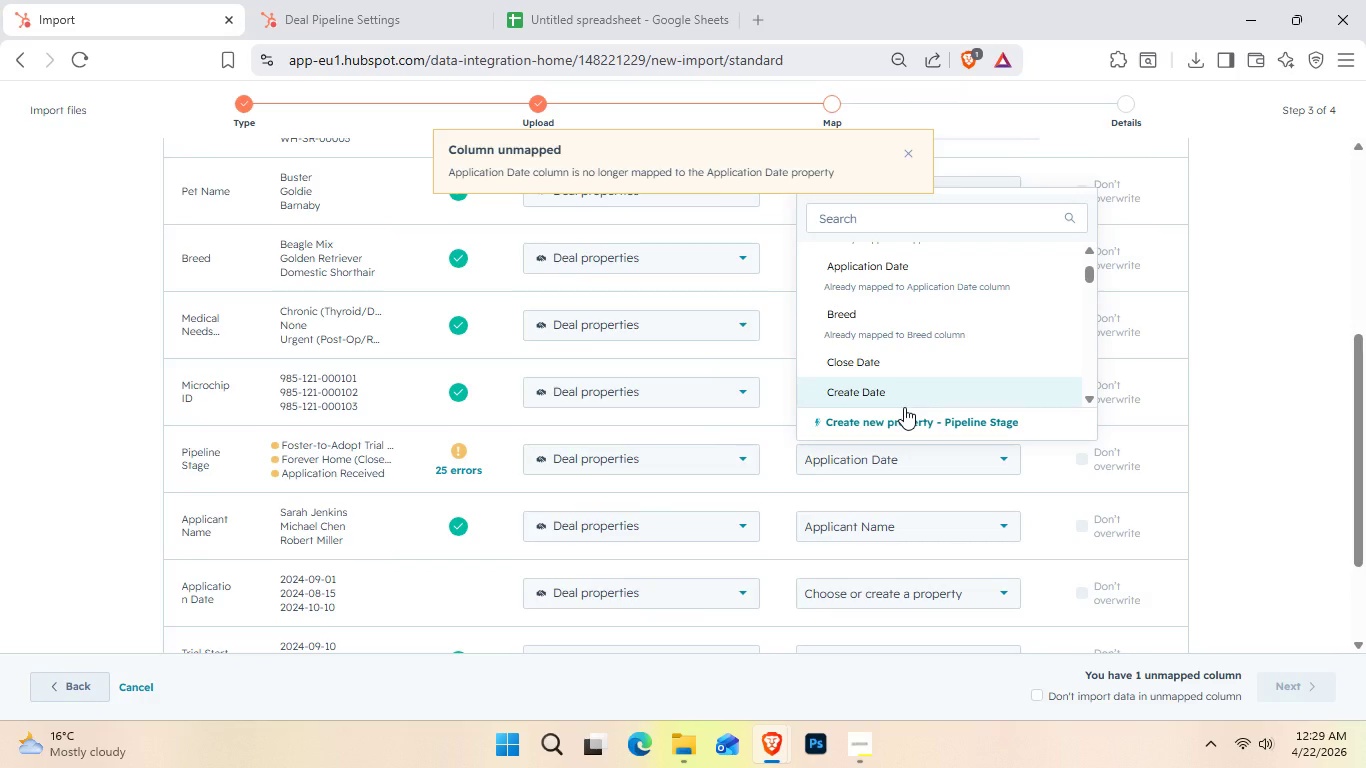 
mouse_move([903, 486])
 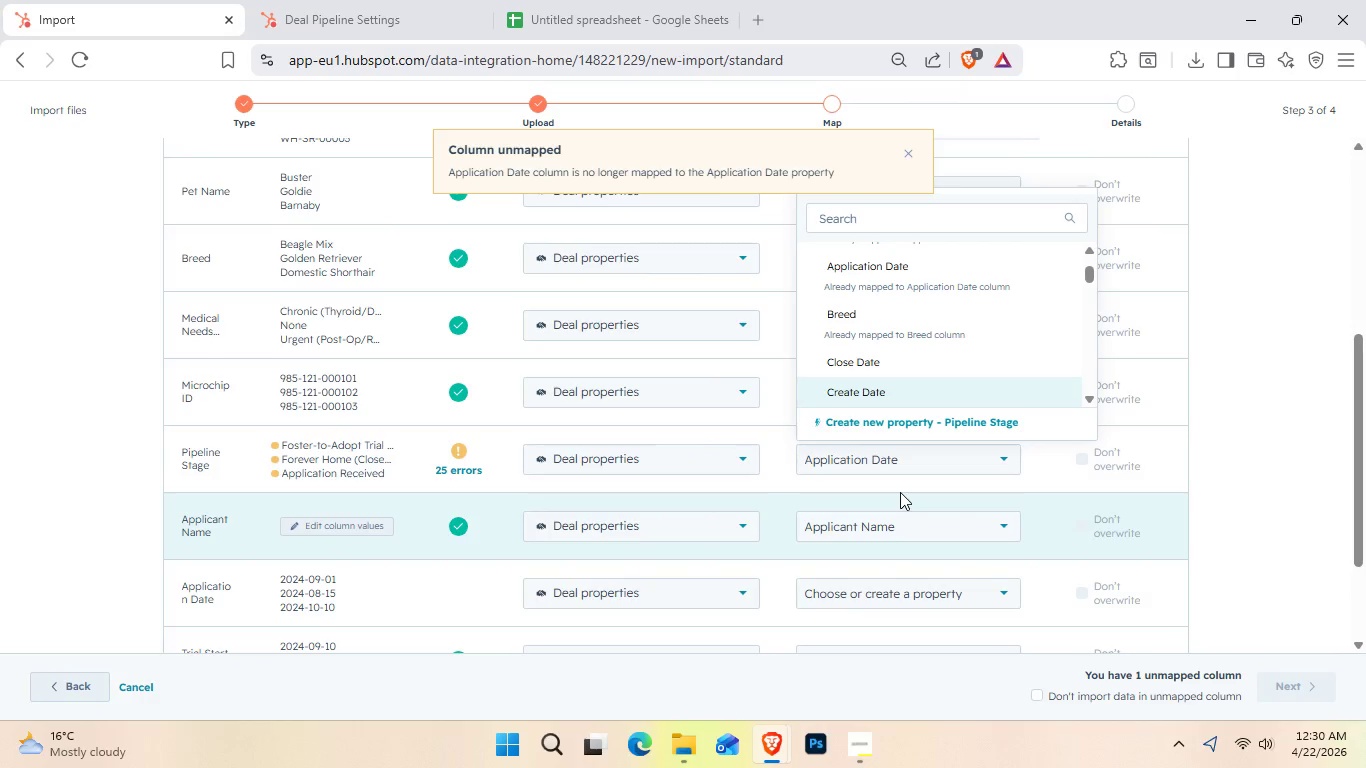 
scroll: coordinate [895, 486], scroll_direction: down, amount: 2.0
 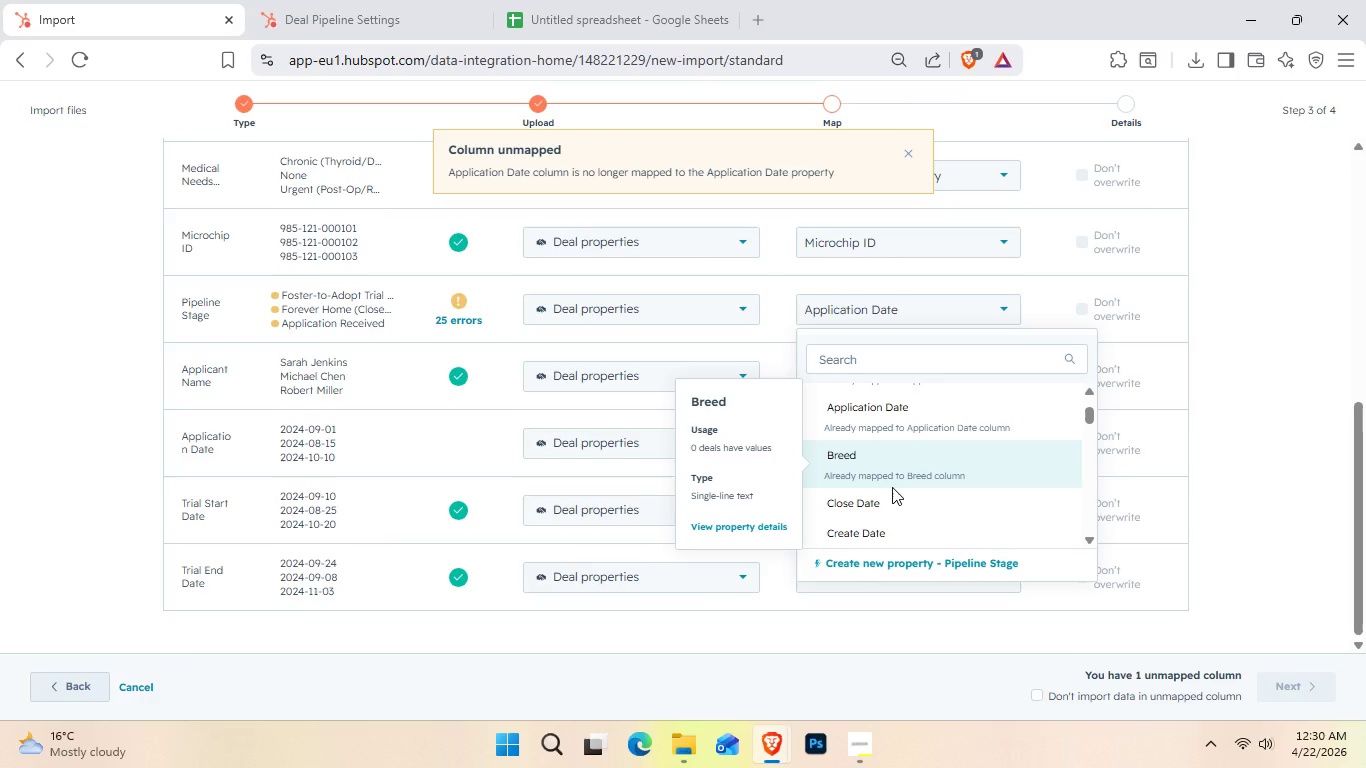 
wait(8.39)
 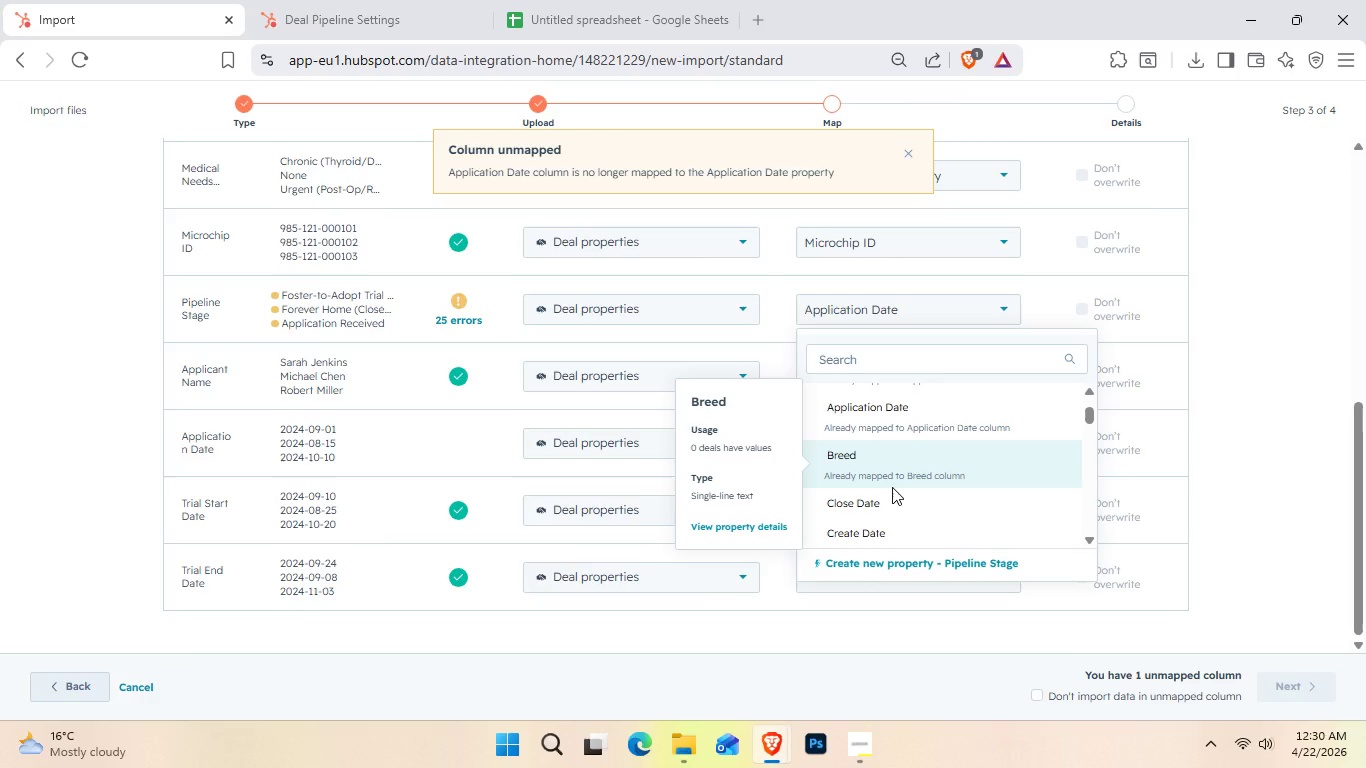 
left_click([743, 461])
 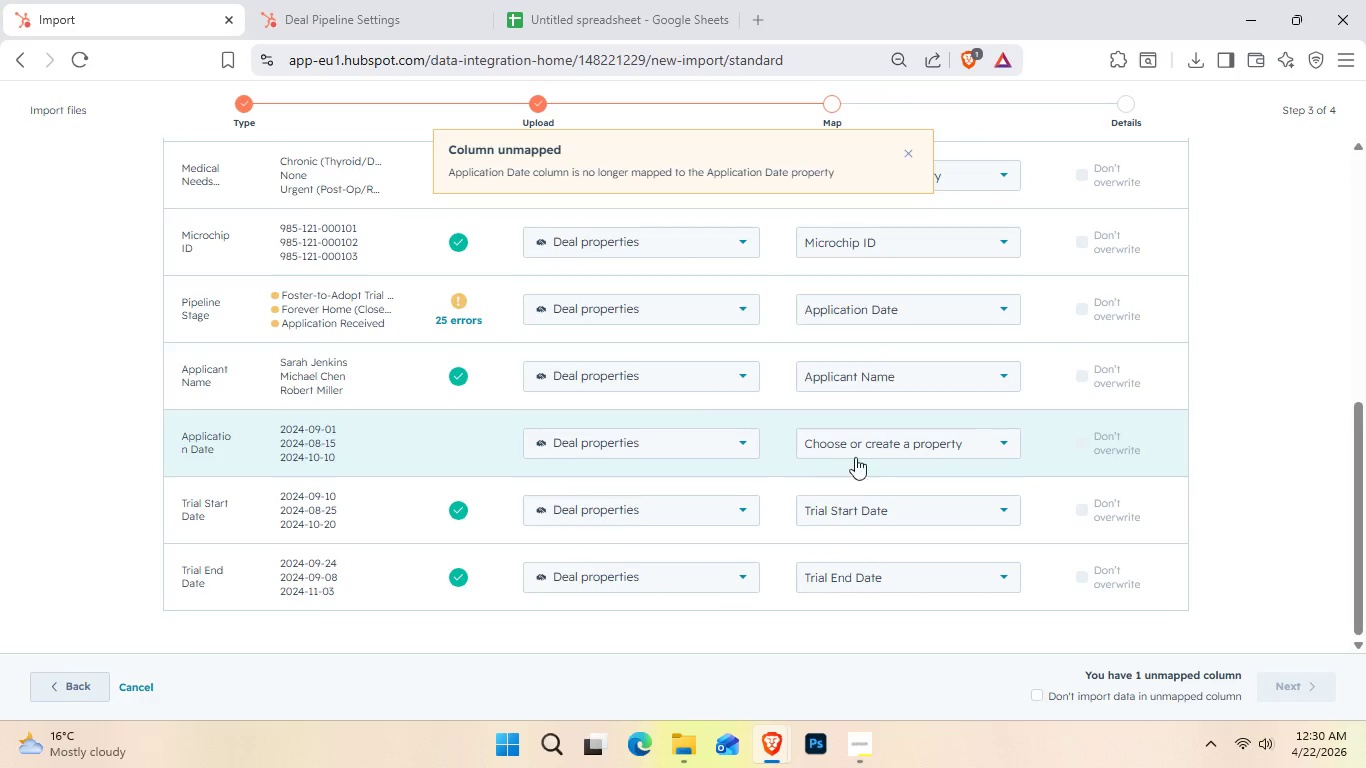 
left_click([881, 440])
 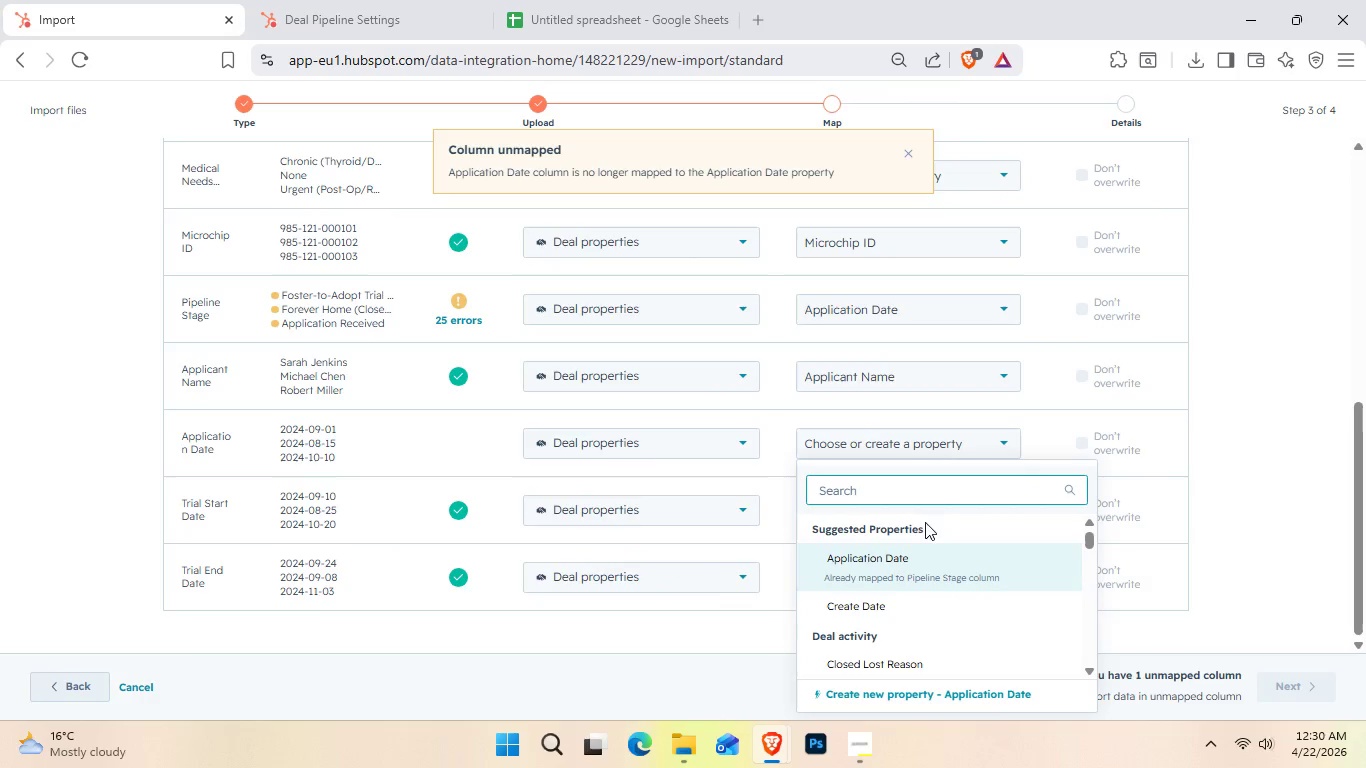 
left_click([952, 570])
 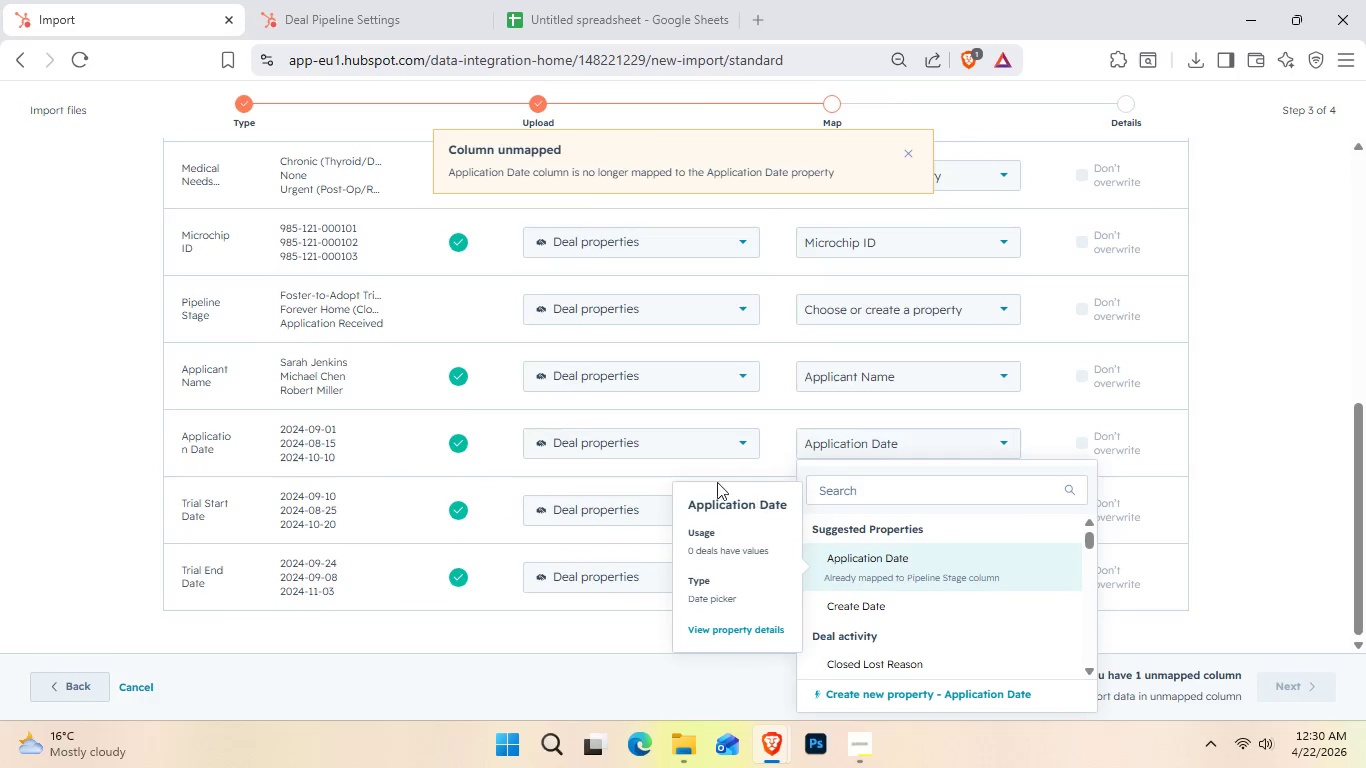 
scroll: coordinate [635, 464], scroll_direction: none, amount: 0.0
 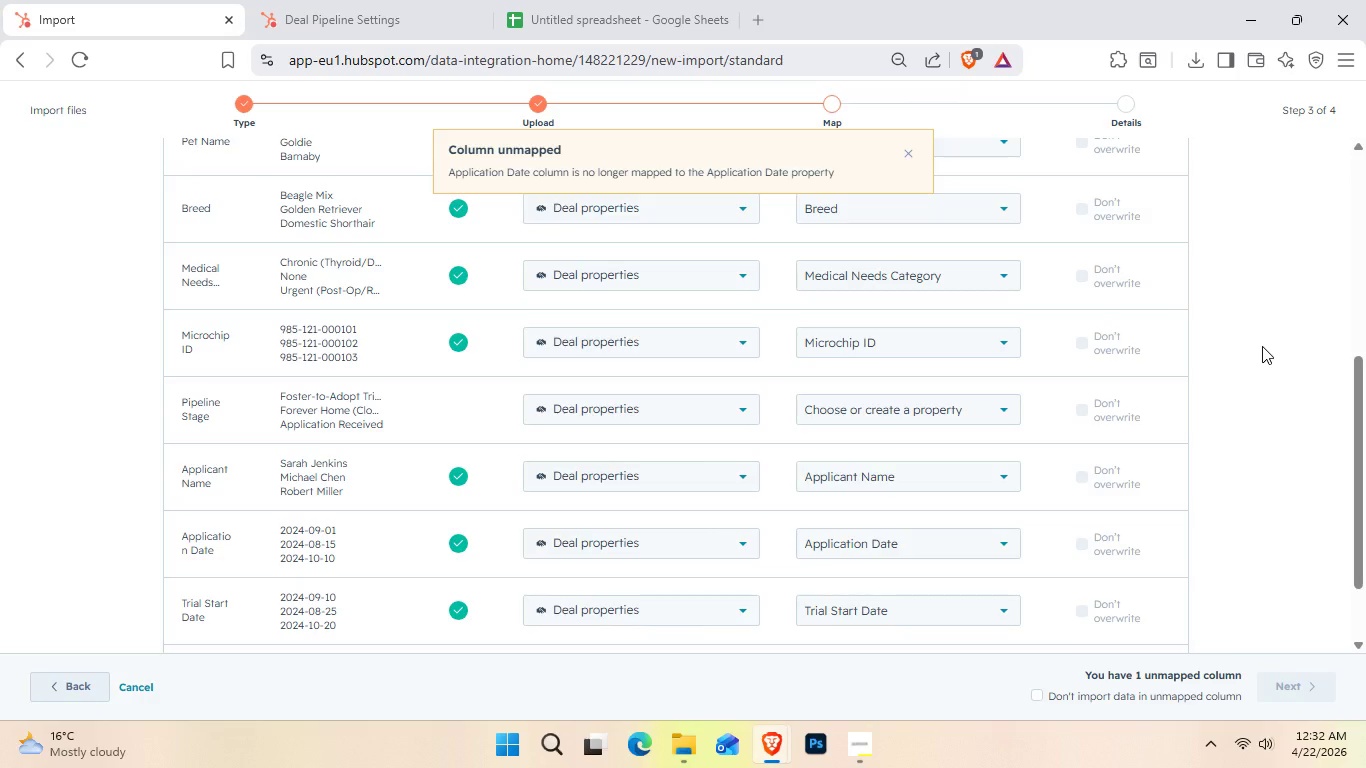 
wait(129.78)
 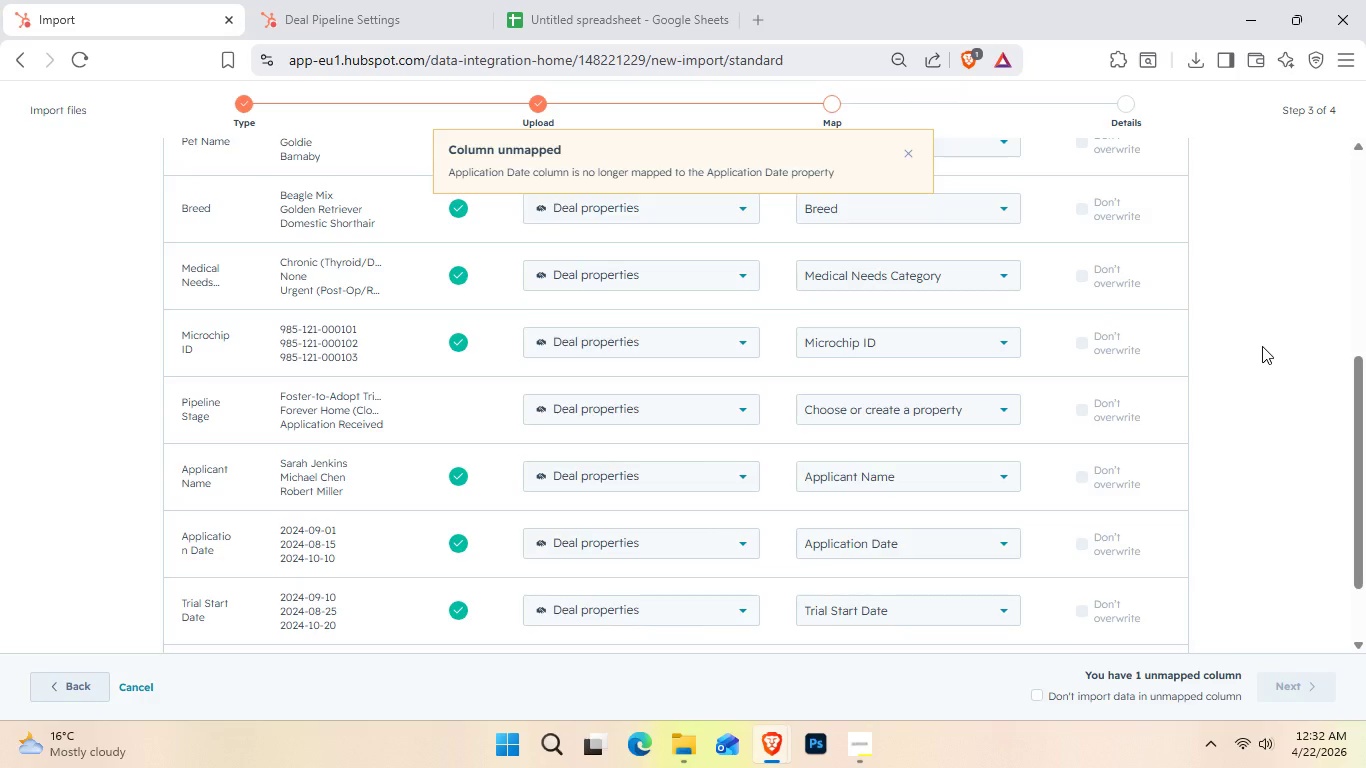 
scroll: coordinate [1205, 352], scroll_direction: up, amount: 2.0
 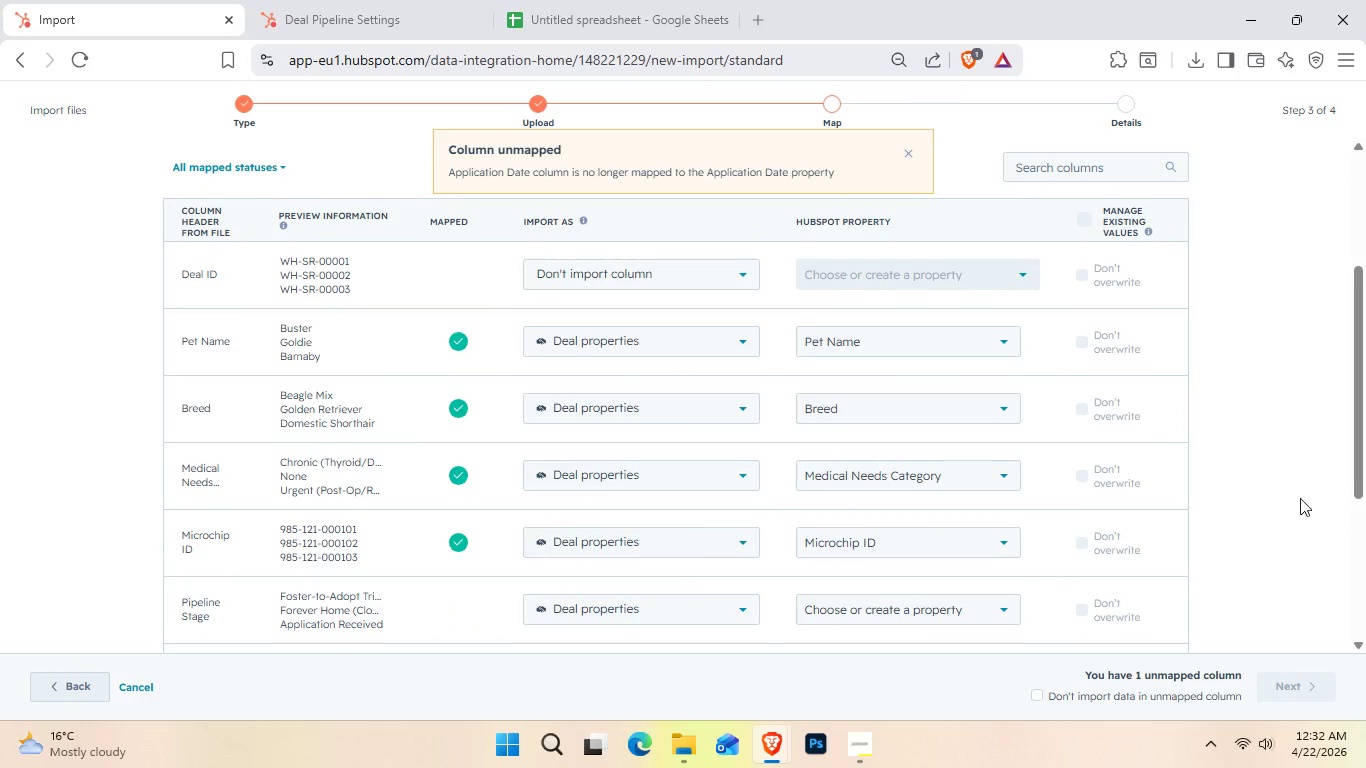 
scroll: coordinate [1349, 505], scroll_direction: none, amount: 0.0
 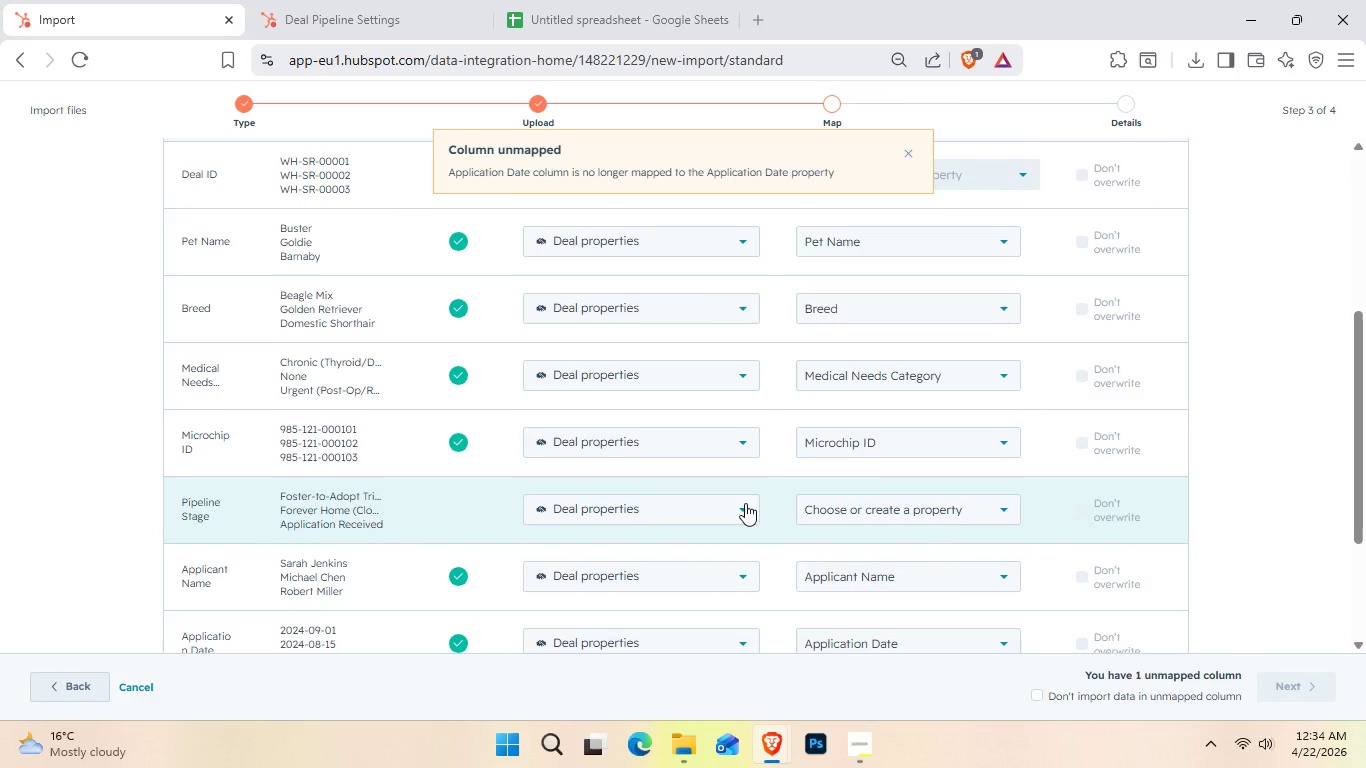 
wait(127.74)
 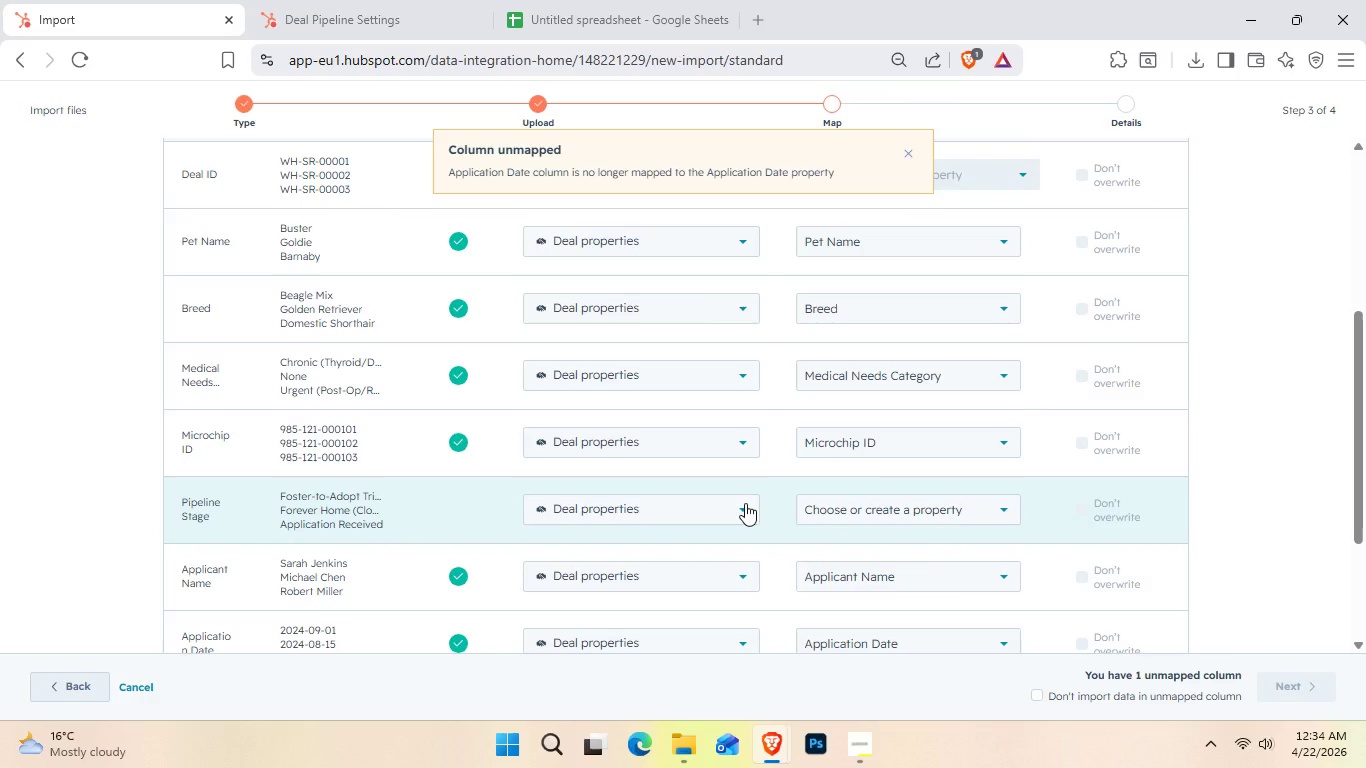 
left_click([900, 147])
 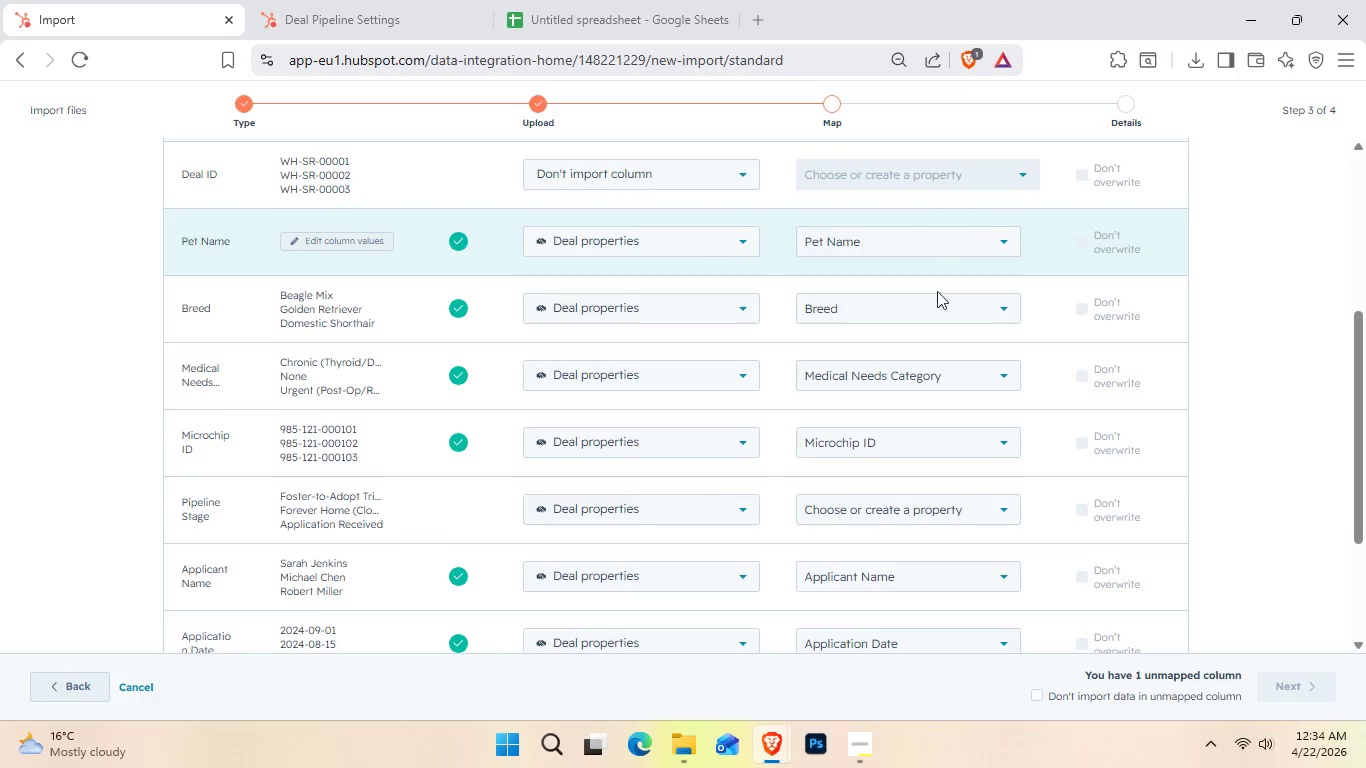 
scroll: coordinate [918, 441], scroll_direction: down, amount: 1.0
 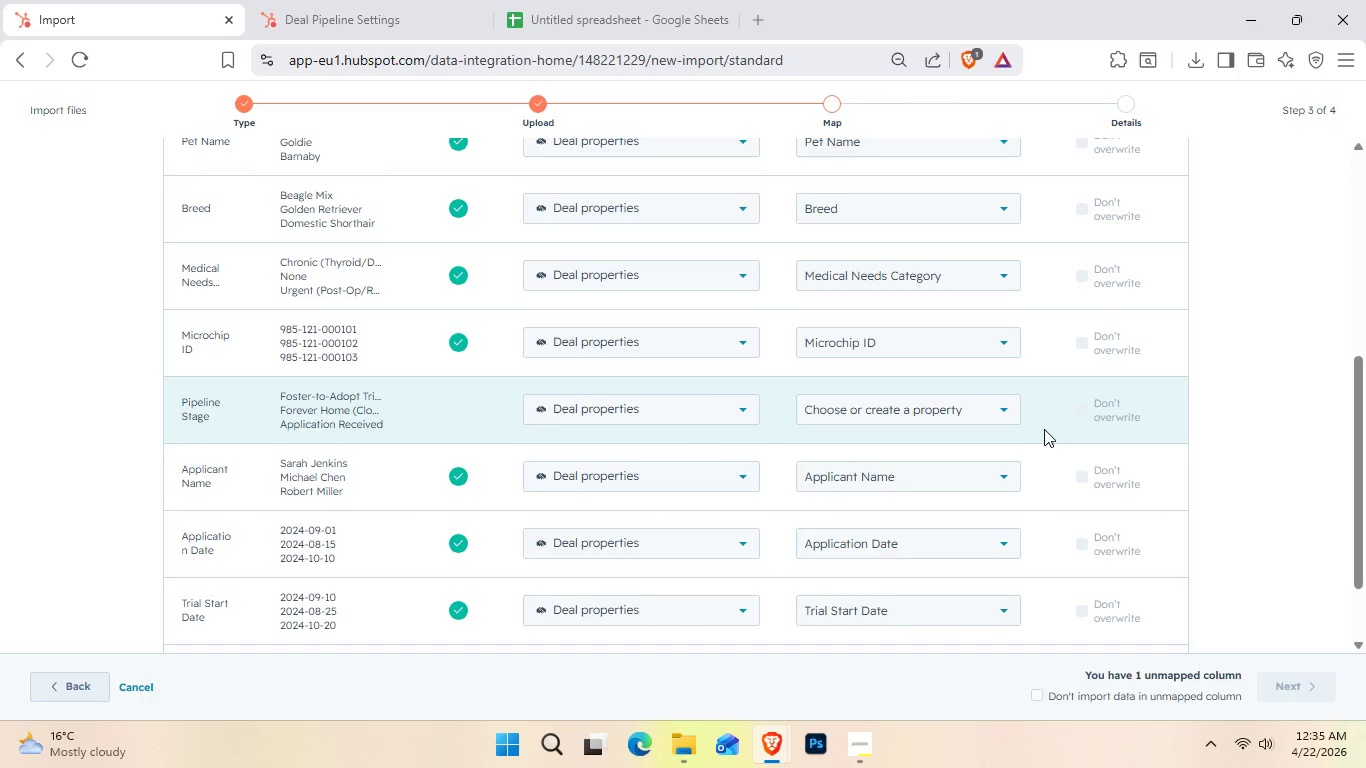 
wait(29.96)
 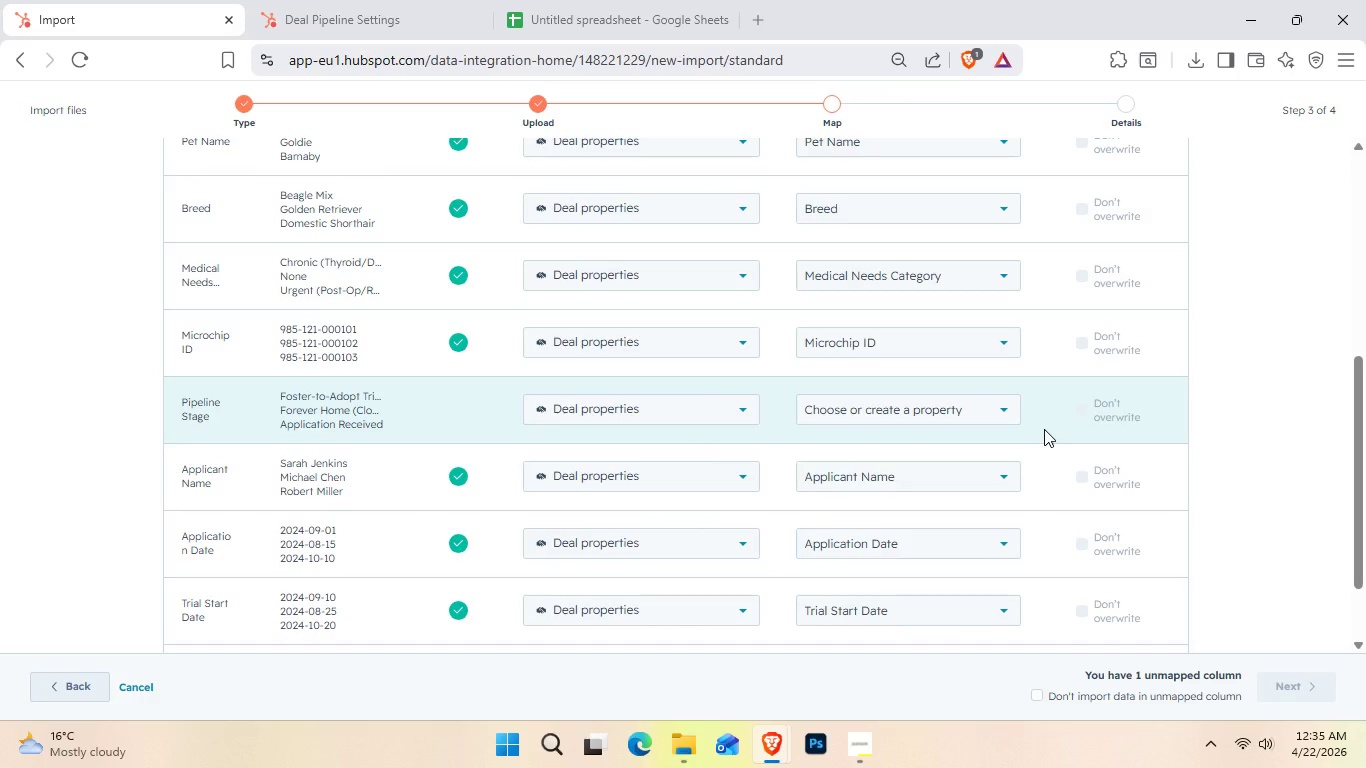 
left_click([995, 407])
 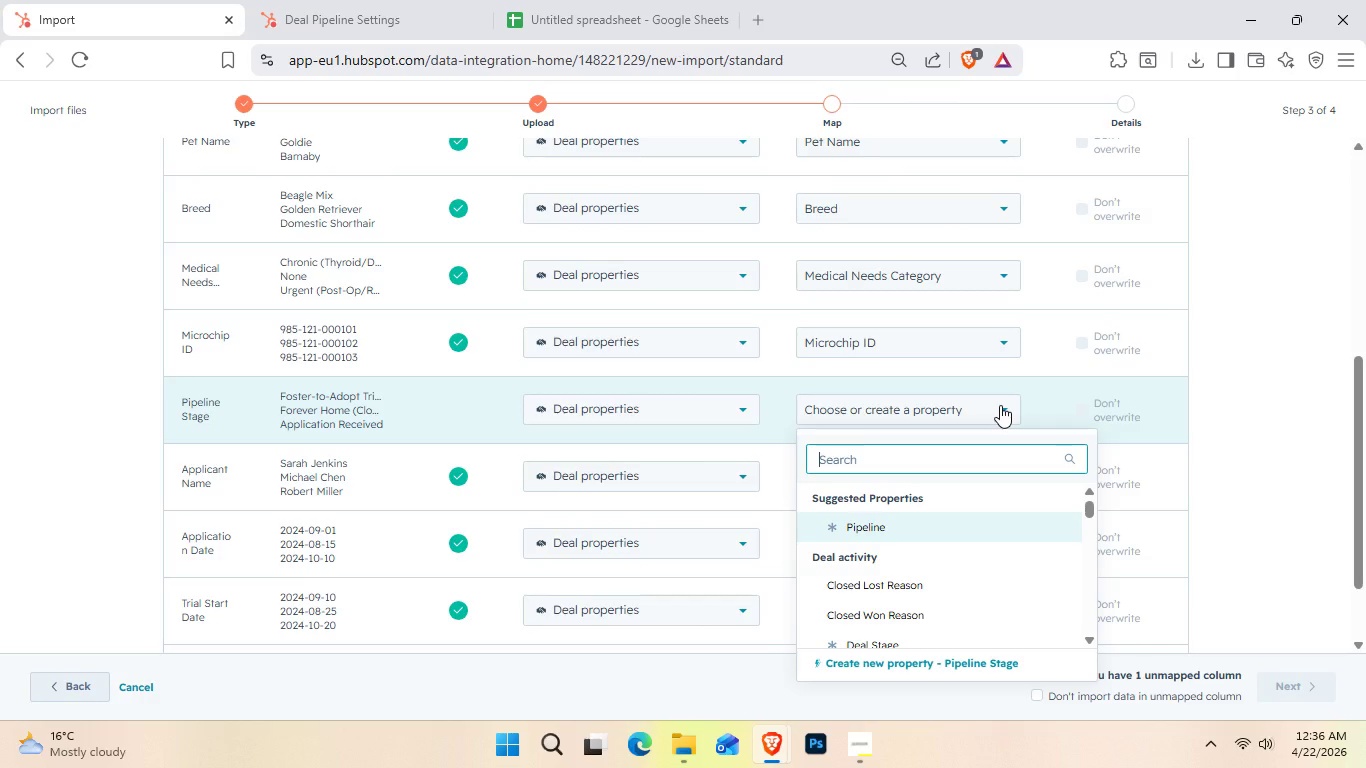 
wait(88.19)
 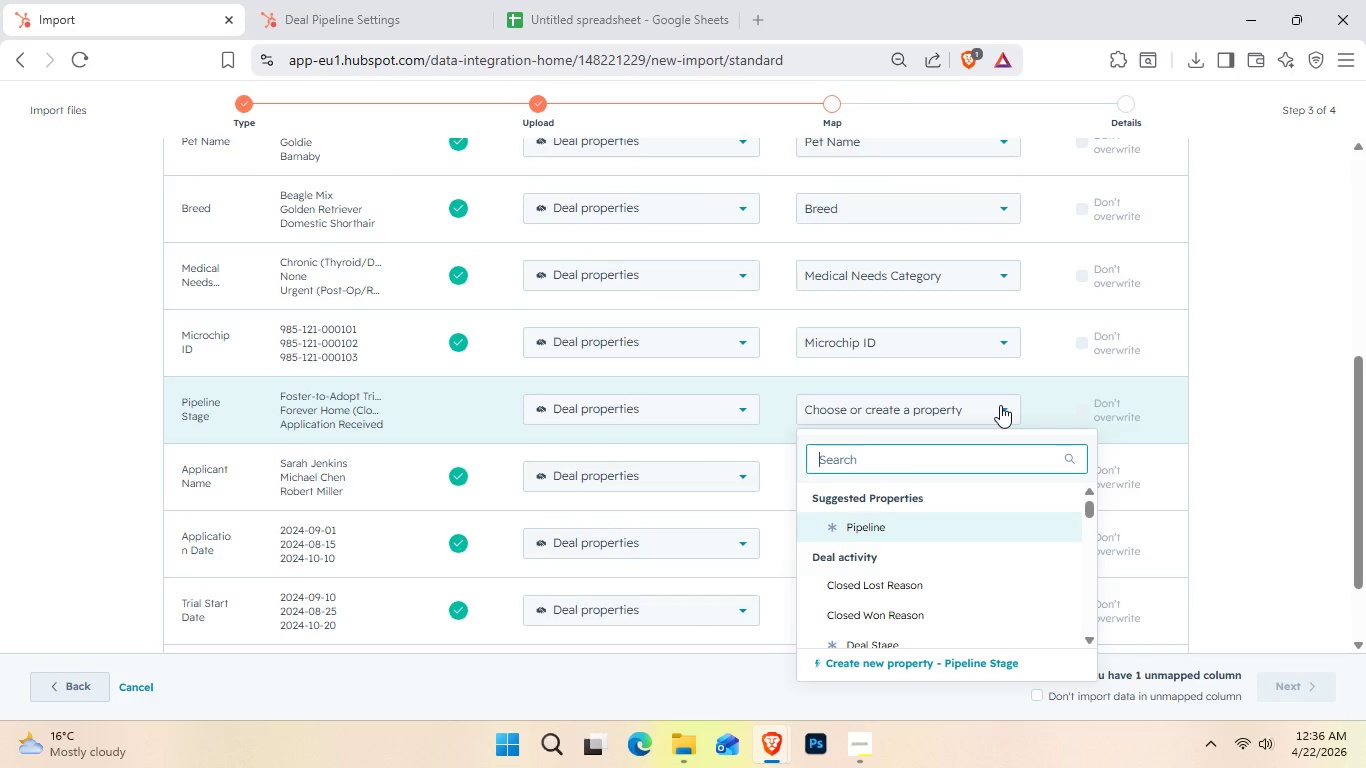 
scroll: coordinate [1017, 540], scroll_direction: down, amount: 1.0
 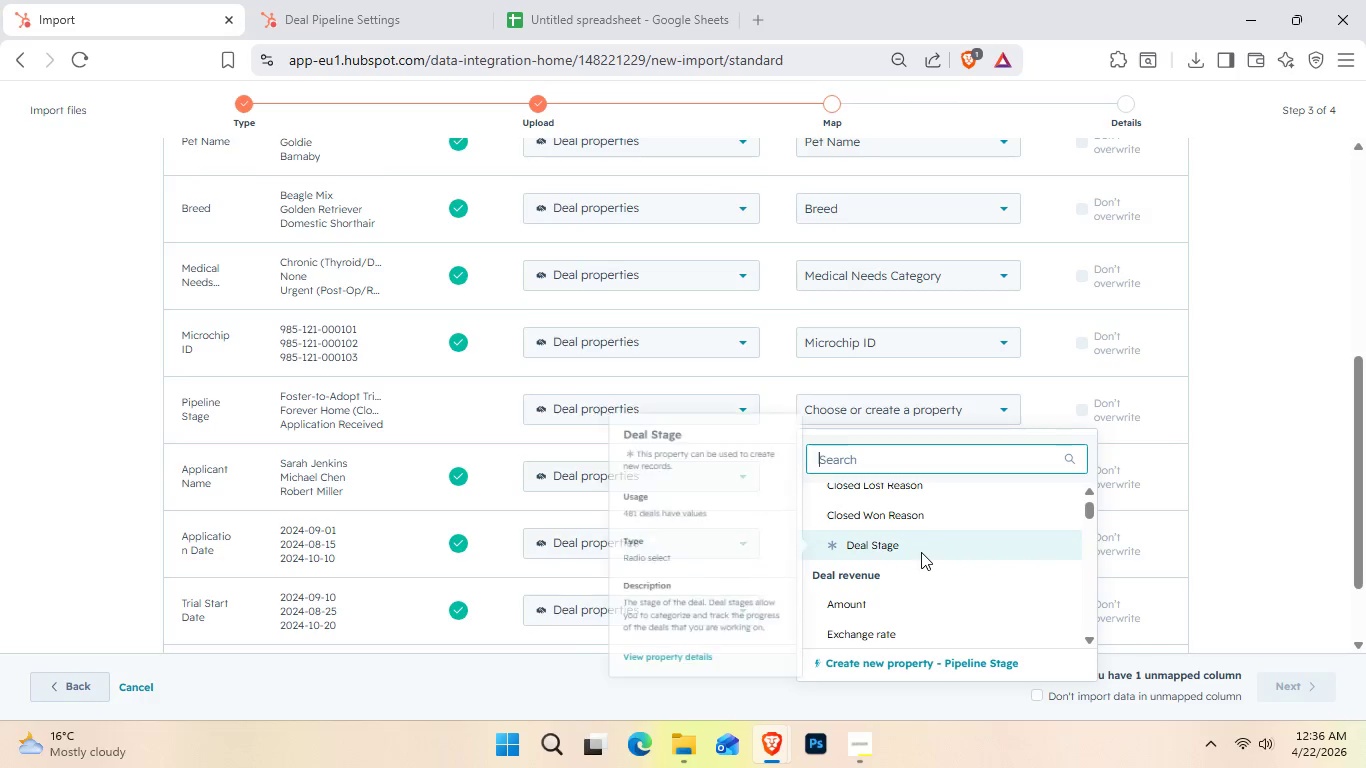 
left_click([909, 548])
 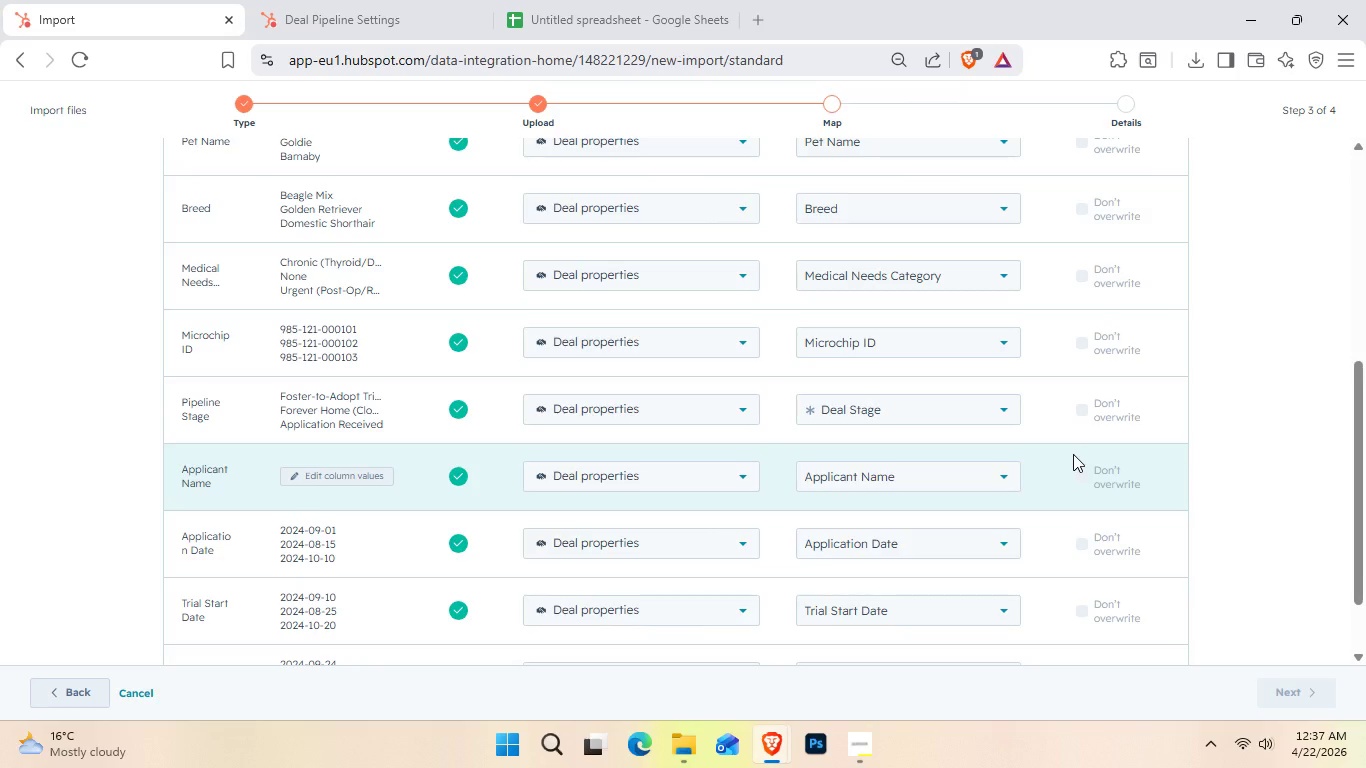 
wait(22.84)
 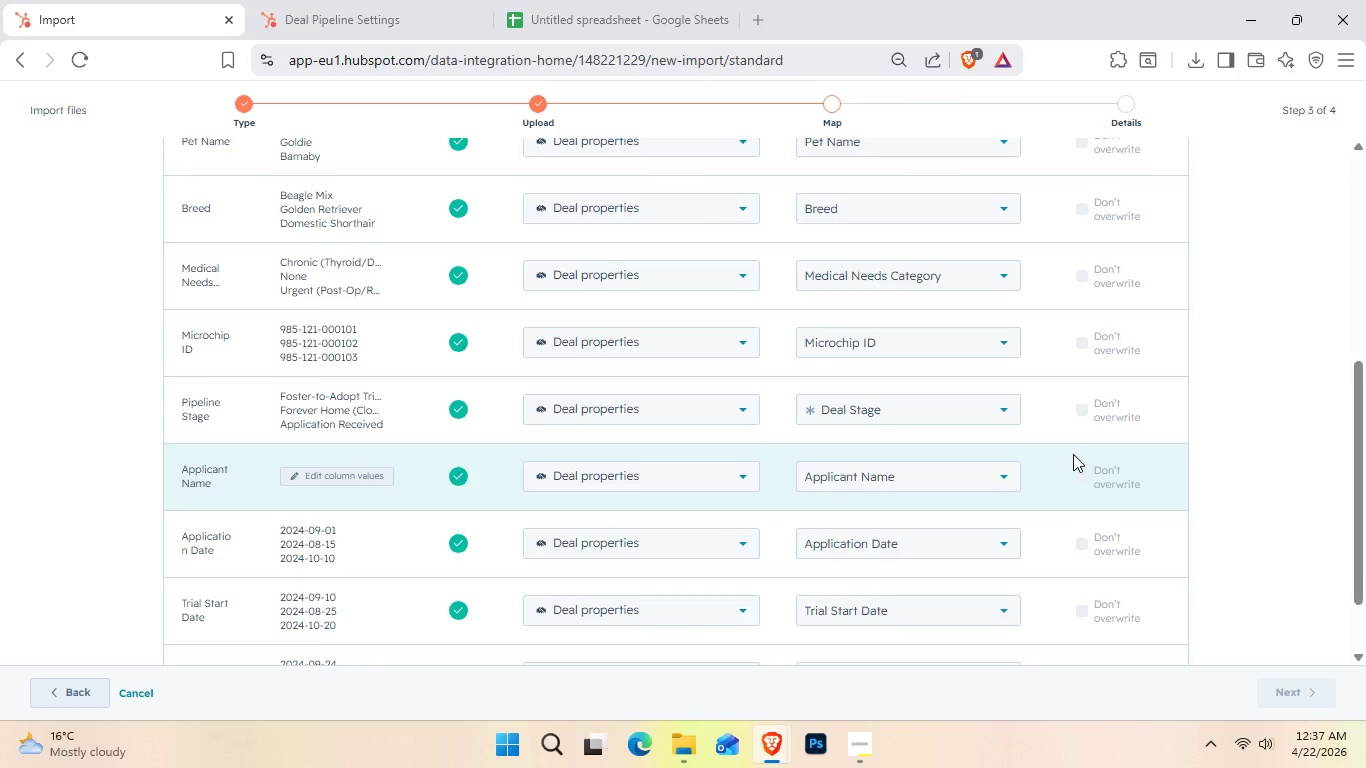 
scroll: coordinate [1045, 437], scroll_direction: up, amount: 4.0
 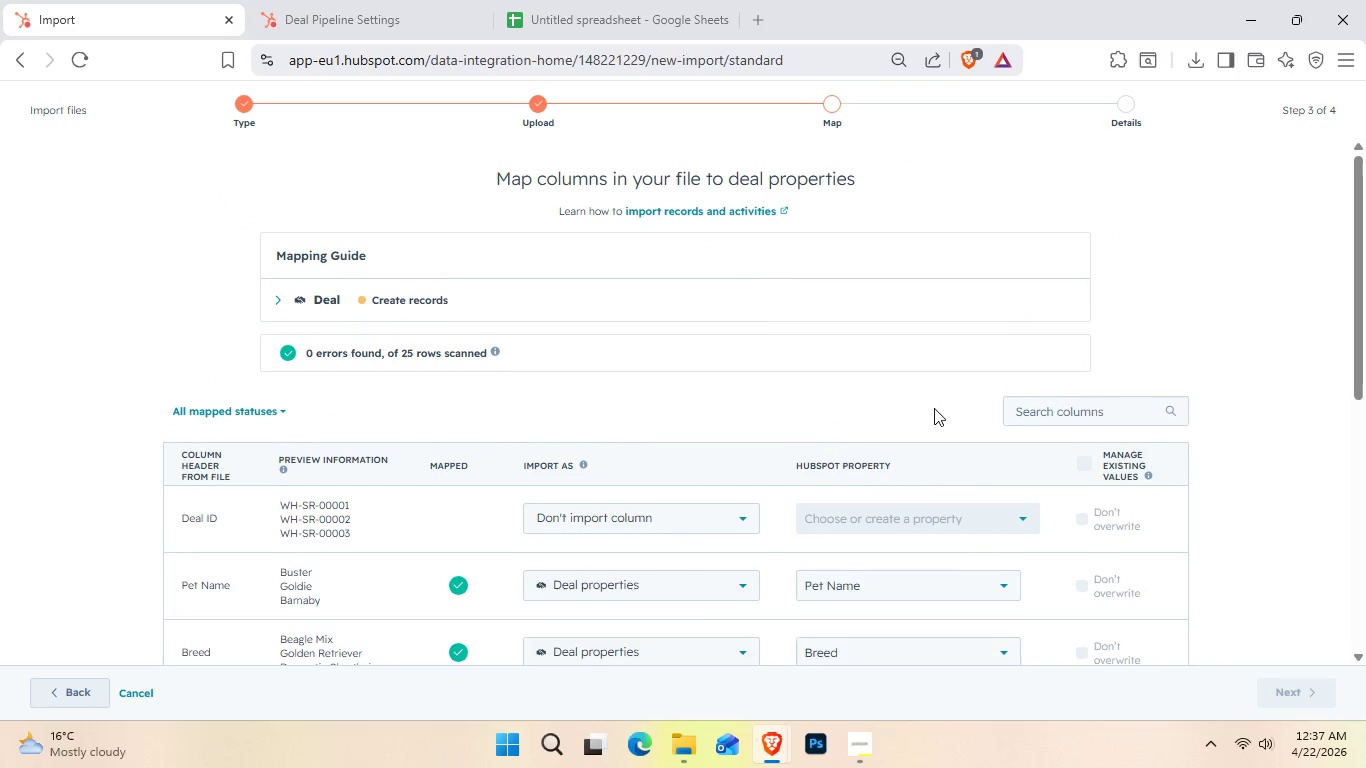 
scroll: coordinate [1108, 433], scroll_direction: down, amount: 5.0
 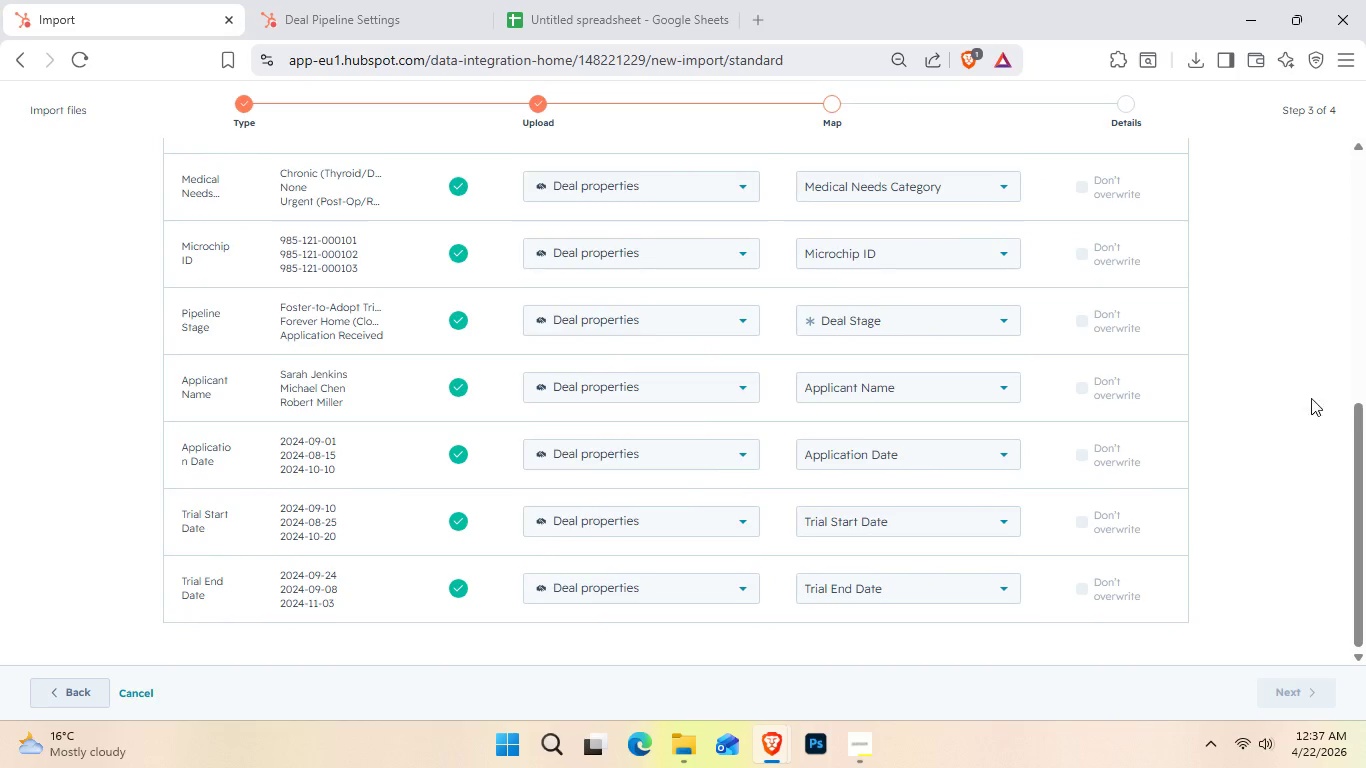 
left_click_drag(start_coordinate=[1365, 434], to_coordinate=[1365, 265])
 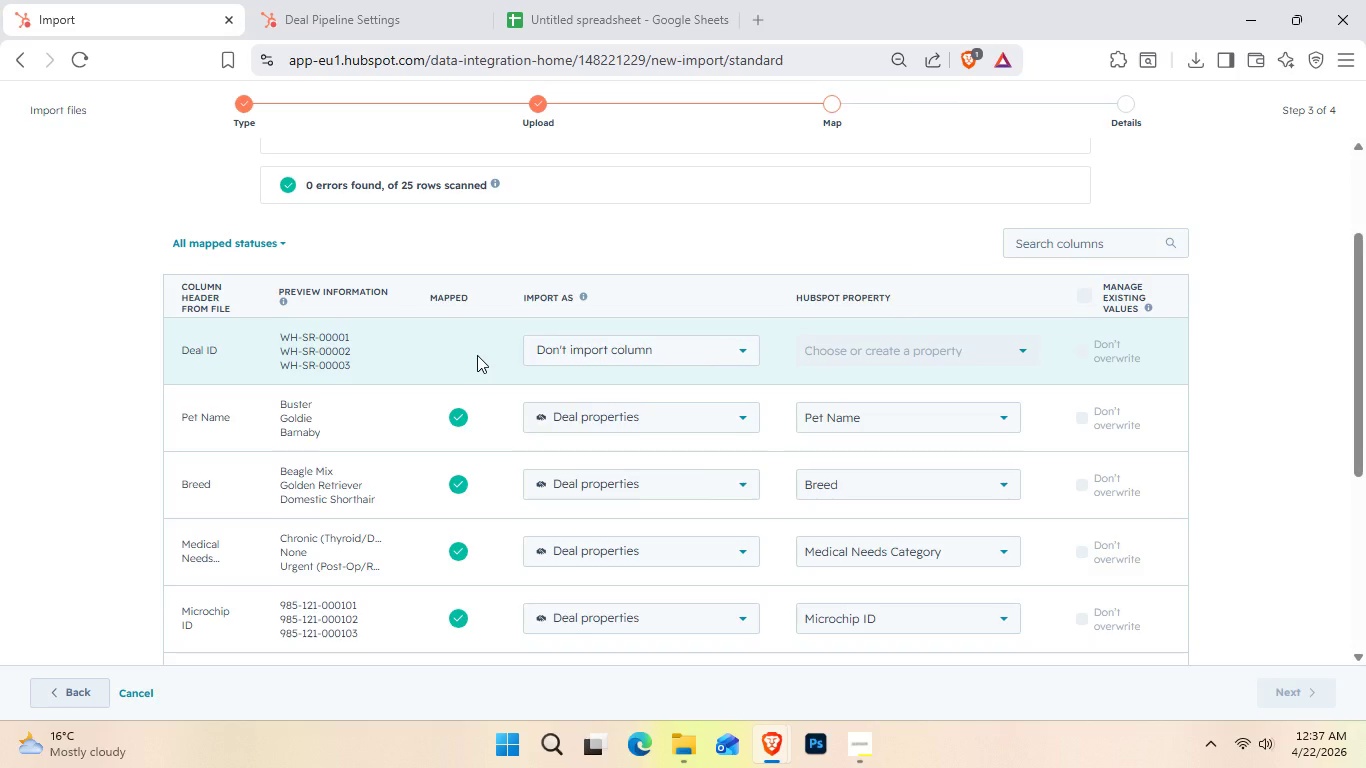 
left_click([477, 355])
 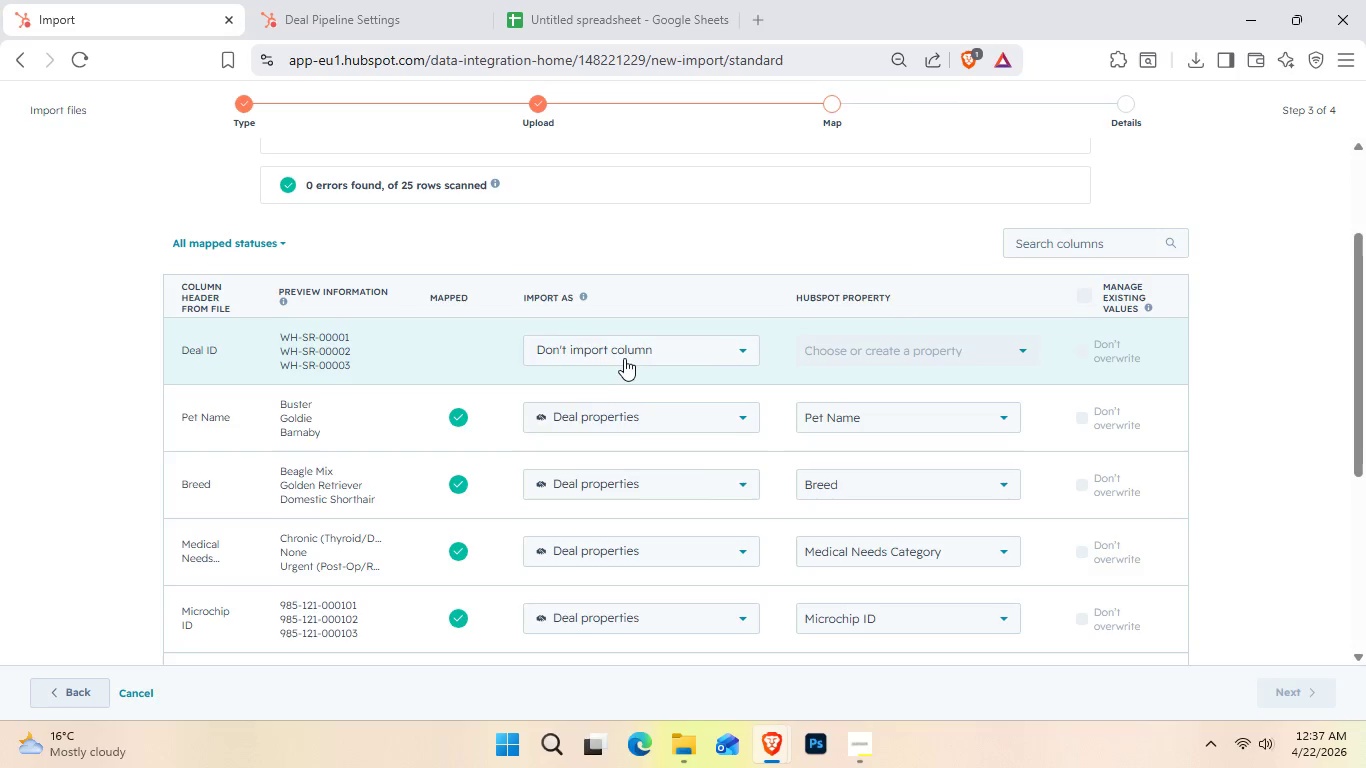 
left_click([626, 356])
 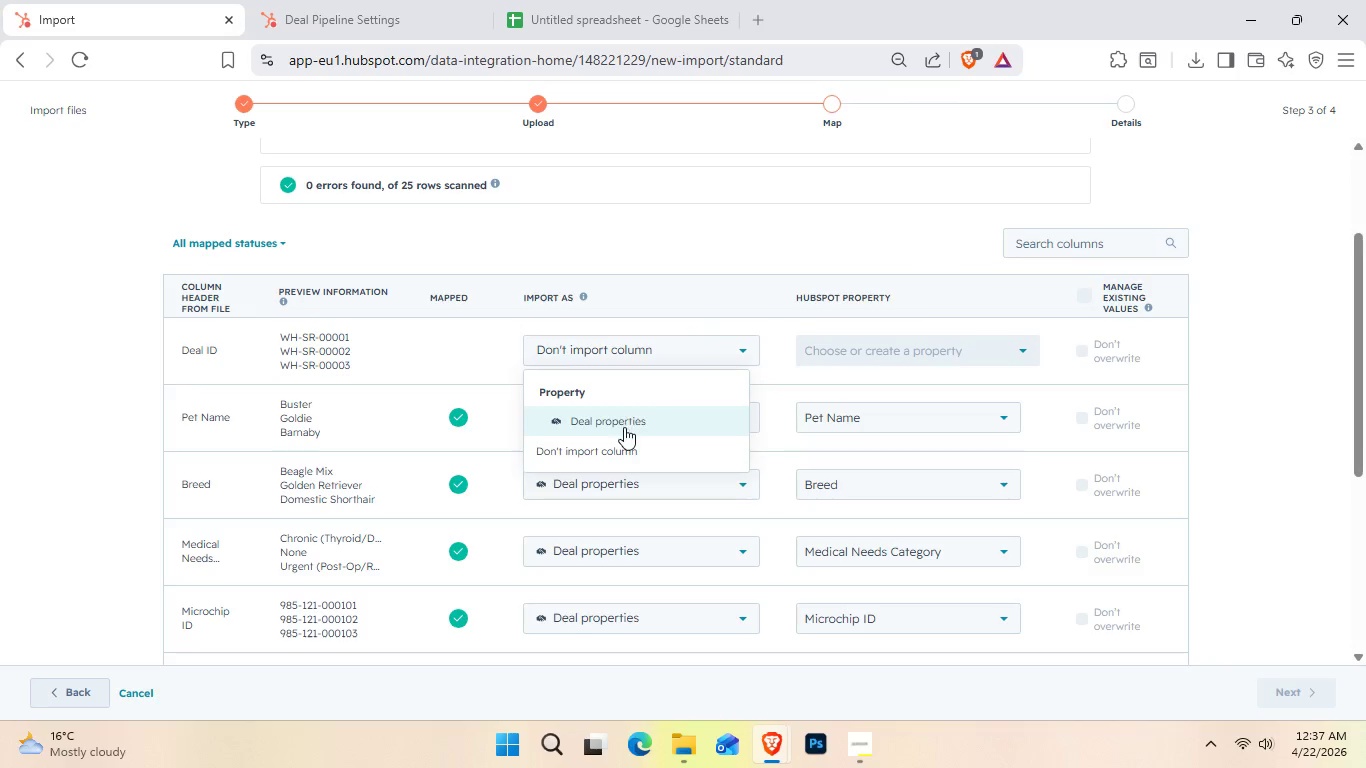 
left_click([620, 447])
 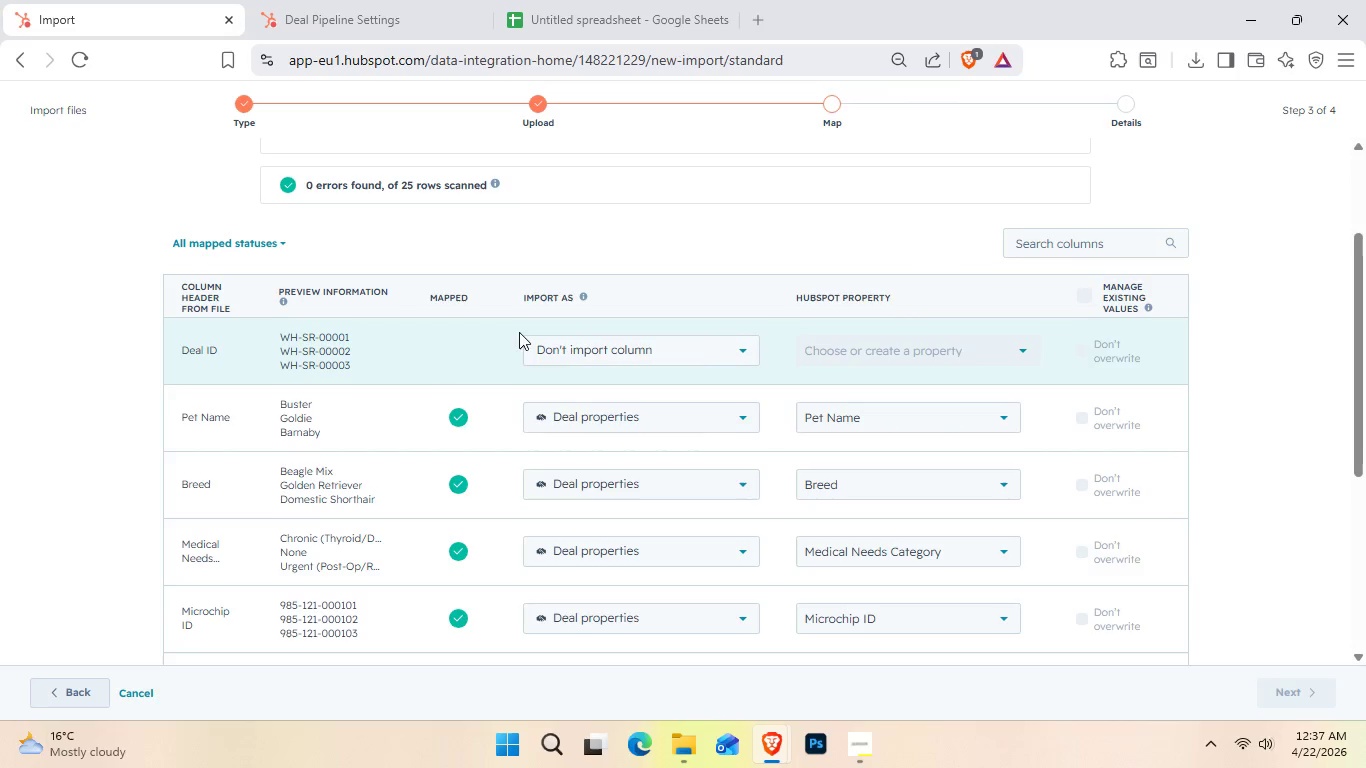 
scroll: coordinate [784, 383], scroll_direction: down, amount: 7.0
 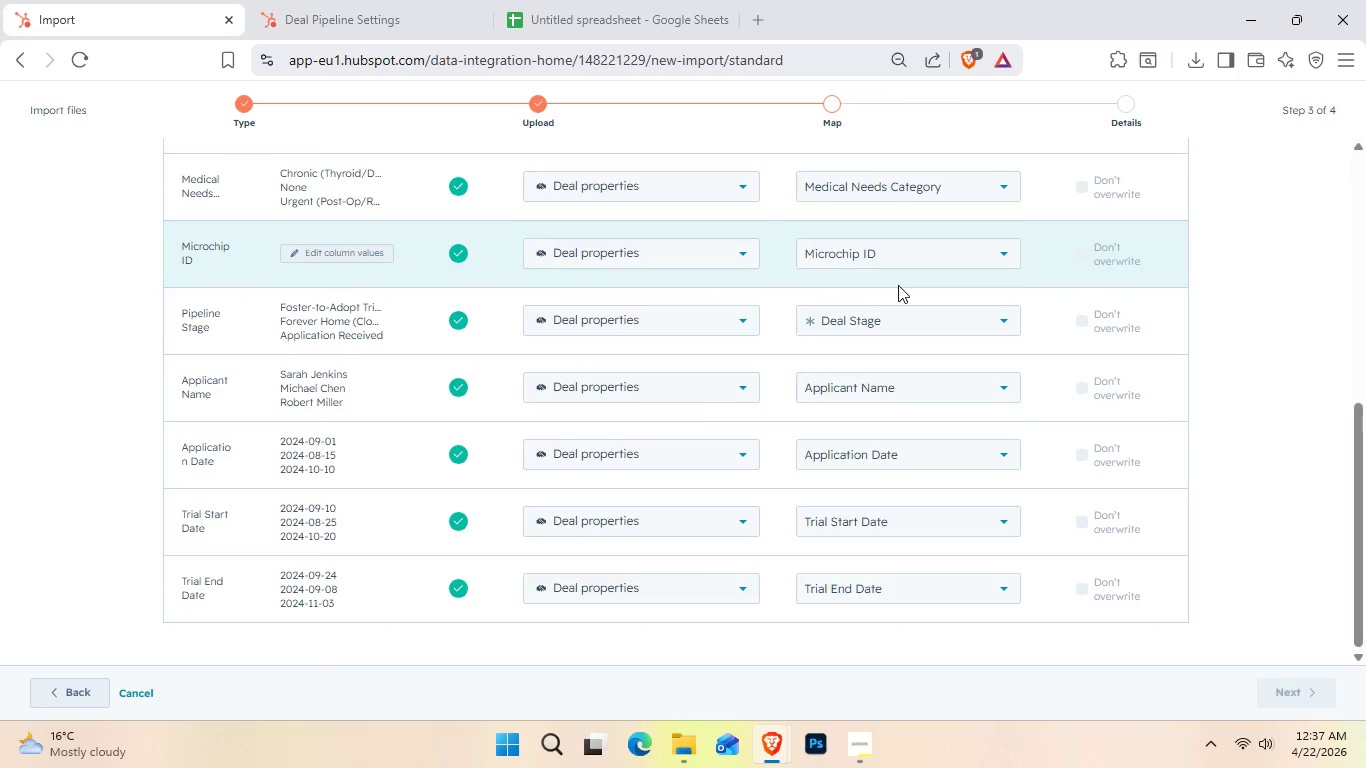 
wait(21.36)
 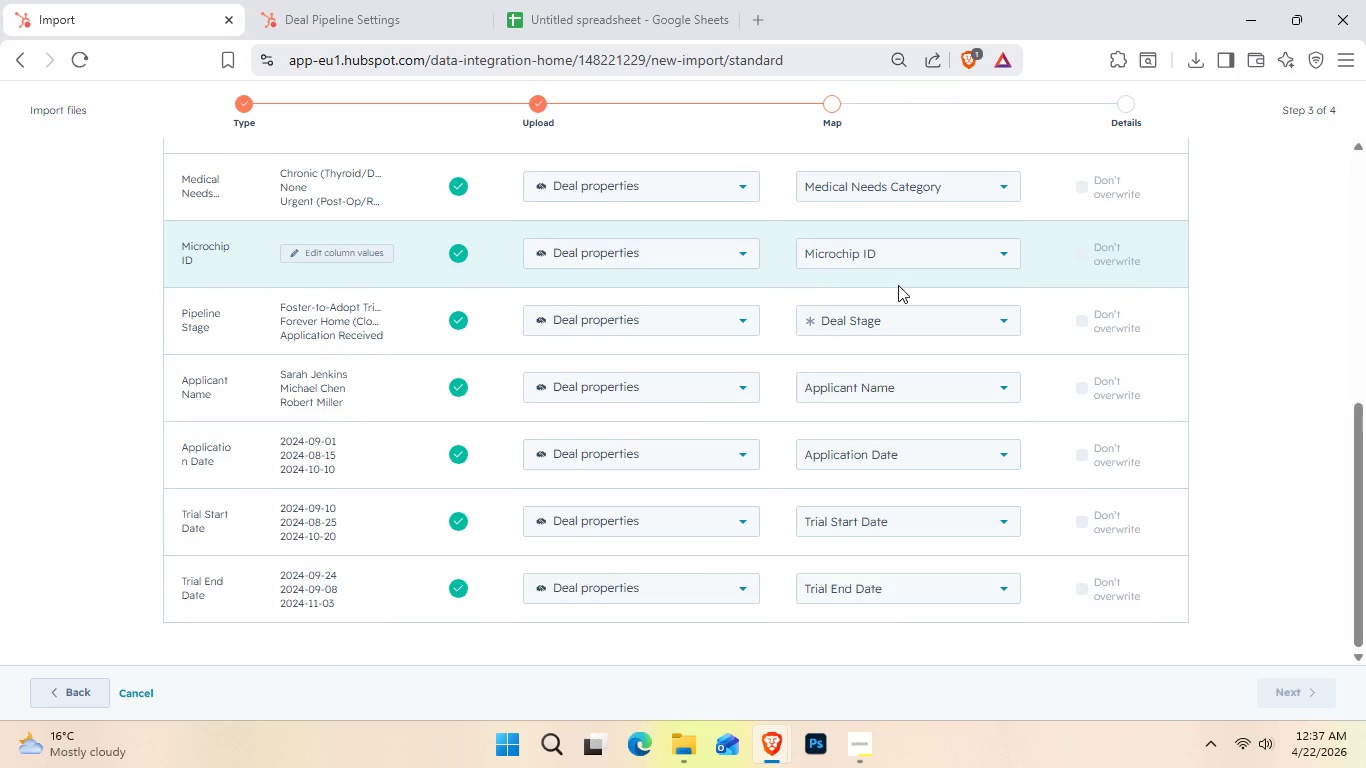 
scroll: coordinate [1195, 475], scroll_direction: down, amount: 1.0
 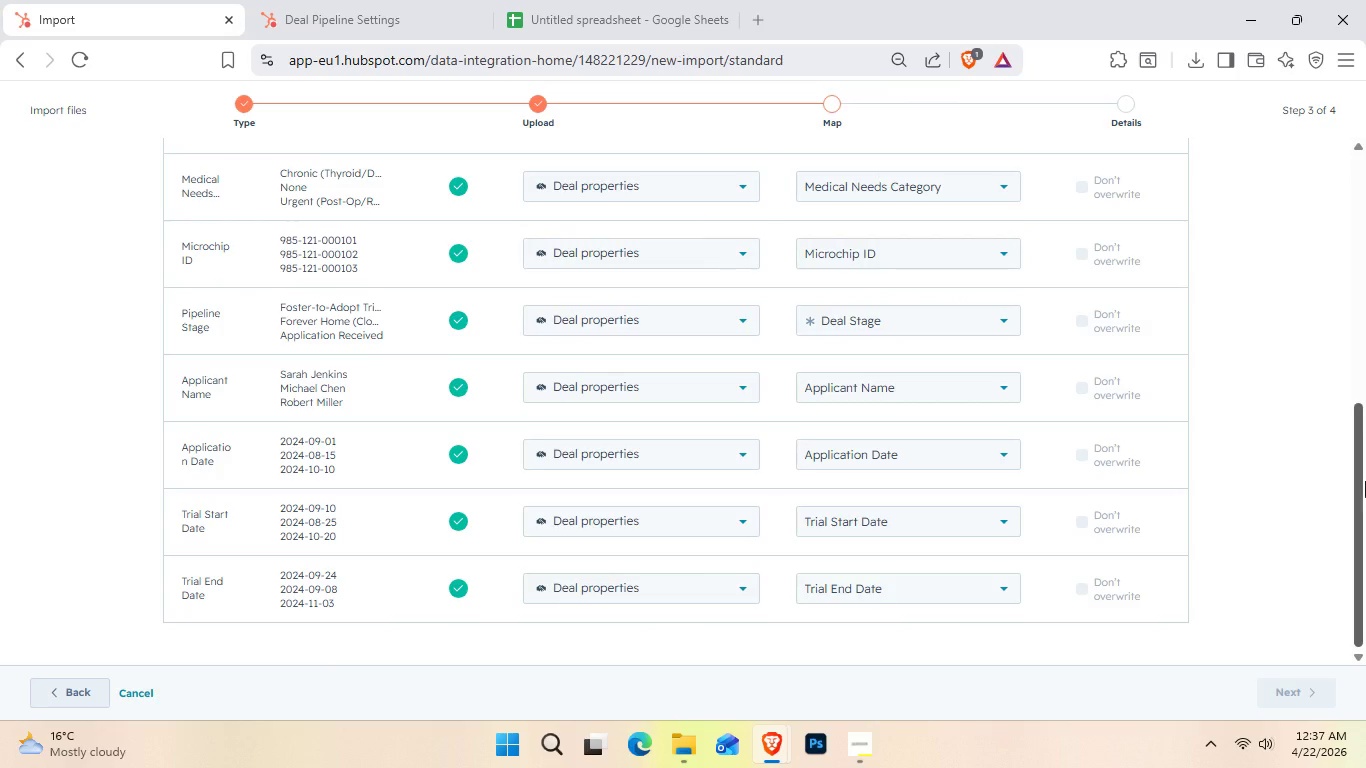 
wait(8.14)
 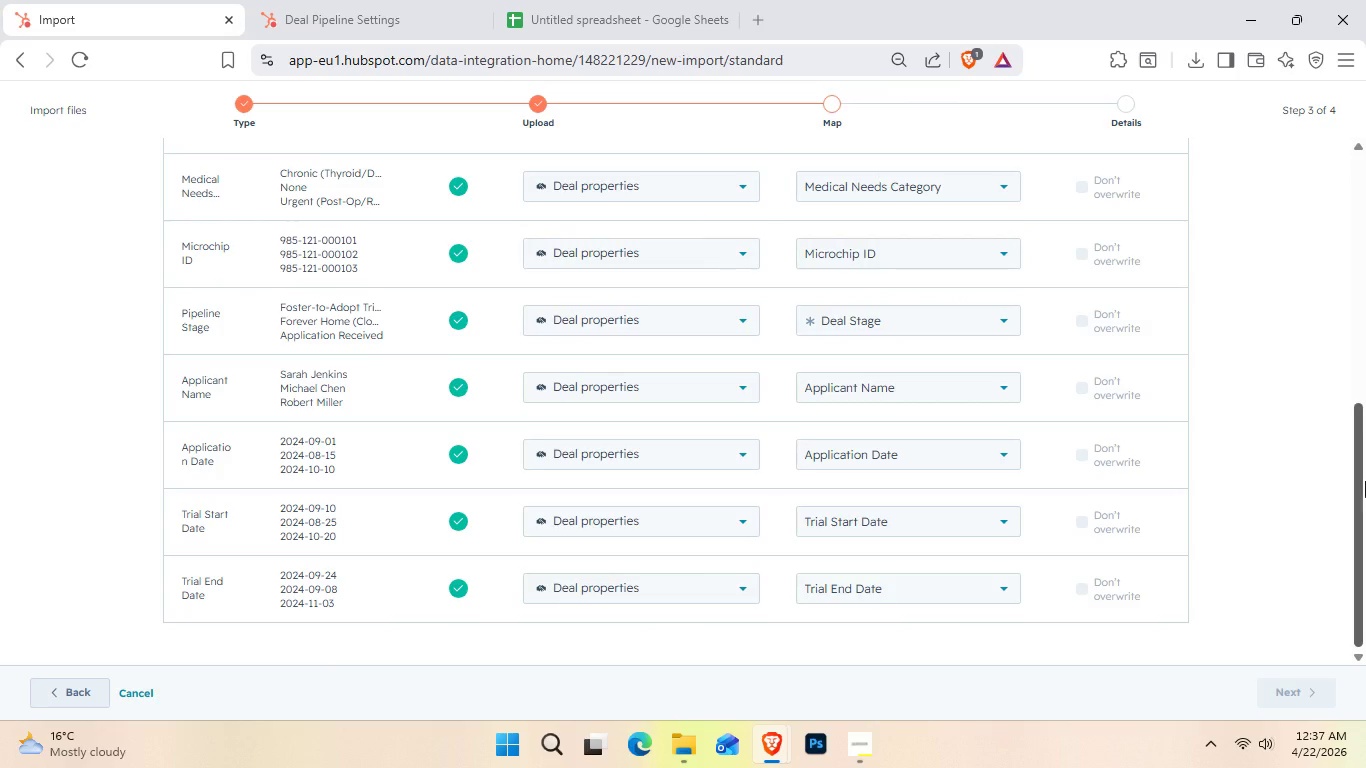 
scroll: coordinate [1325, 535], scroll_direction: down, amount: 1.0
 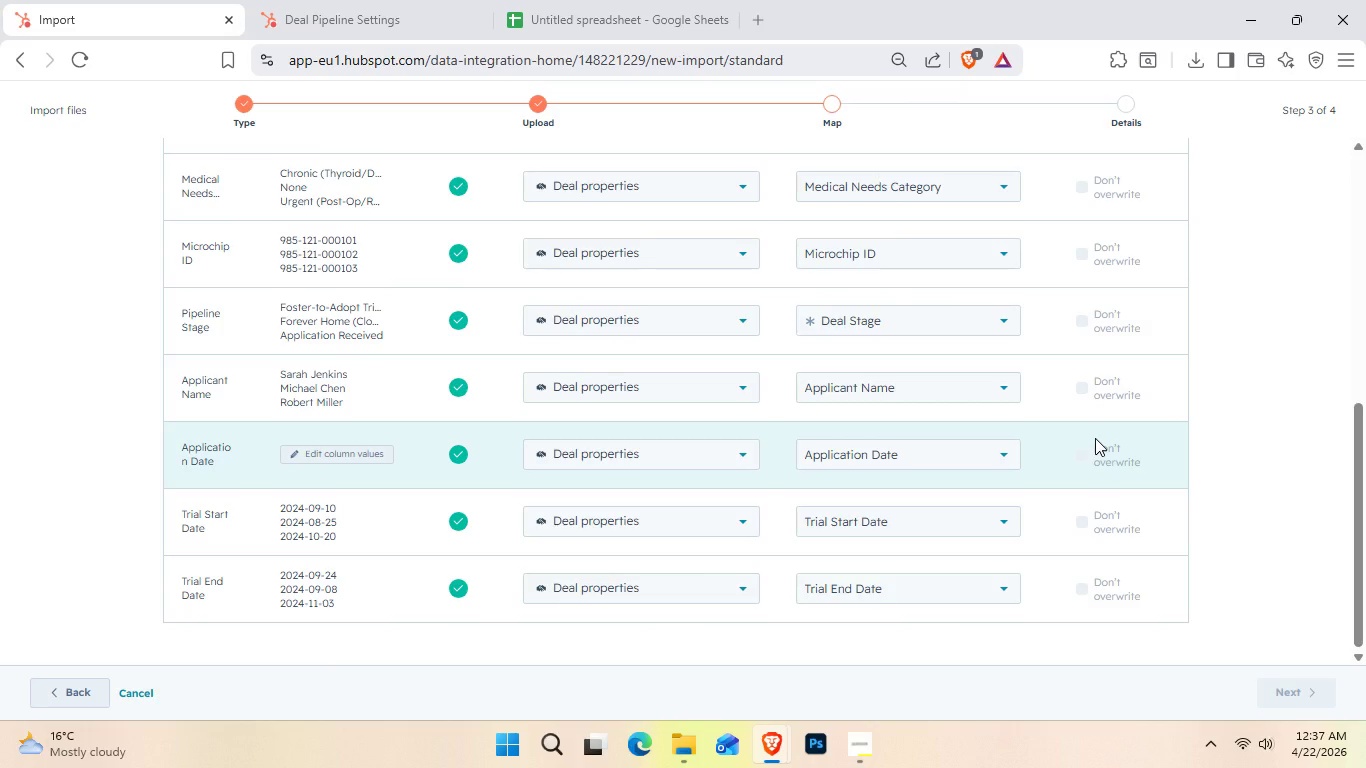 
wait(12.86)
 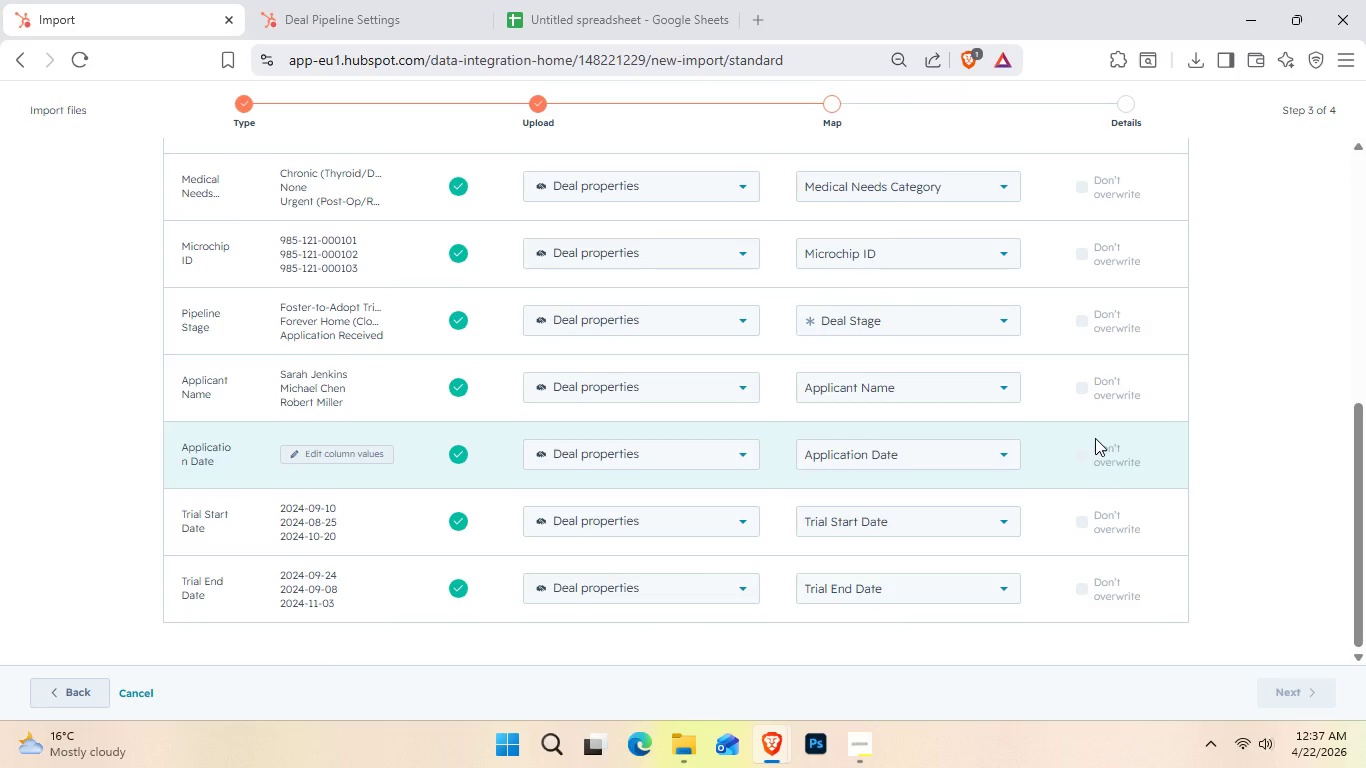 
scroll: coordinate [998, 524], scroll_direction: up, amount: 1.0
 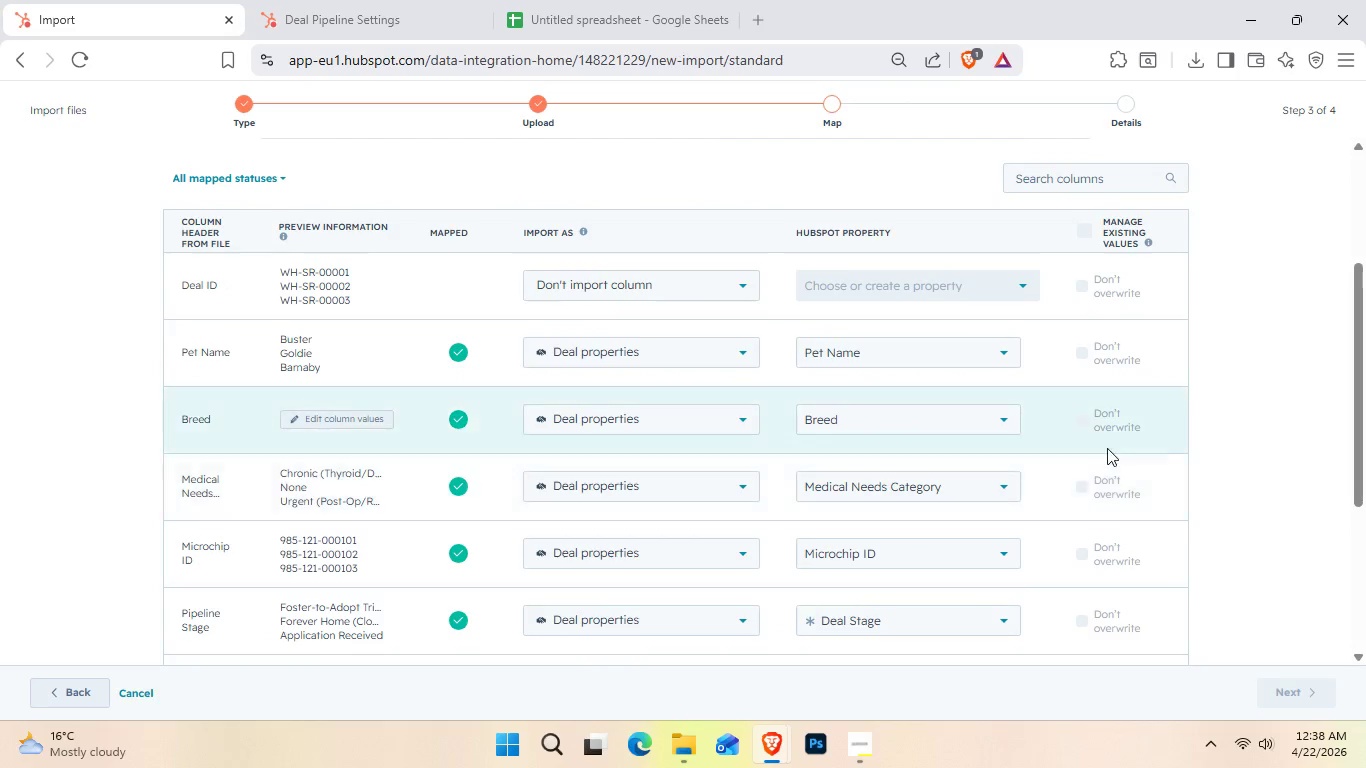 
left_click_drag(start_coordinate=[1365, 371], to_coordinate=[1365, 401])
 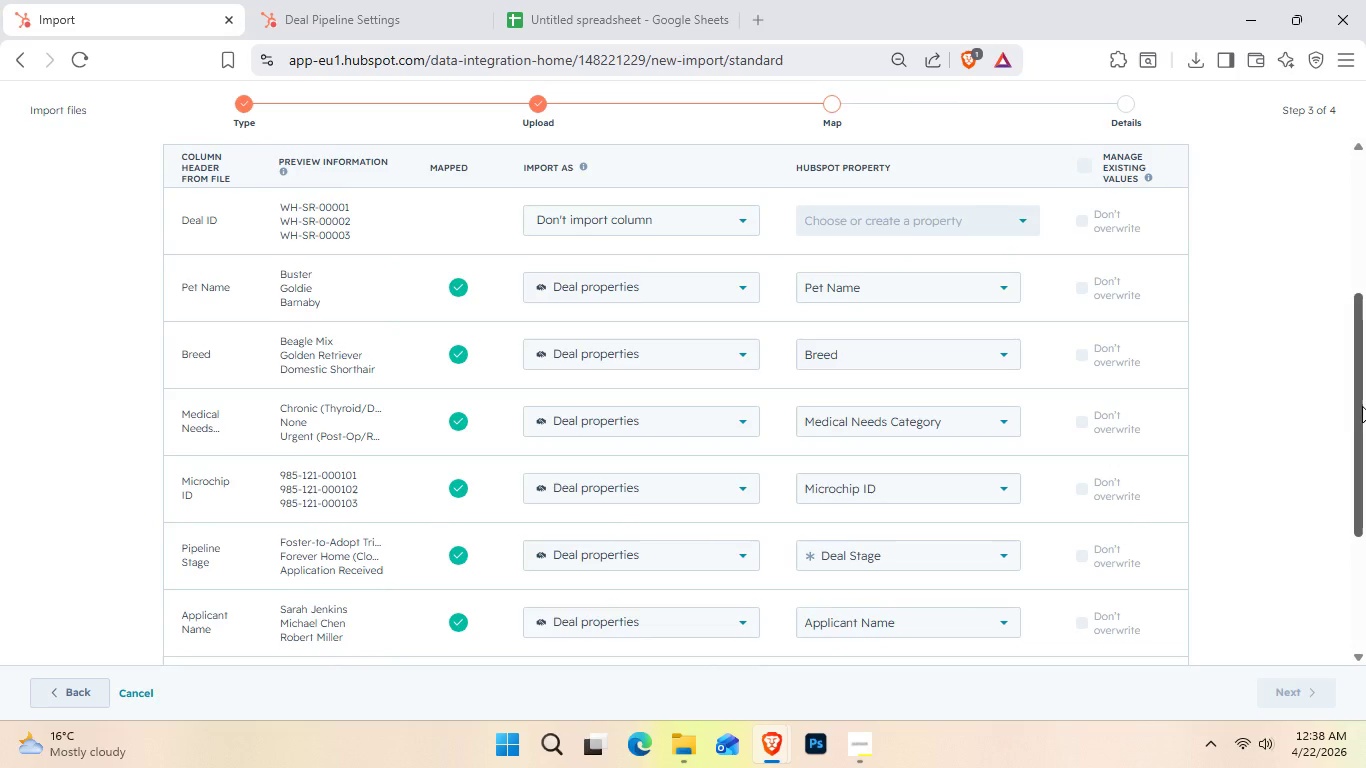 
hold_key(key=ControlLeft, duration=1.38)
scroll: coordinate [1354, 392], scroll_direction: down, amount: 1.0
 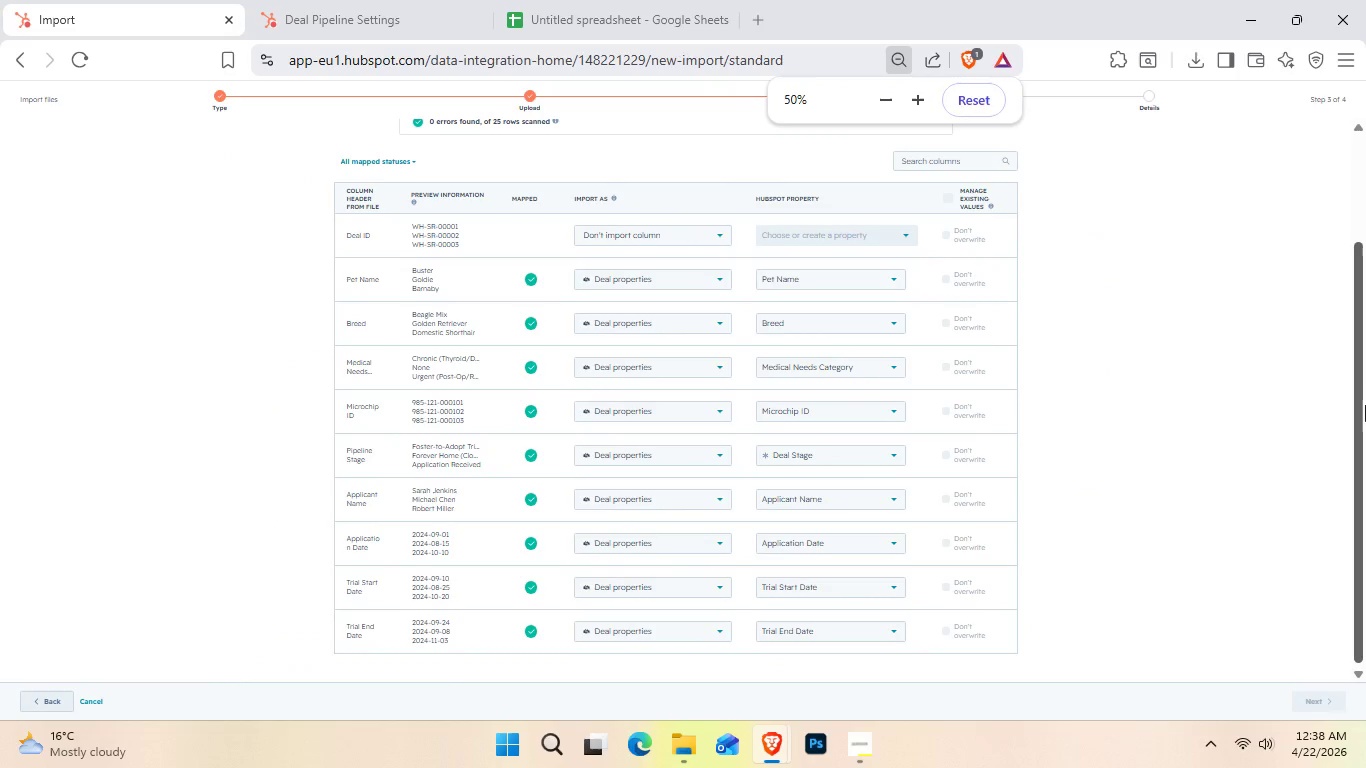 
left_click_drag(start_coordinate=[1365, 398], to_coordinate=[1362, 426])
 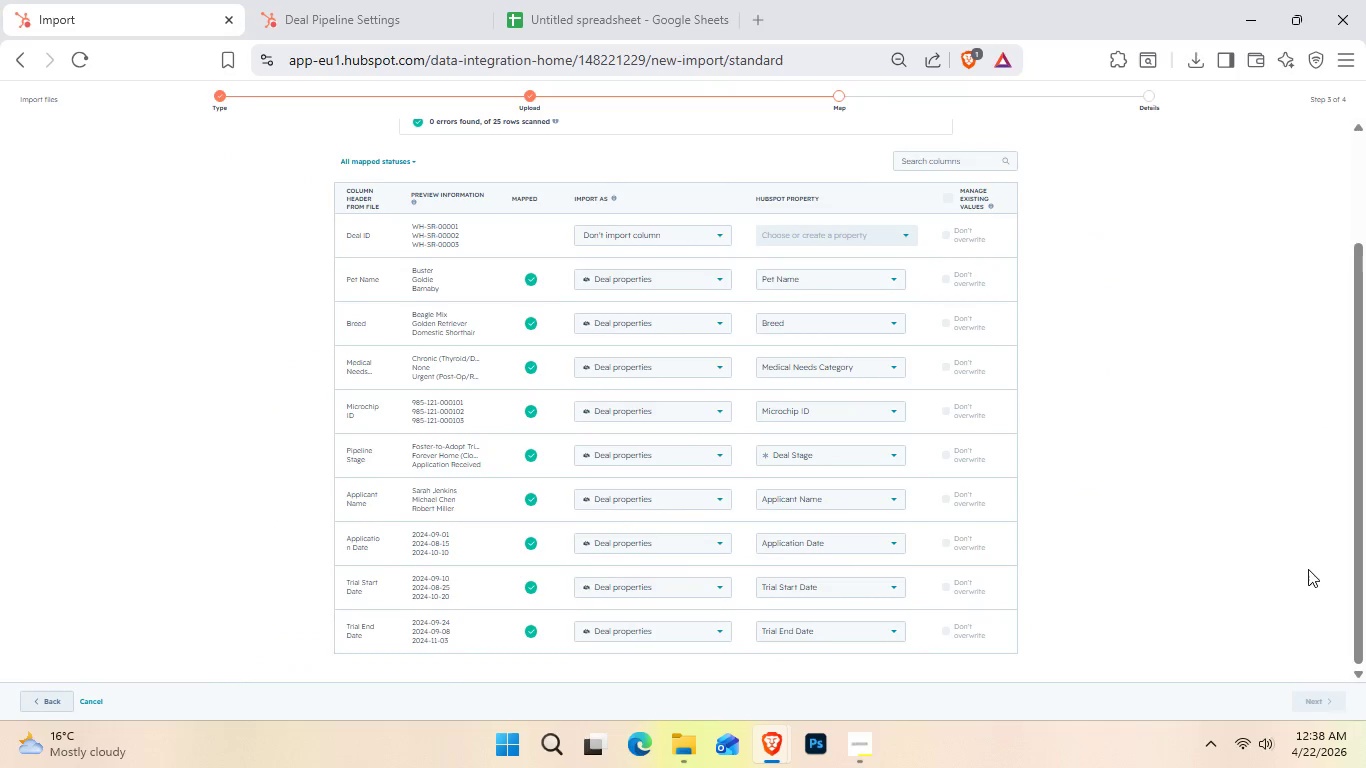 
mouse_move([1309, 658])
 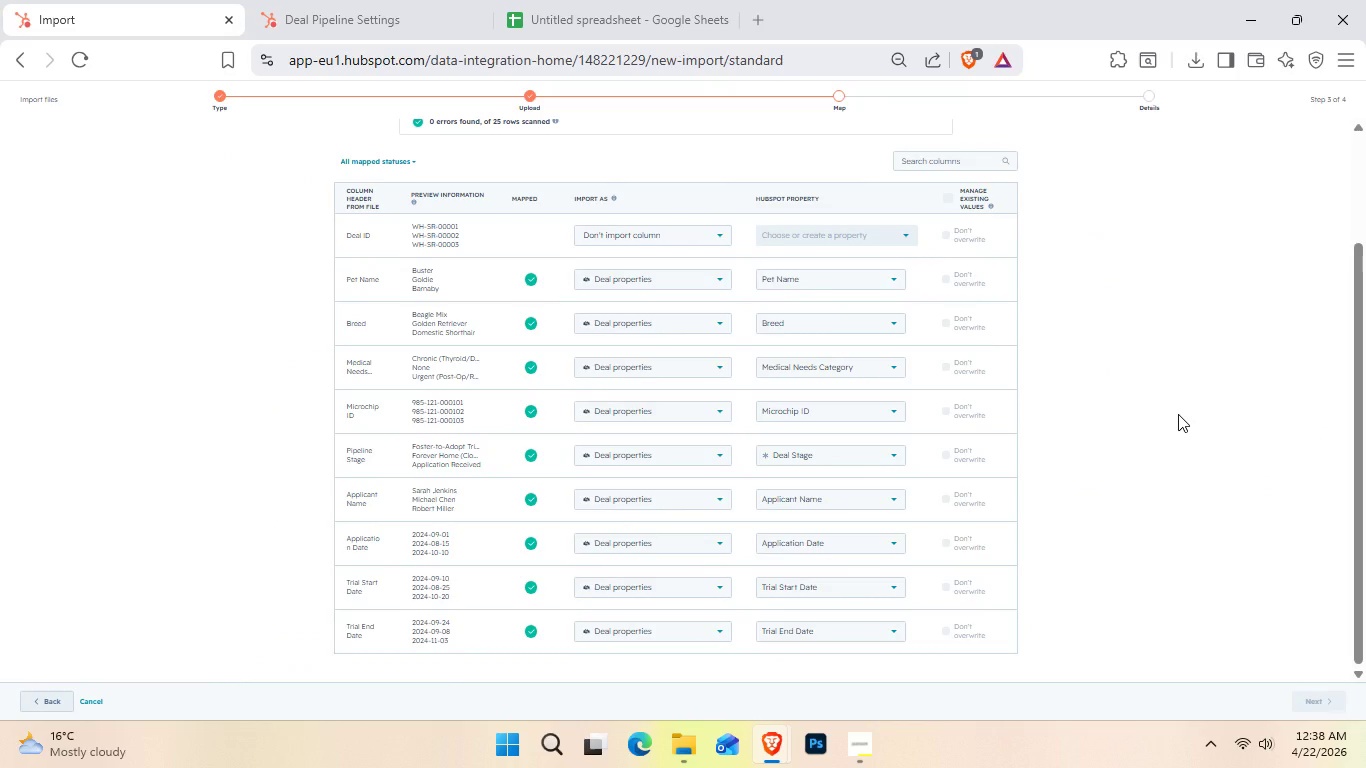 
hold_key(key=ControlLeft, duration=0.77)
scroll: coordinate [1117, 324], scroll_direction: none, amount: 0.0
 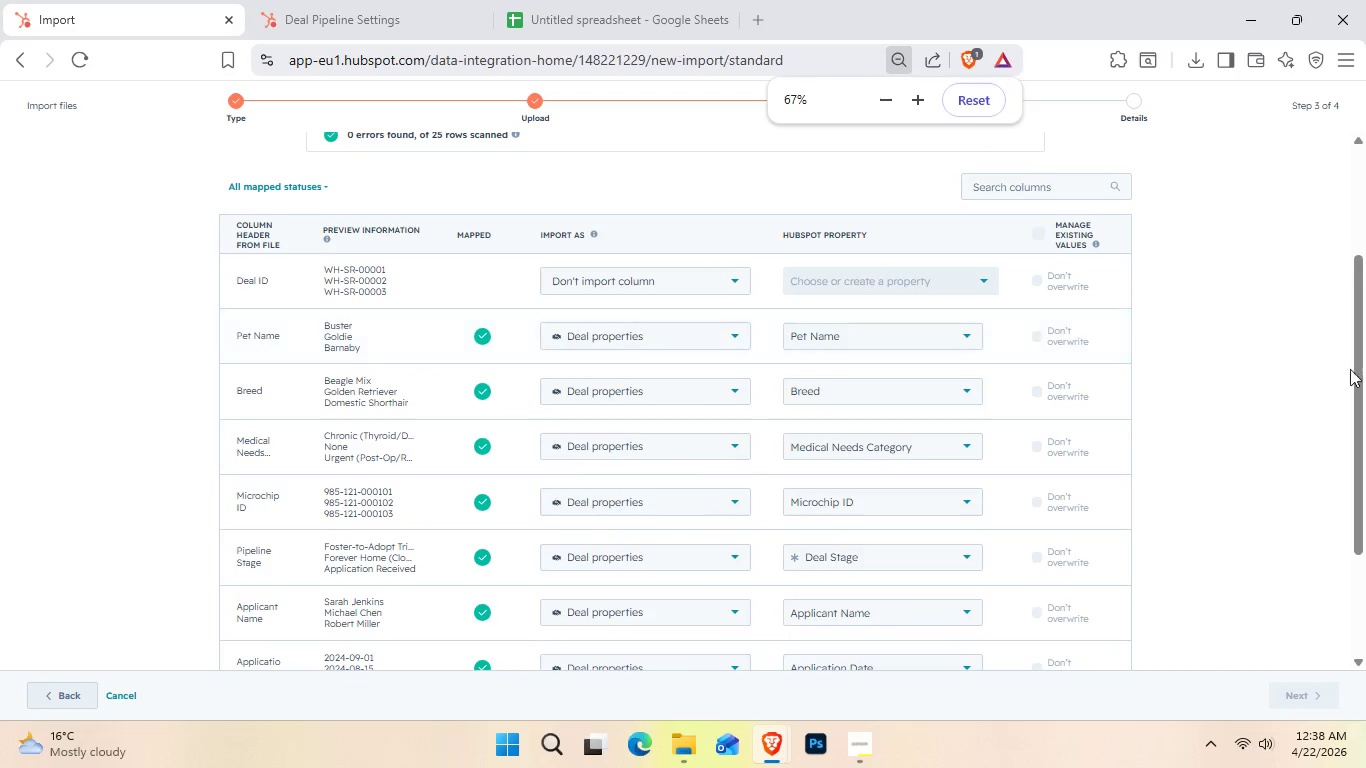 
left_click_drag(start_coordinate=[1365, 352], to_coordinate=[1365, 413])
 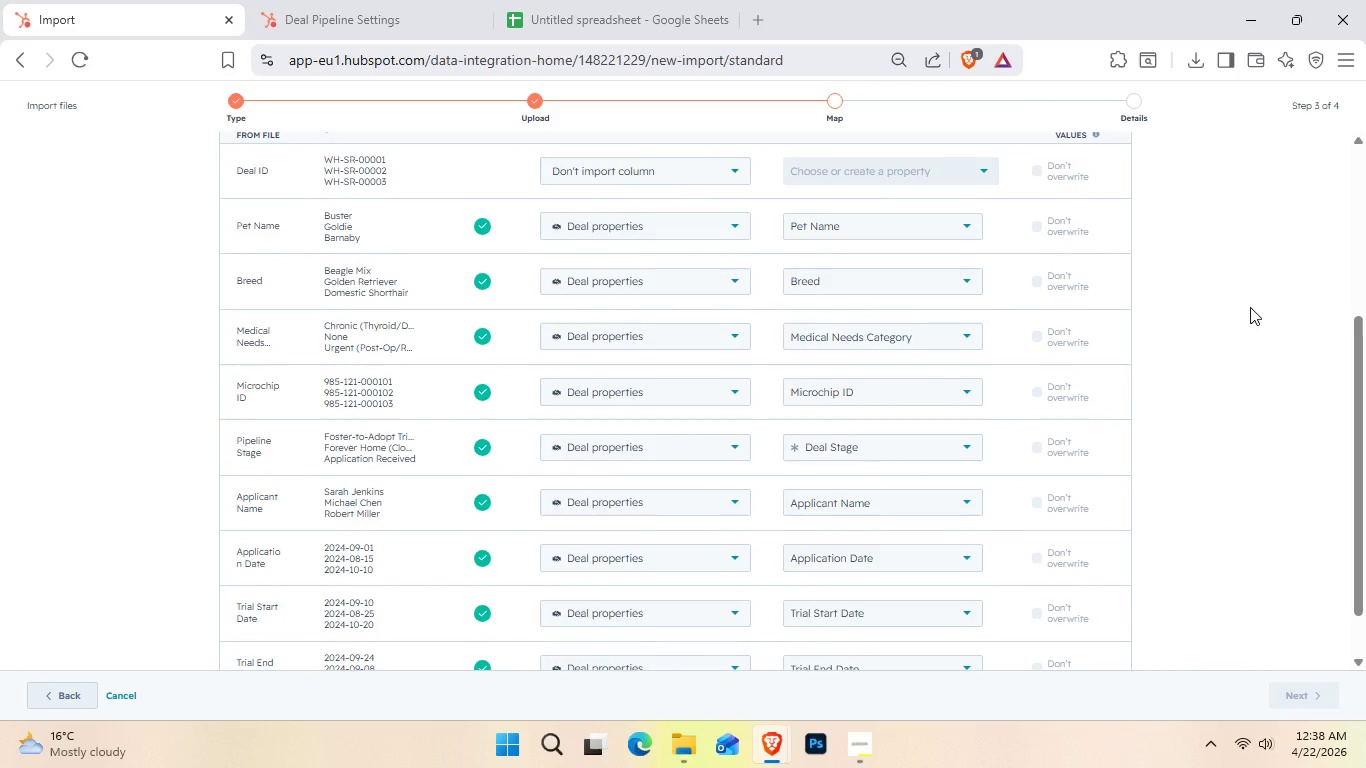 
left_click_drag(start_coordinate=[1365, 346], to_coordinate=[1365, 359])
 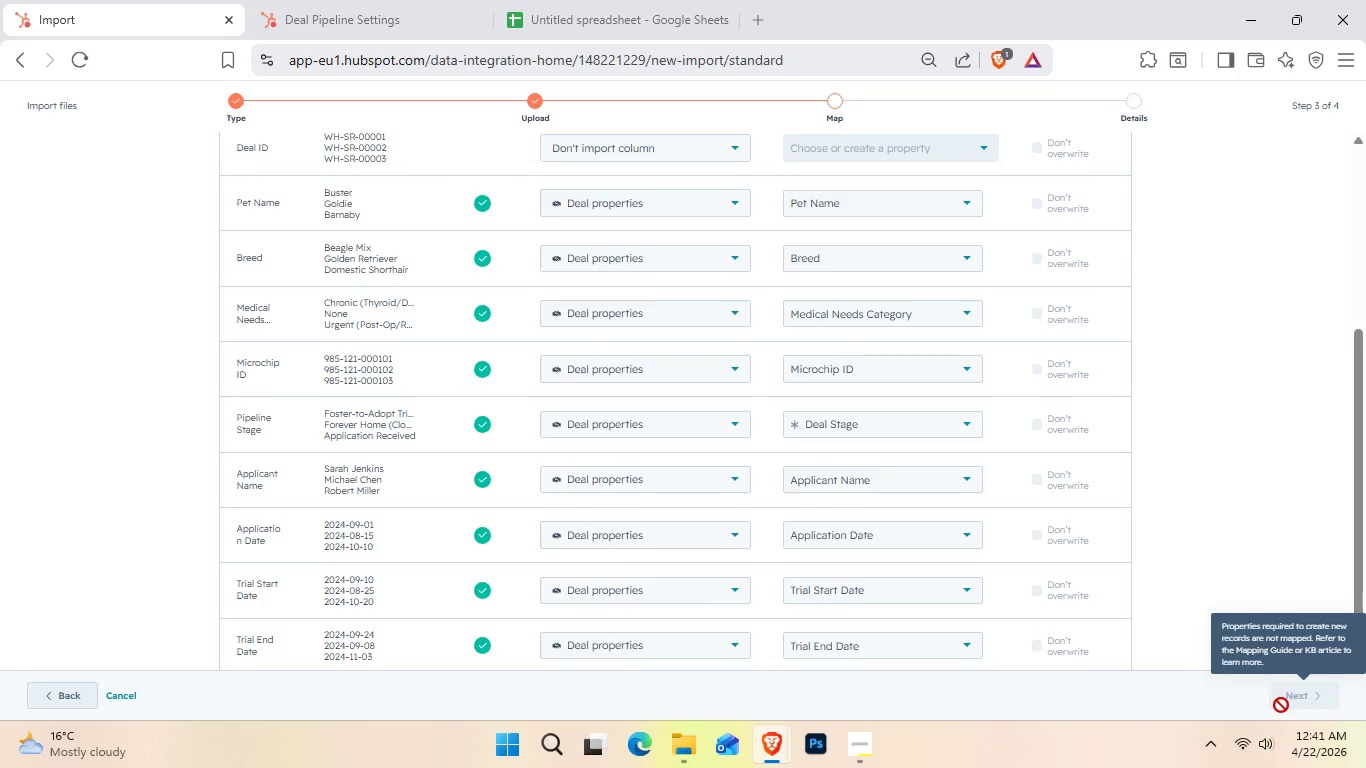 
wait(176.53)
 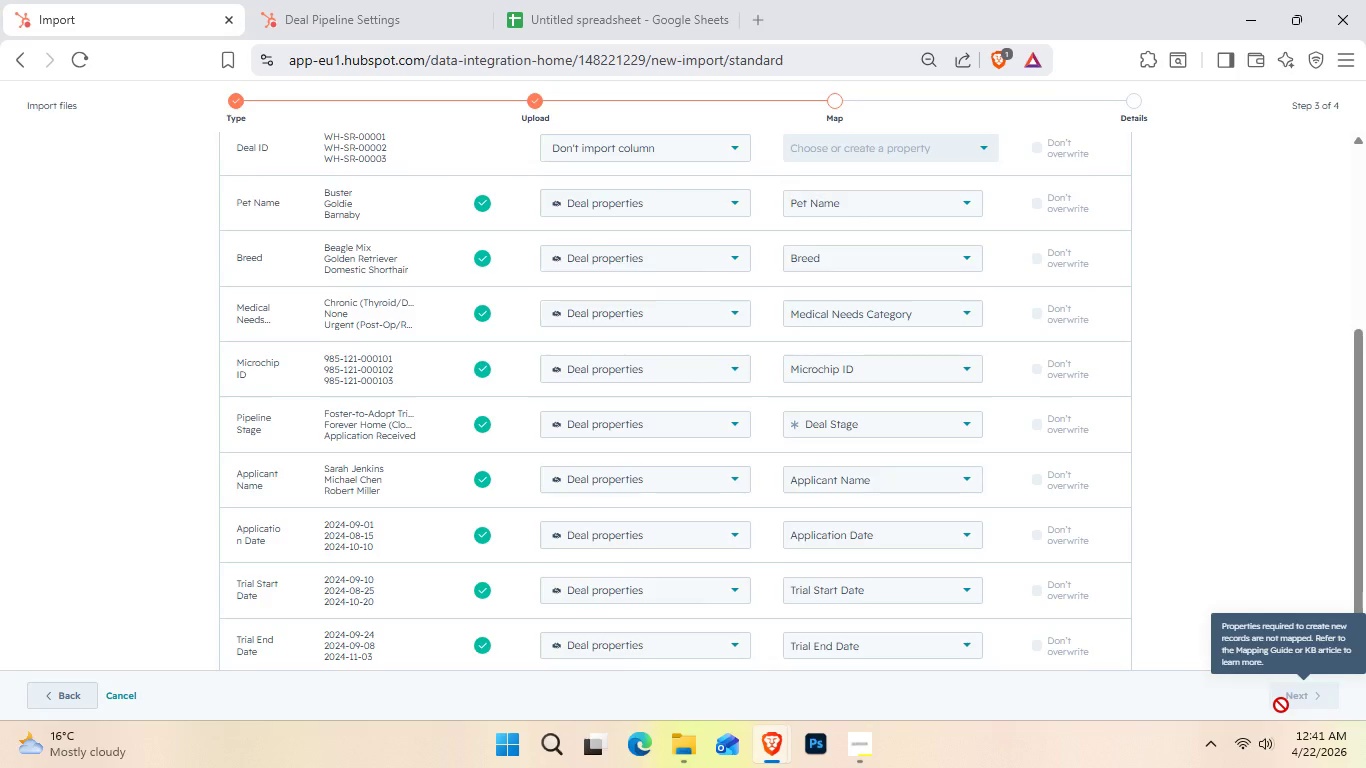 
left_click_drag(start_coordinate=[1365, 469], to_coordinate=[1353, 363])
 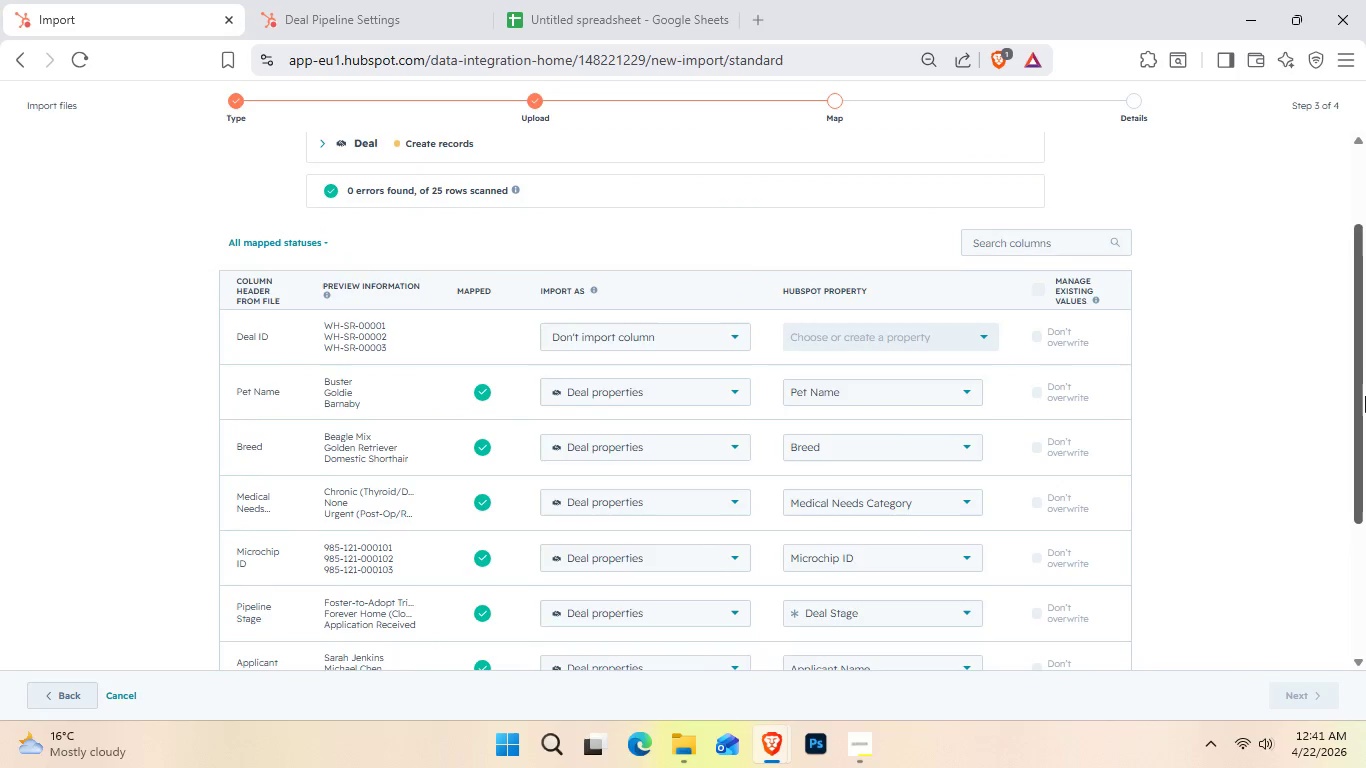 
left_click_drag(start_coordinate=[1365, 400], to_coordinate=[1365, 294])
 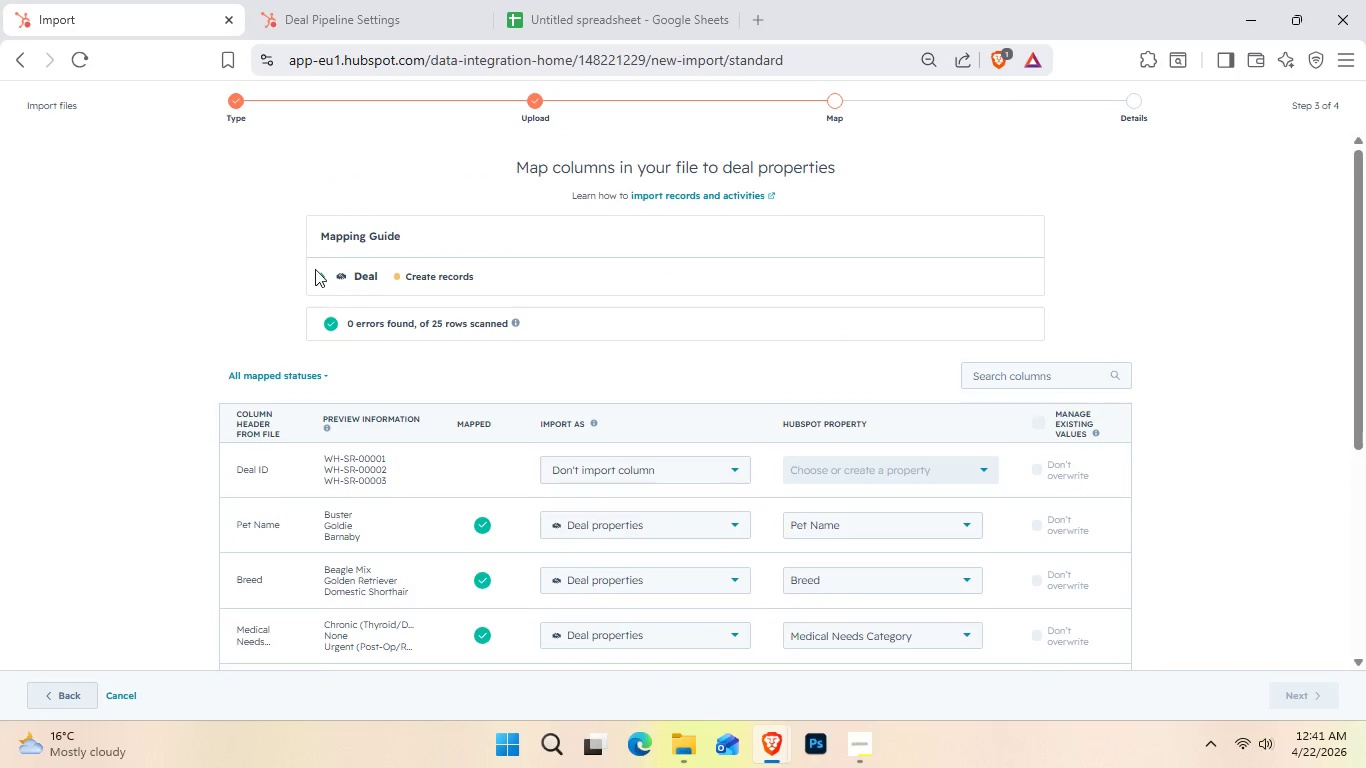 
double_click([320, 277])
 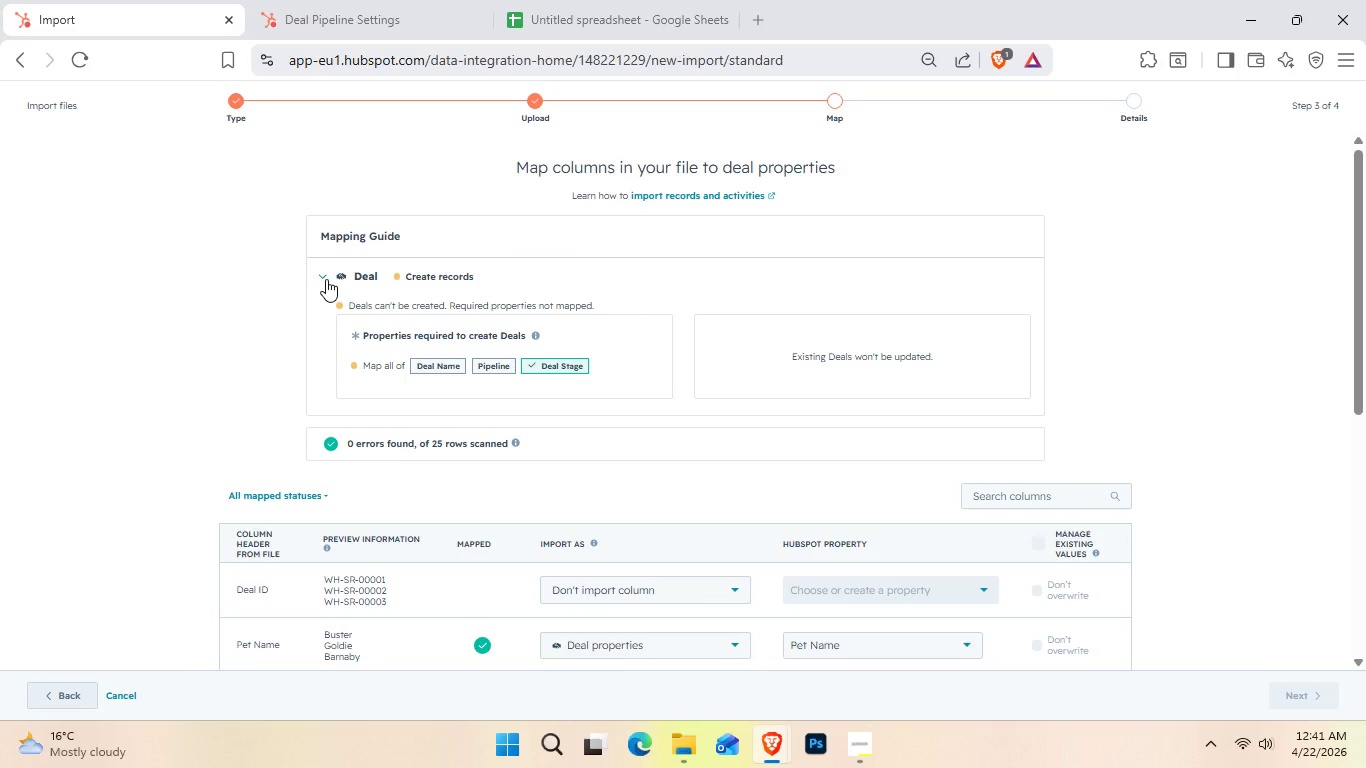 
wait(27.19)
 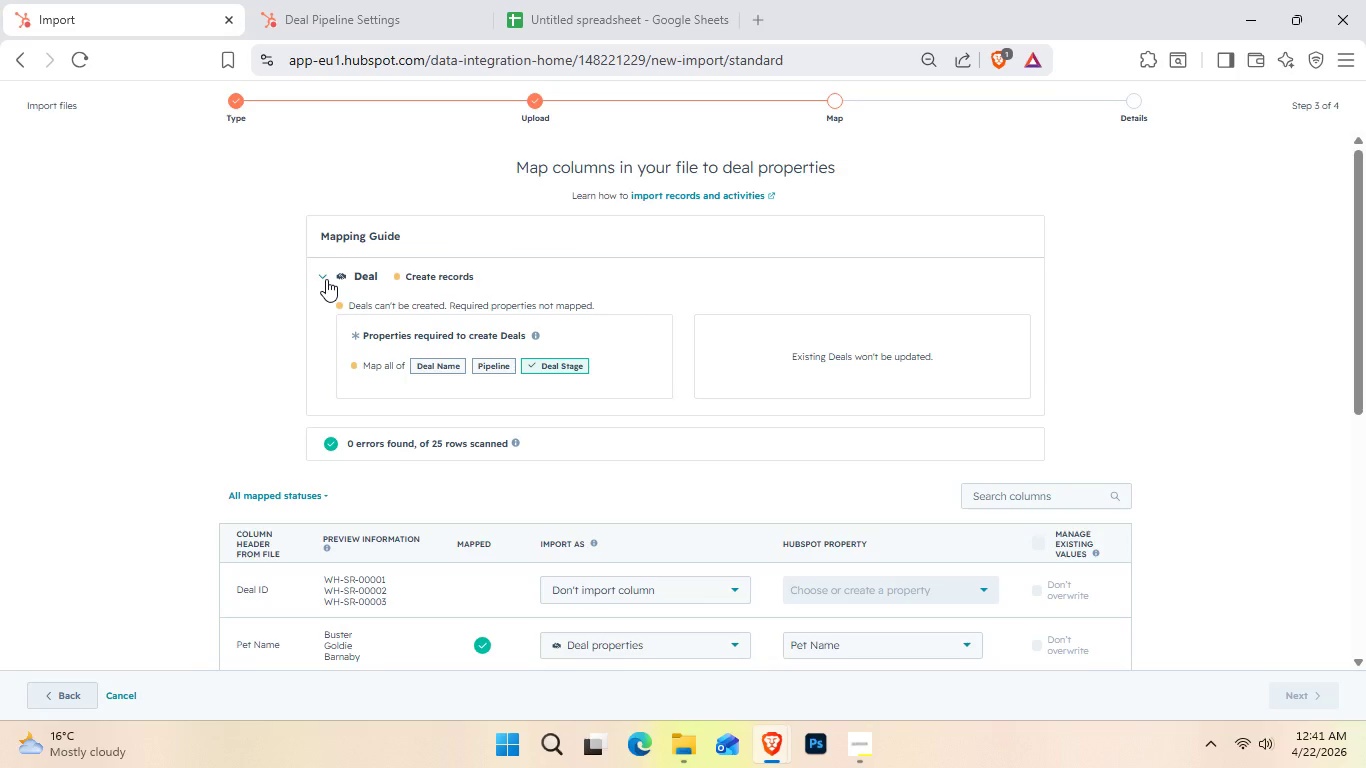 
scroll: coordinate [372, 373], scroll_direction: down, amount: 1.0
 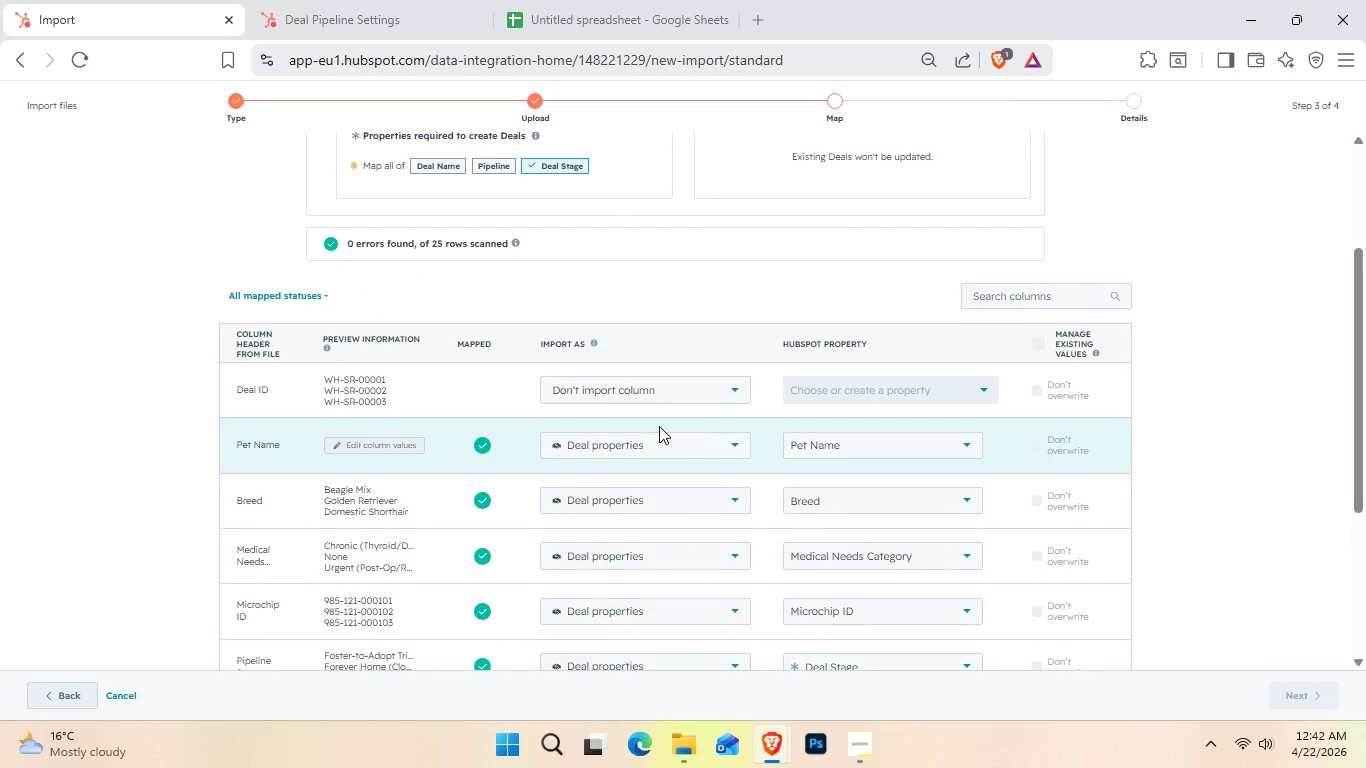 
wait(6.47)
 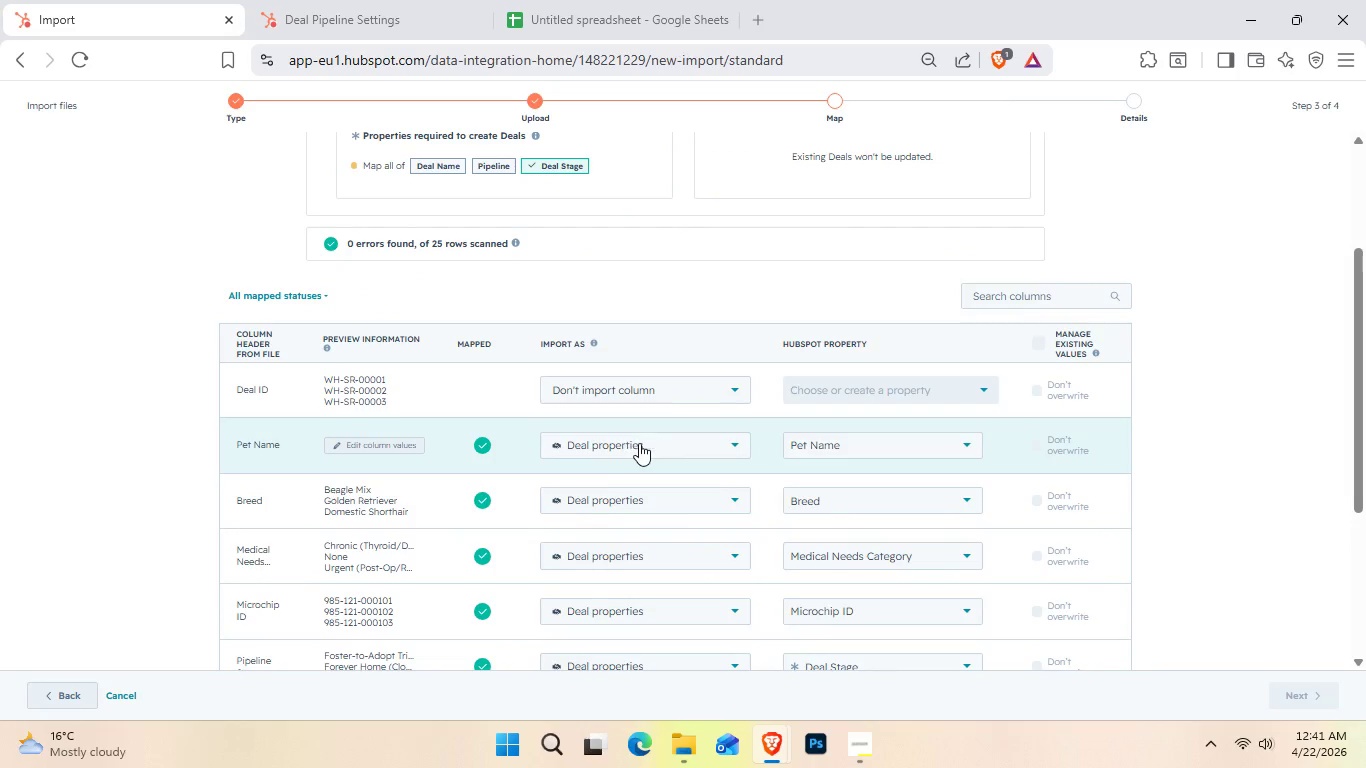 
scroll: coordinate [667, 427], scroll_direction: down, amount: 1.0
 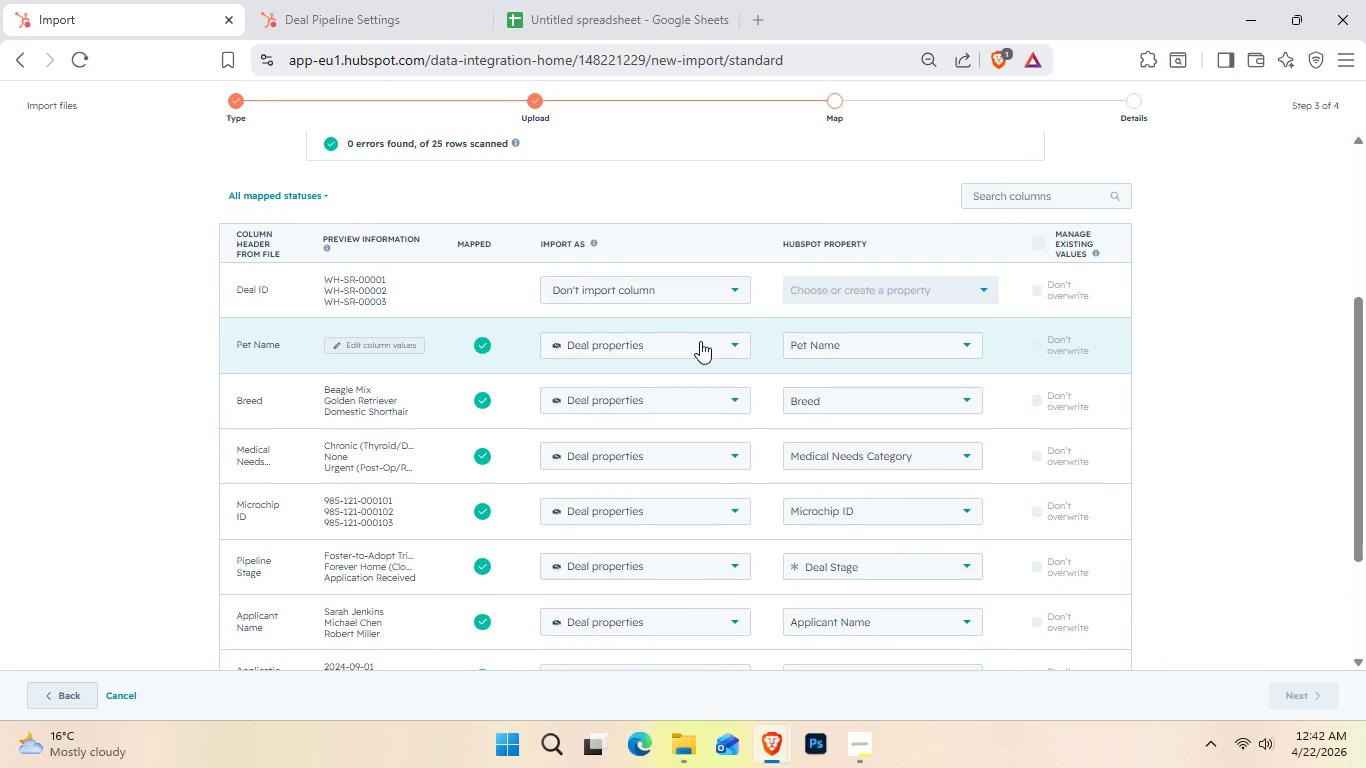 
wait(6.24)
 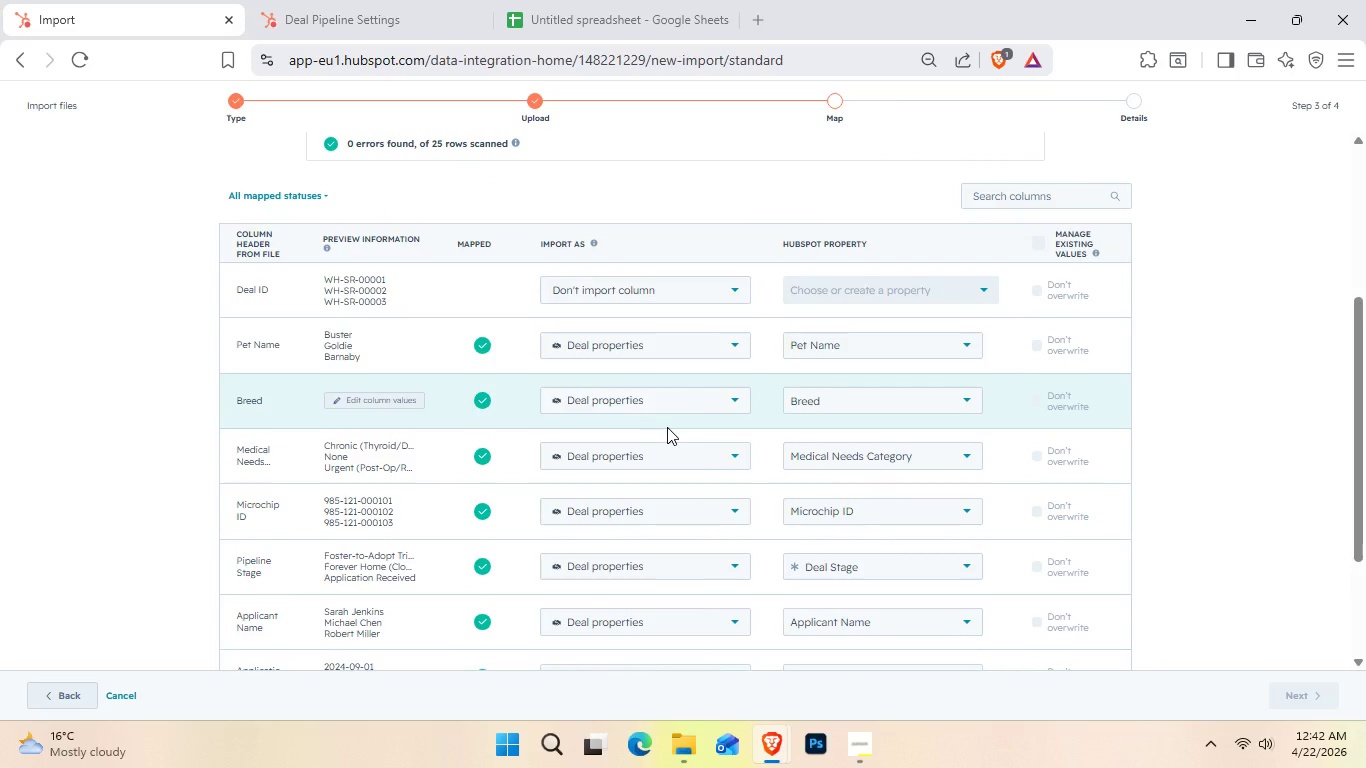 
left_click([700, 341])
 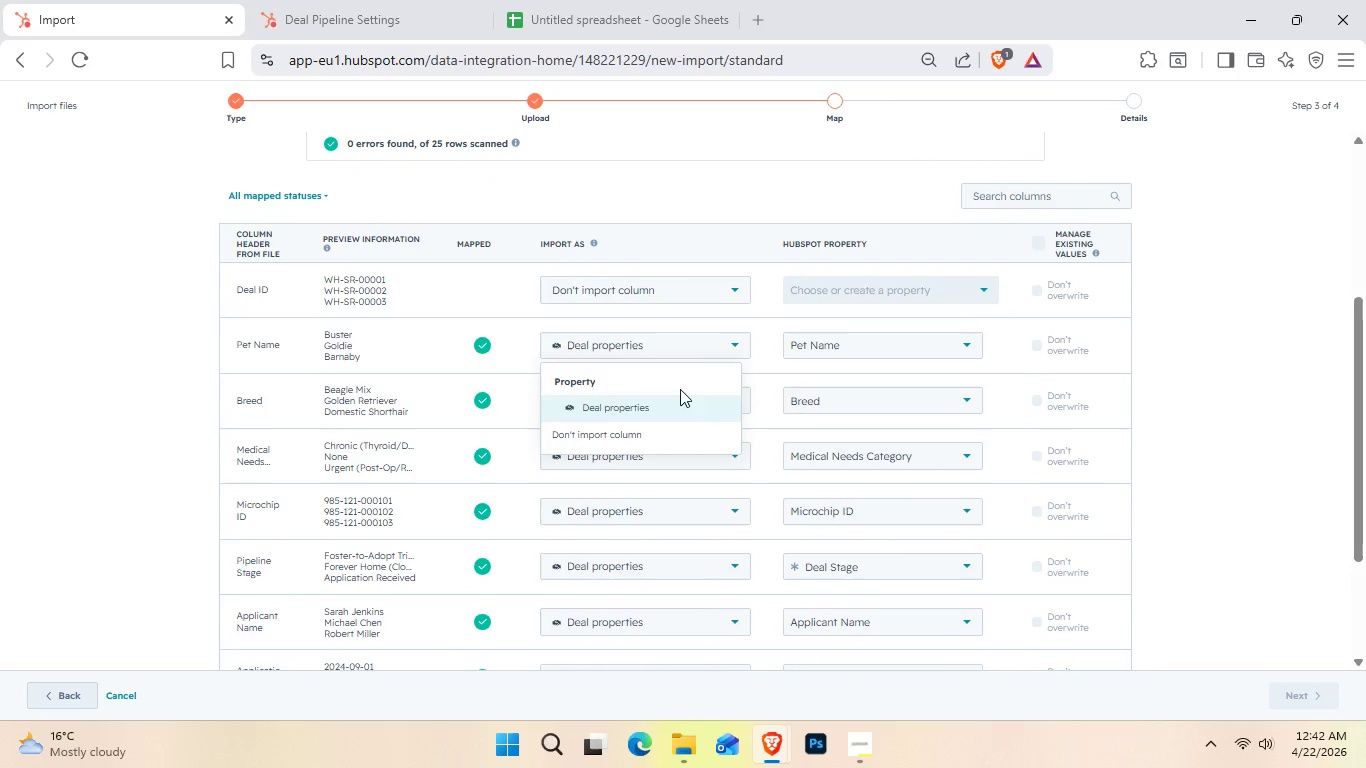 
left_click([704, 342])
 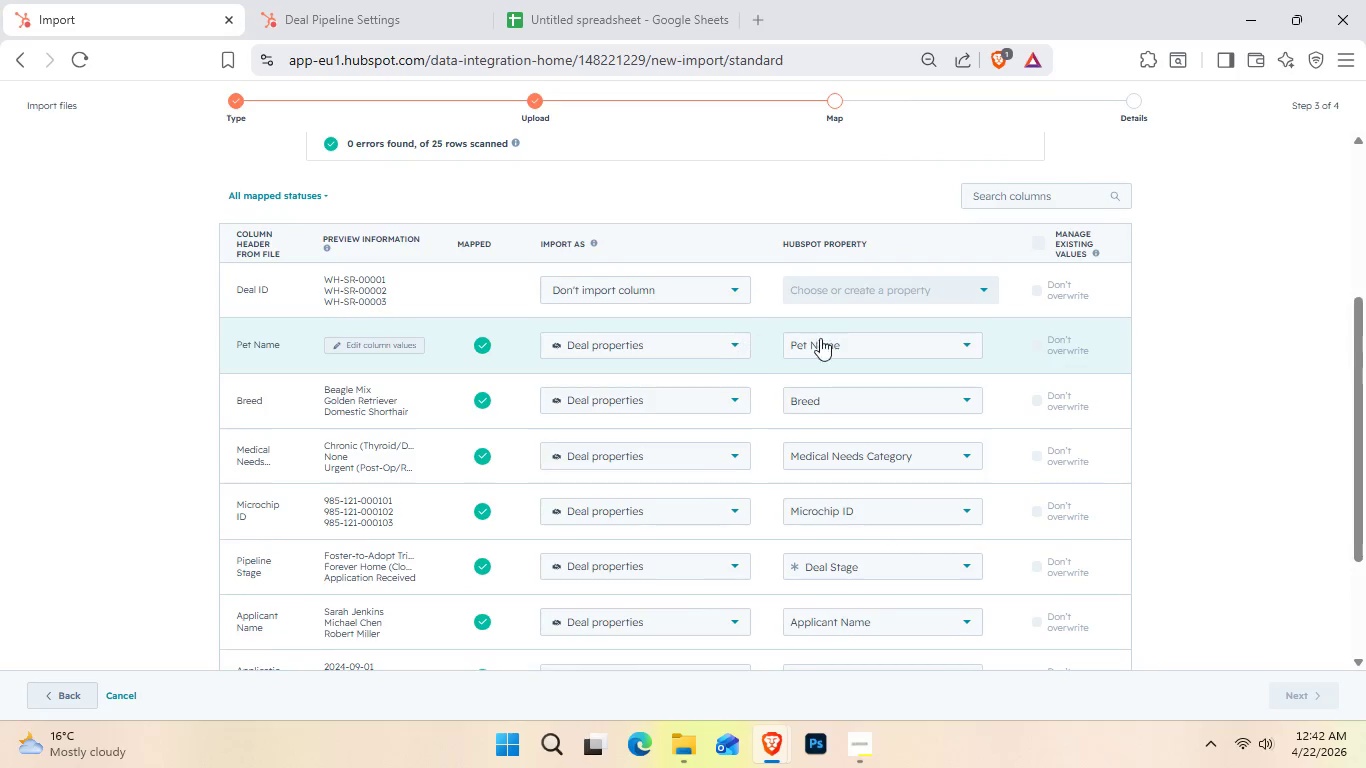 
left_click([854, 340])
 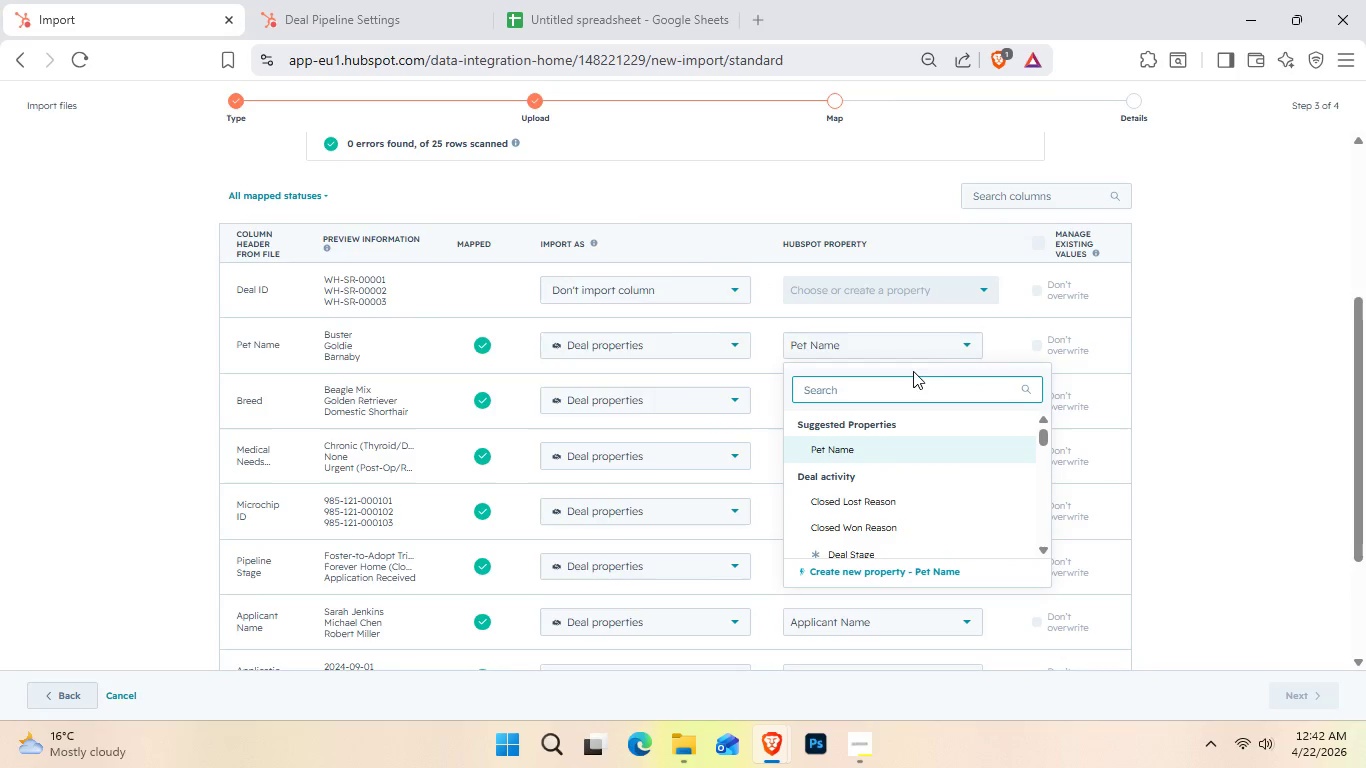 
scroll: coordinate [986, 452], scroll_direction: down, amount: 7.0
 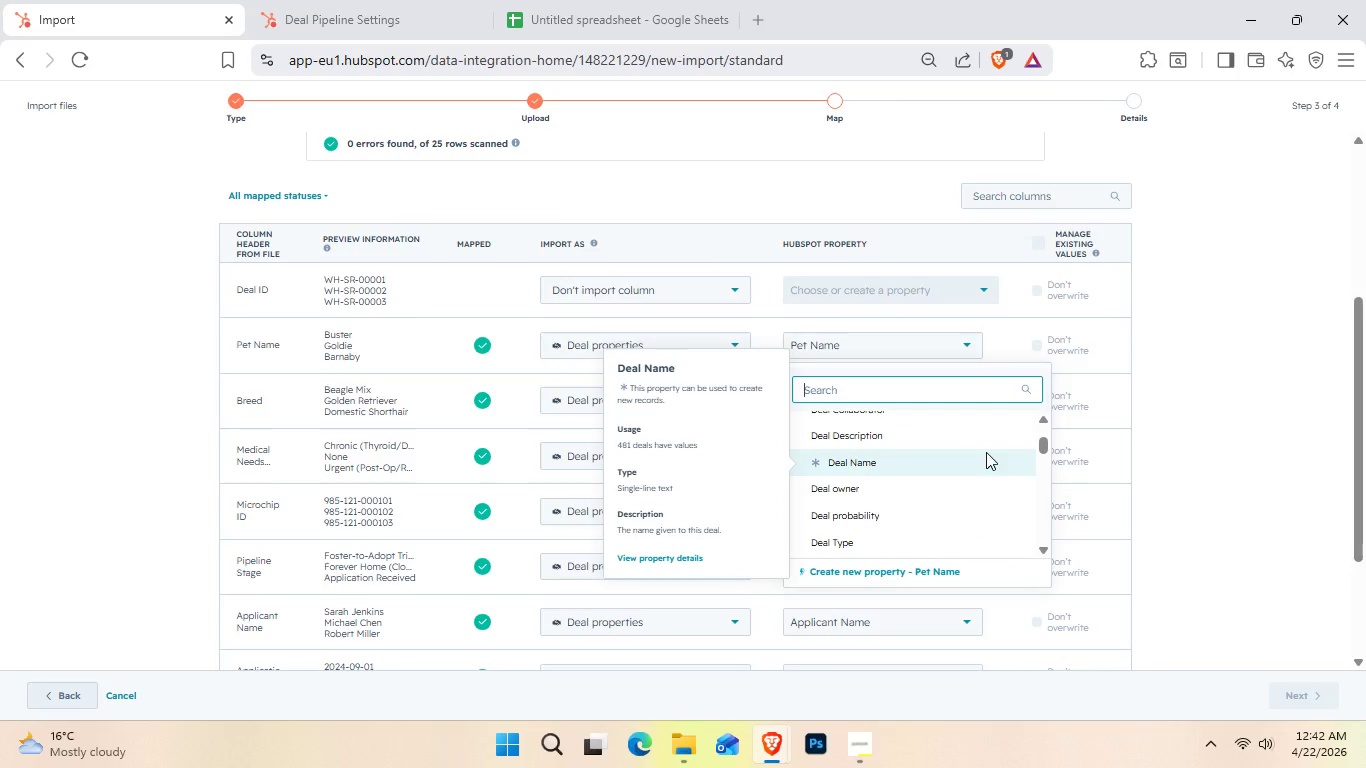 
left_click([876, 464])
 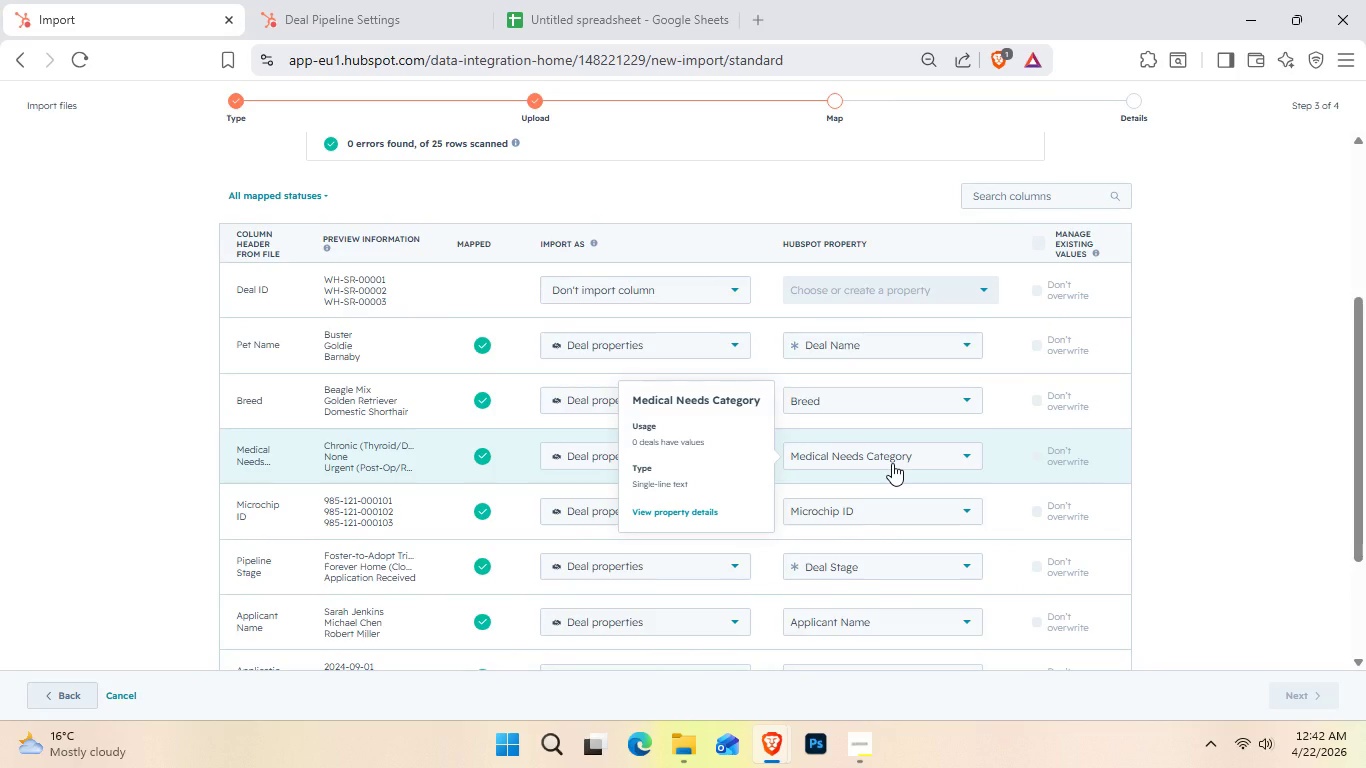 
wait(10.96)
 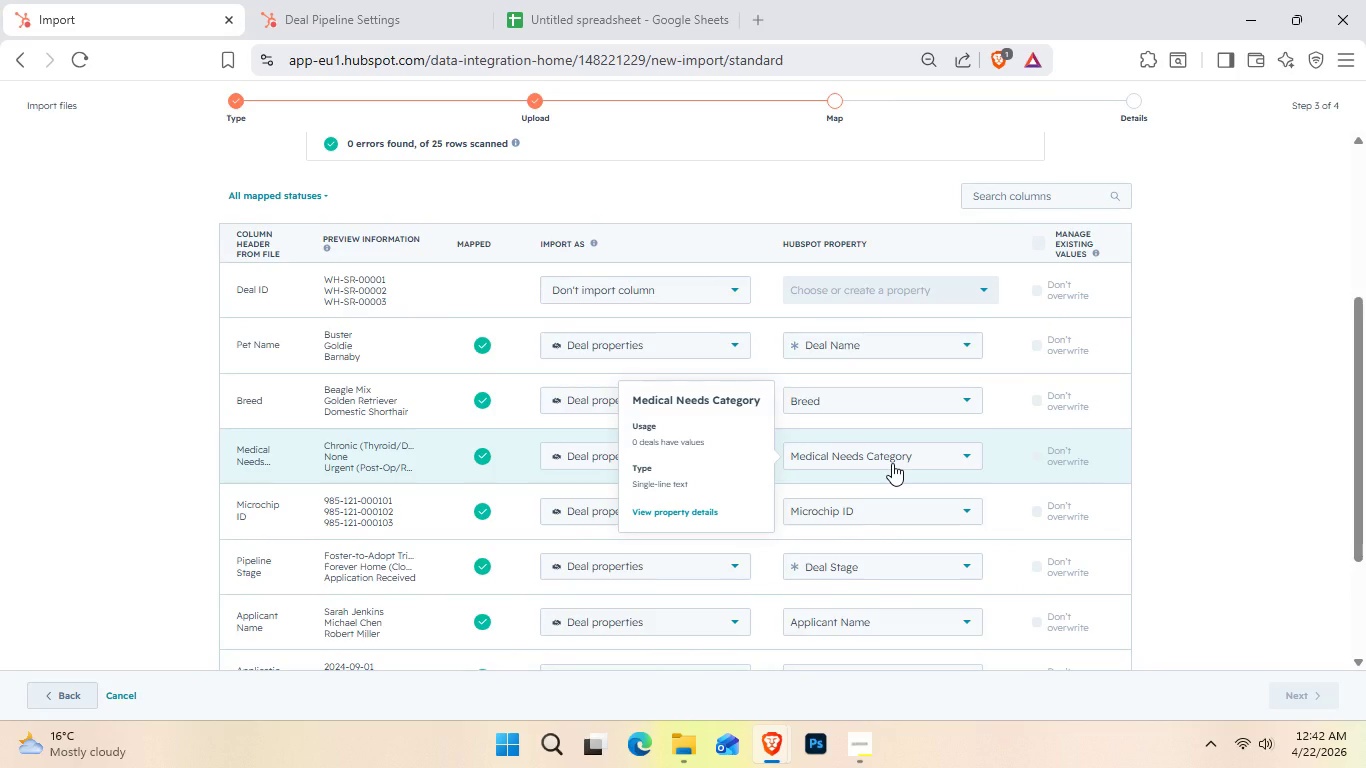 
mouse_move([797, 359])
 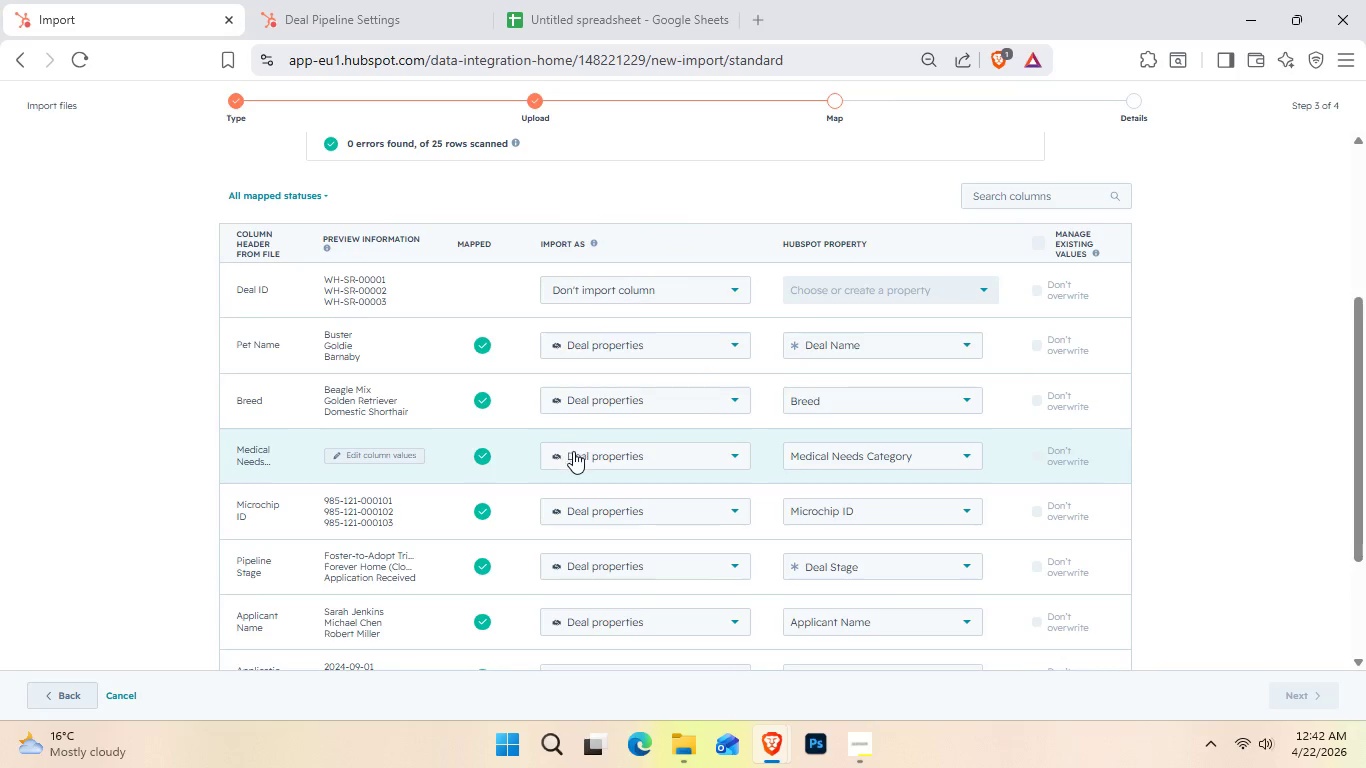 
scroll: coordinate [583, 466], scroll_direction: down, amount: 1.0
 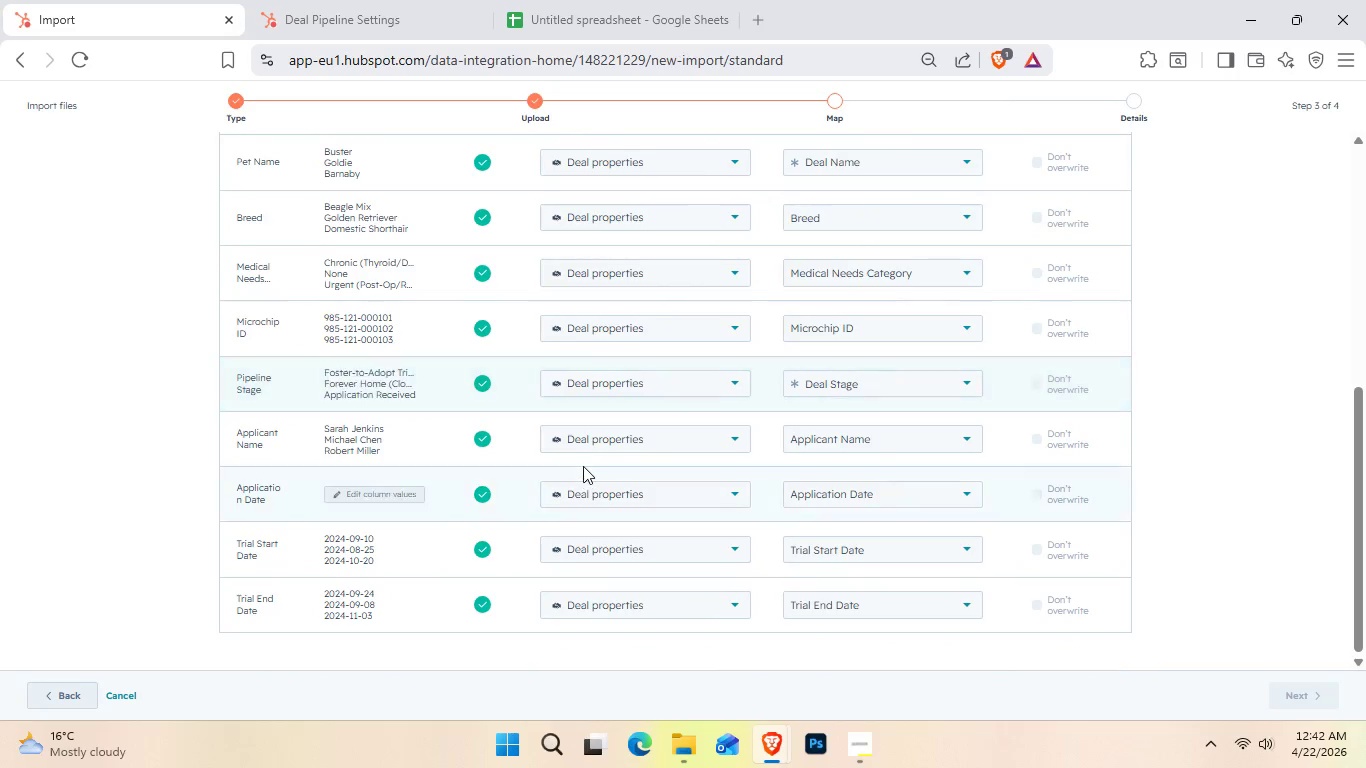 
scroll: coordinate [583, 466], scroll_direction: none, amount: 0.0
 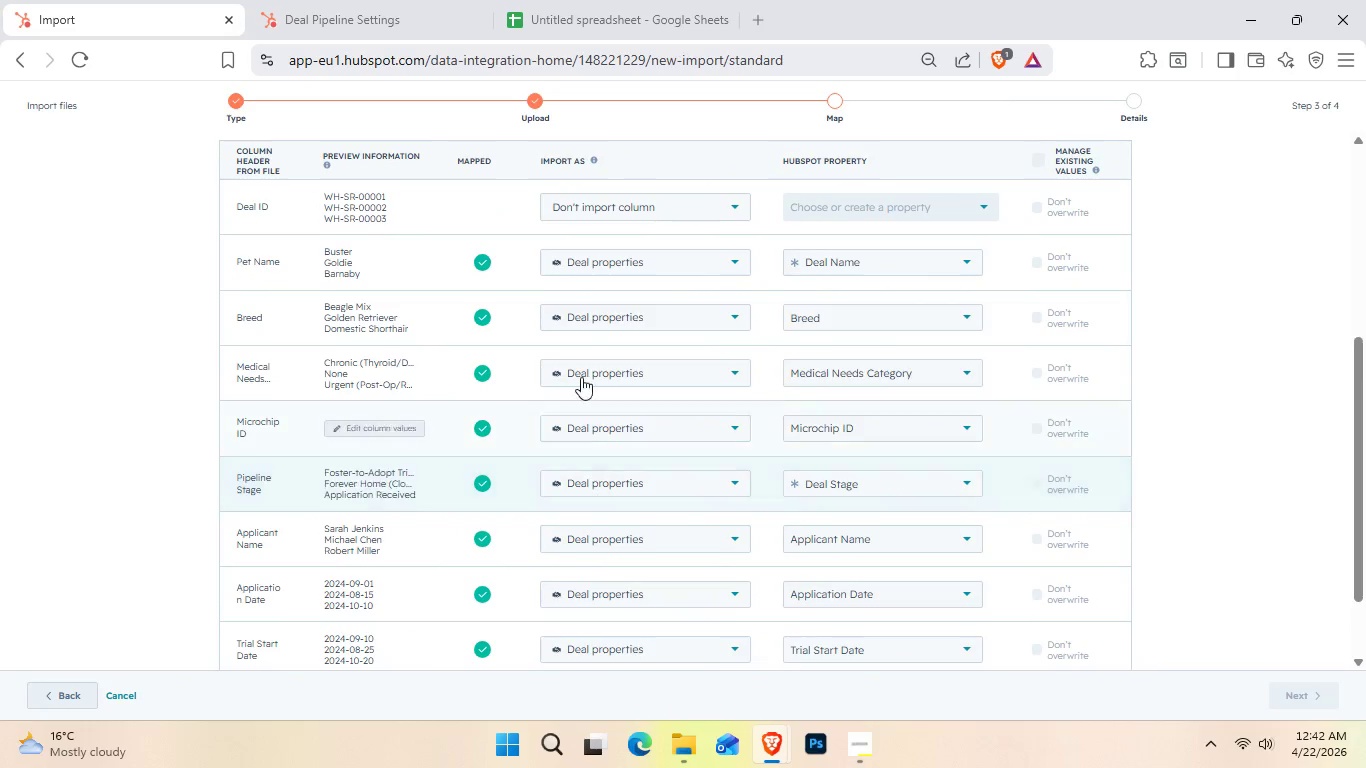 
wait(11.82)
 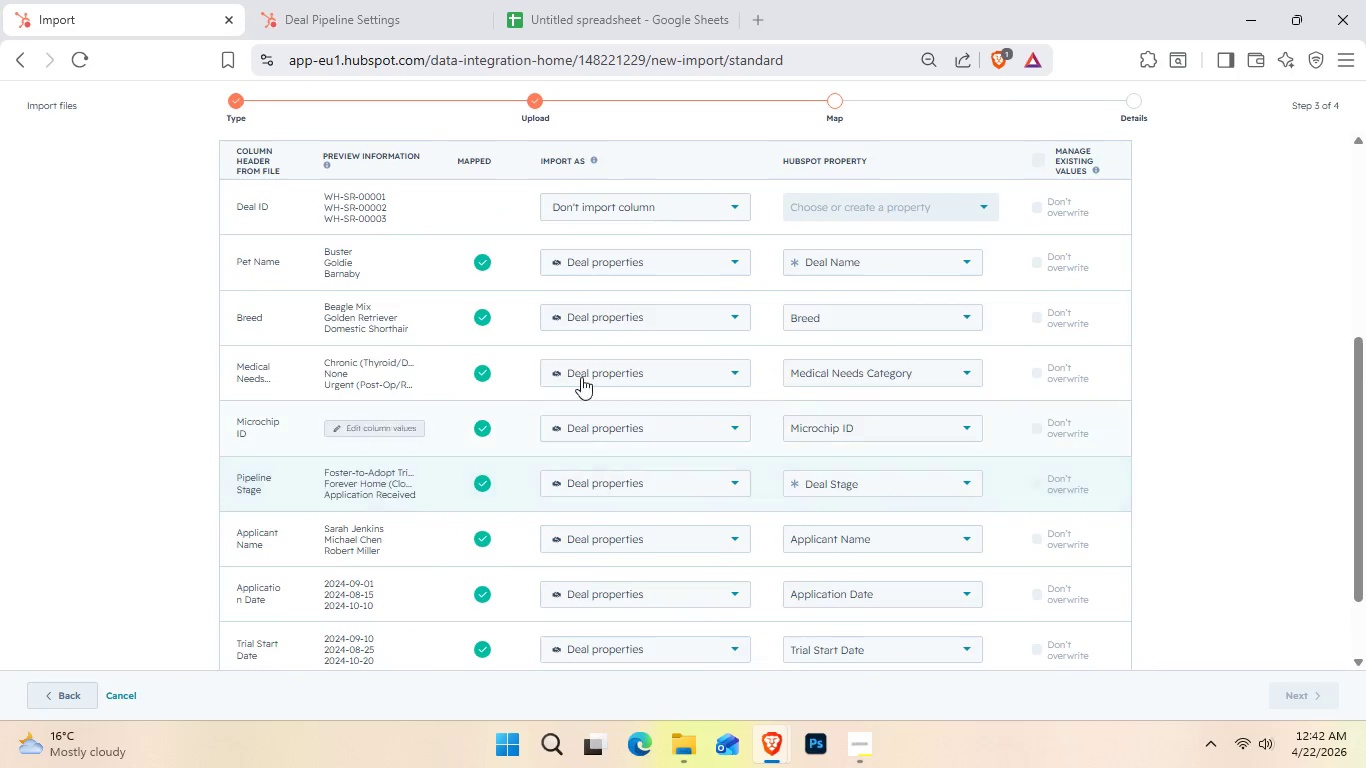 
scroll: coordinate [603, 396], scroll_direction: none, amount: 0.0
 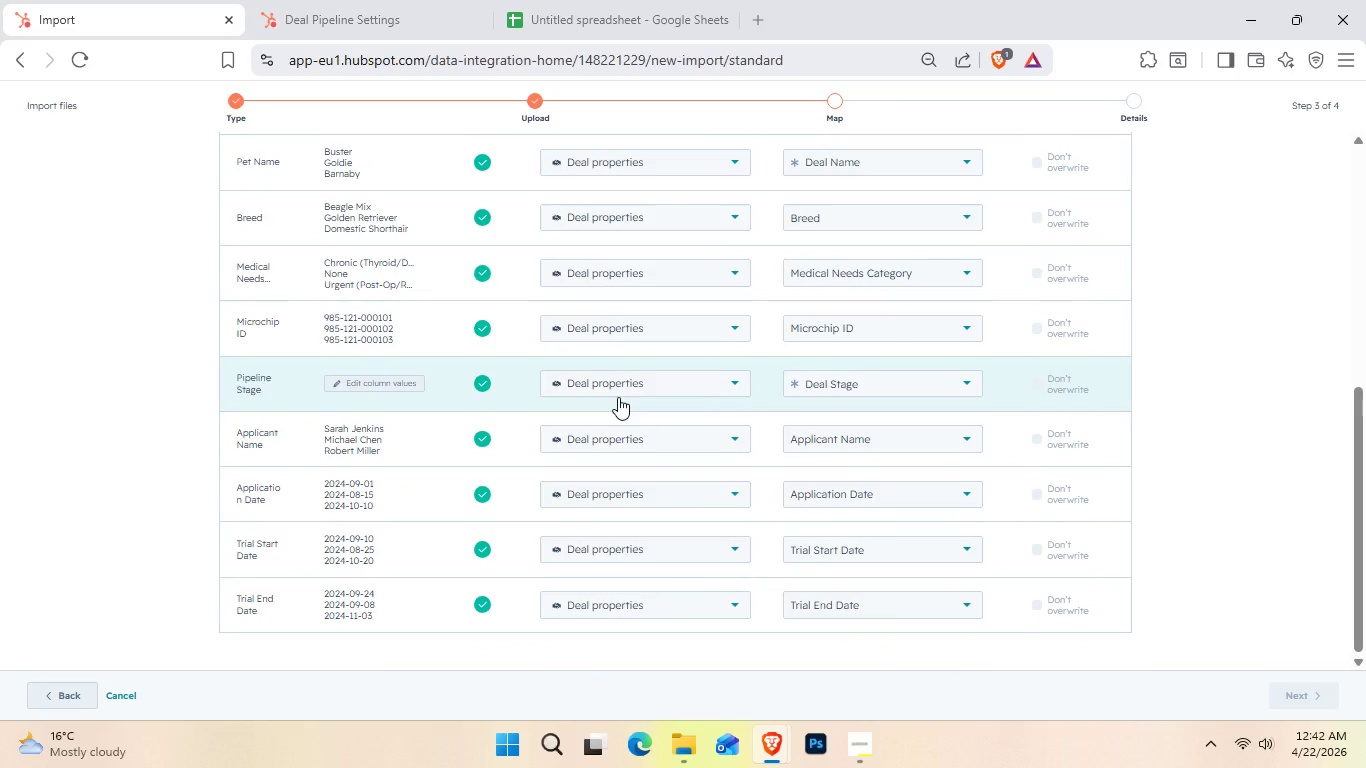 
wait(8.93)
 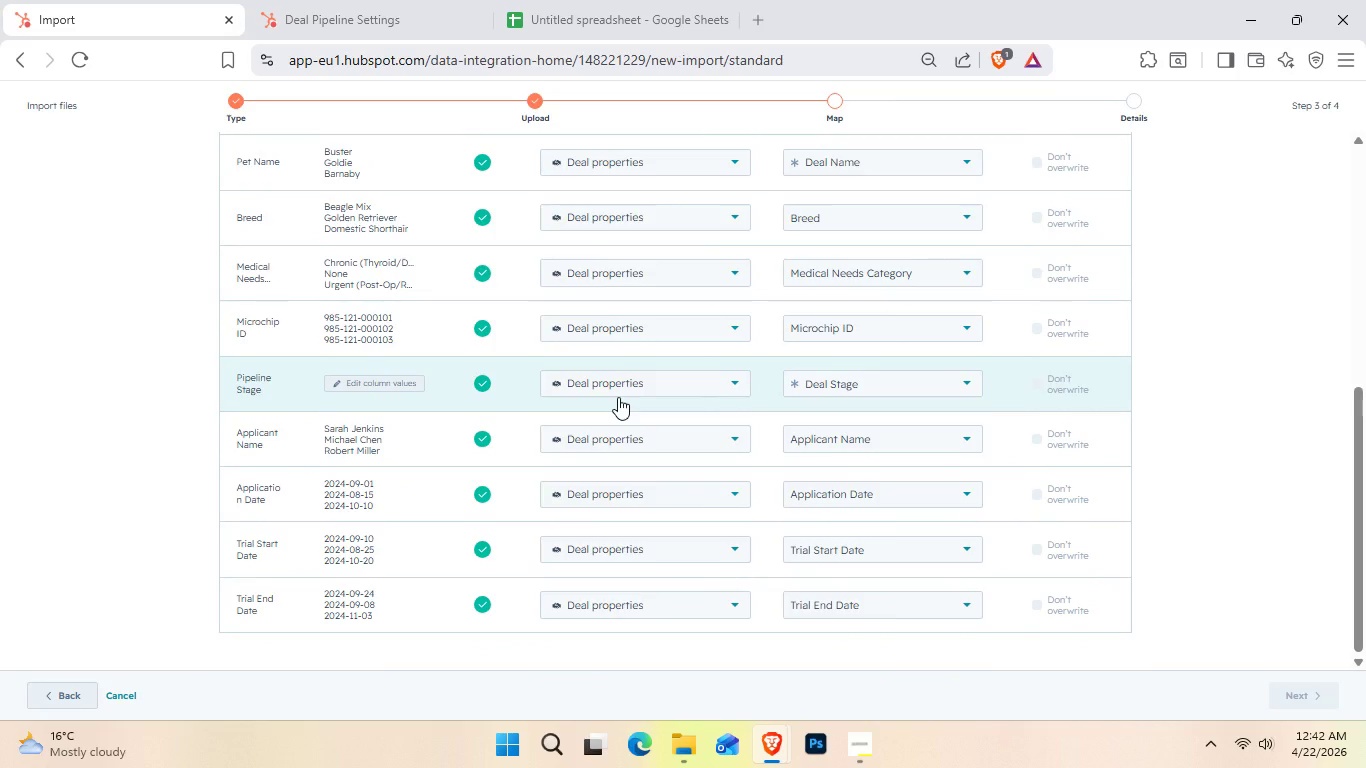 
mouse_move([803, 399])
 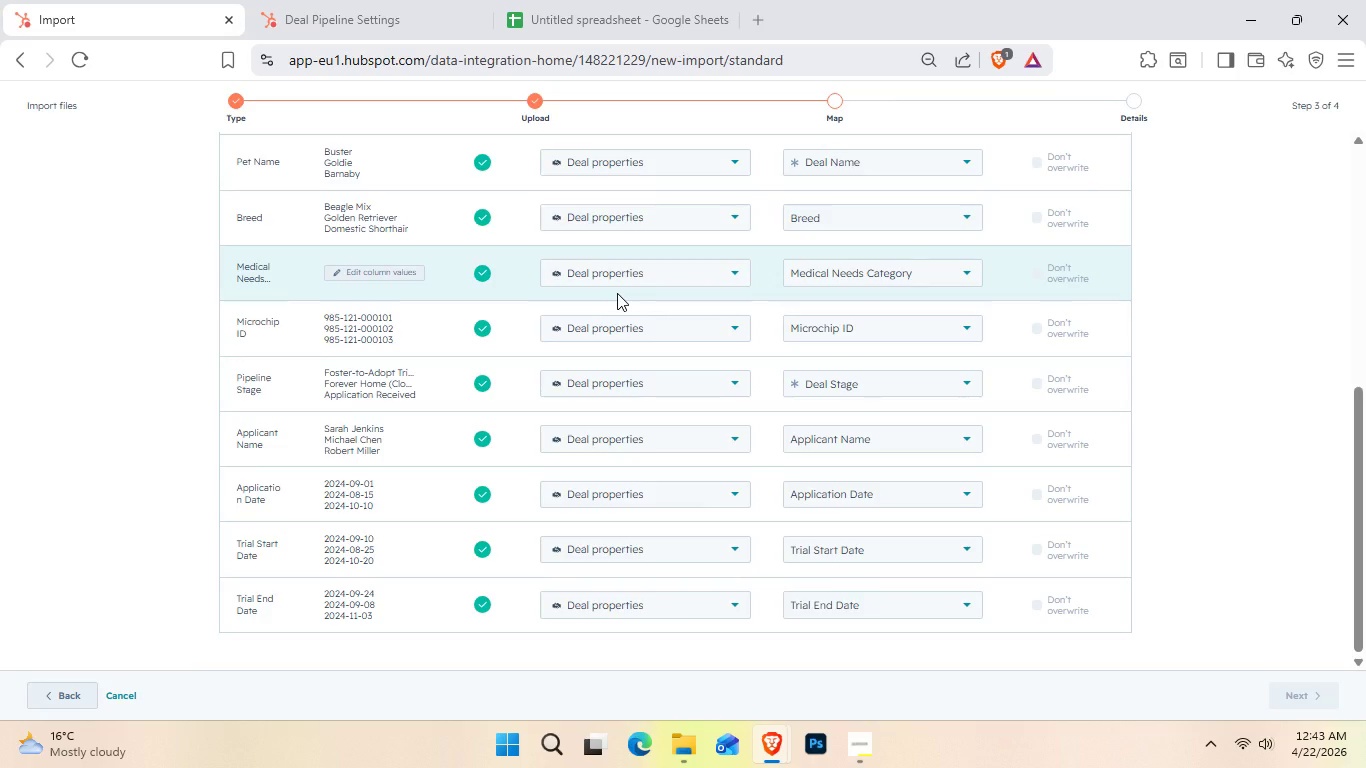 
wait(9.93)
 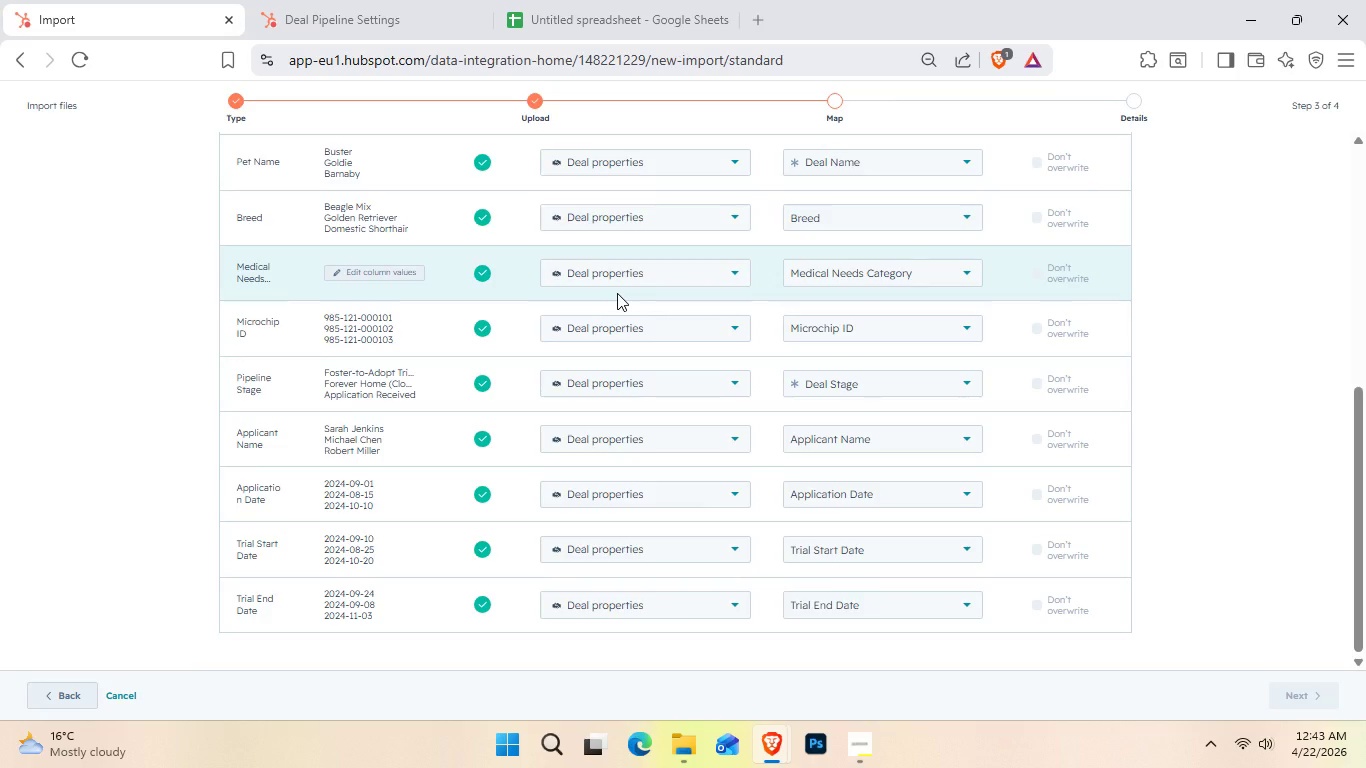 
left_click([867, 391])
 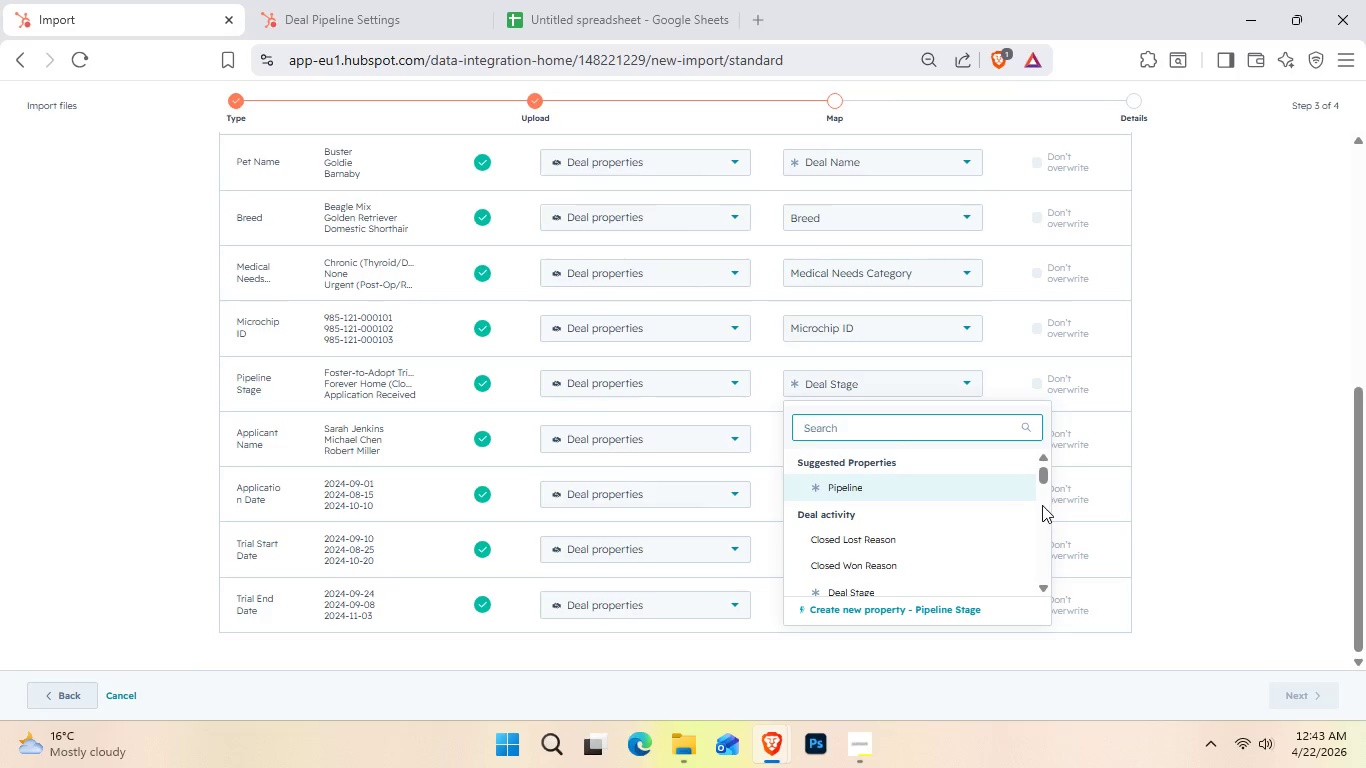 
scroll: coordinate [965, 522], scroll_direction: down, amount: 1.0
 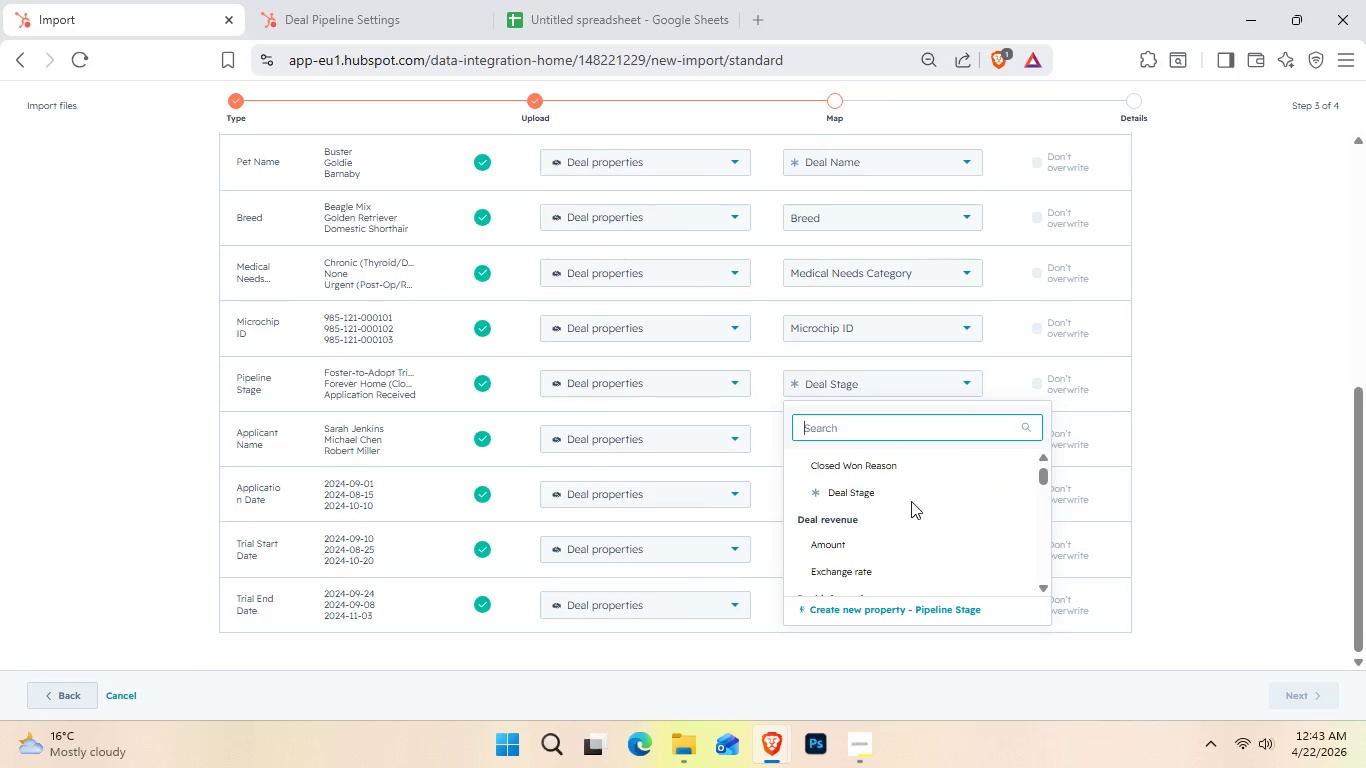 
left_click([883, 489])
 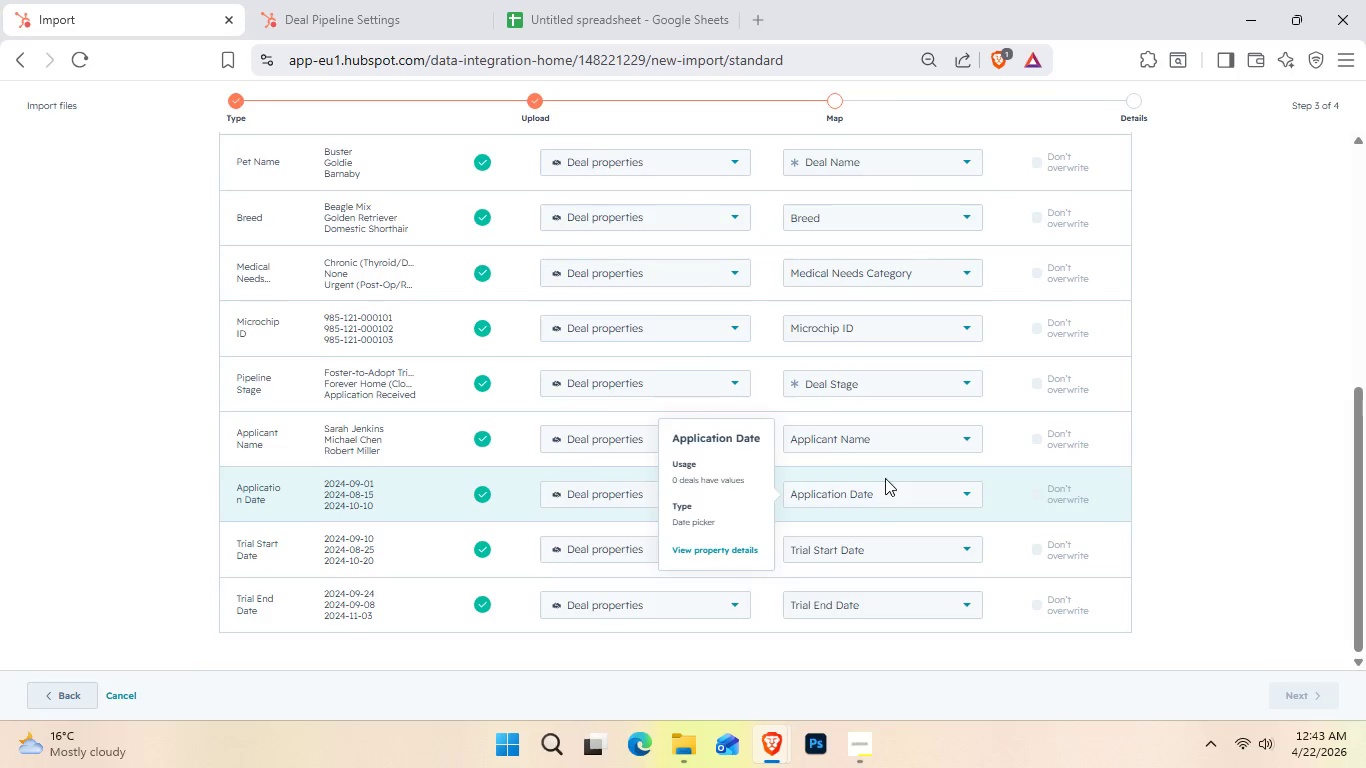 
left_click([912, 452])
 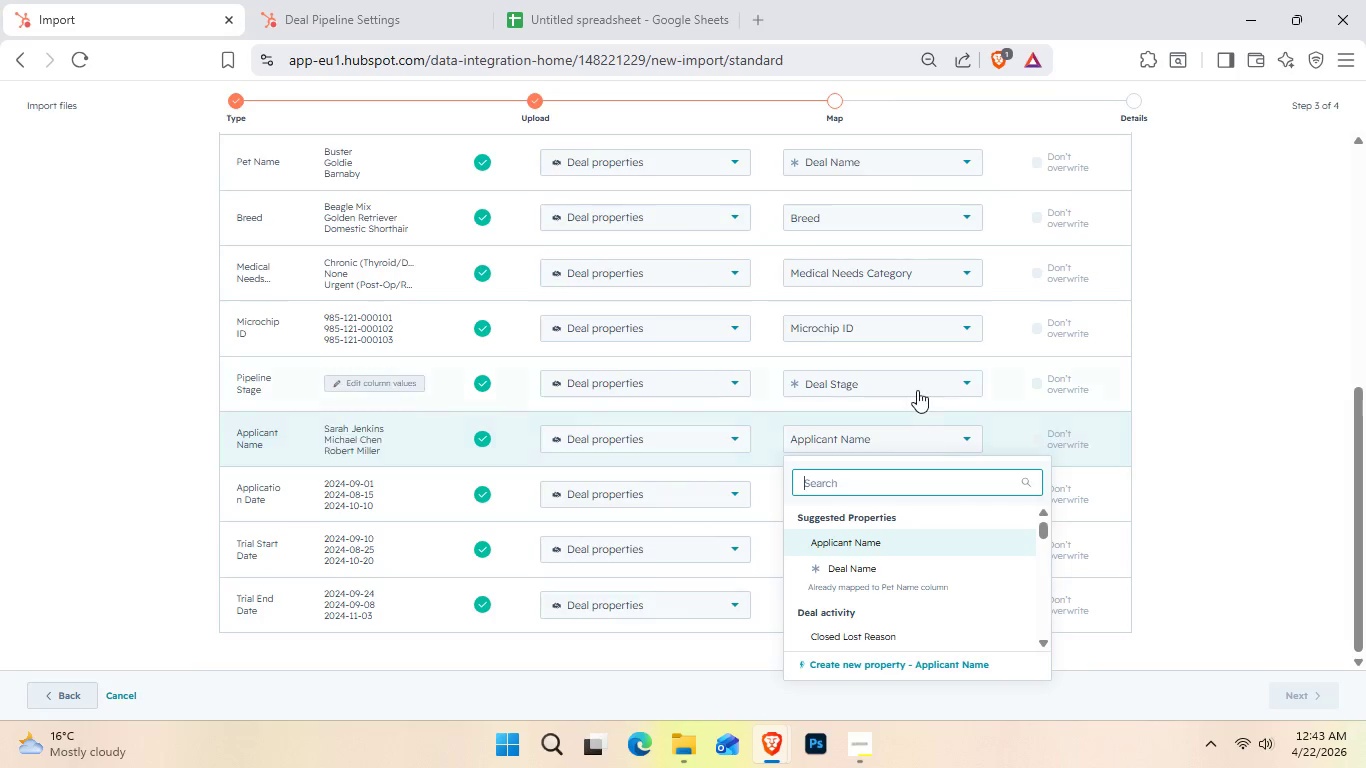 
left_click([917, 385])
 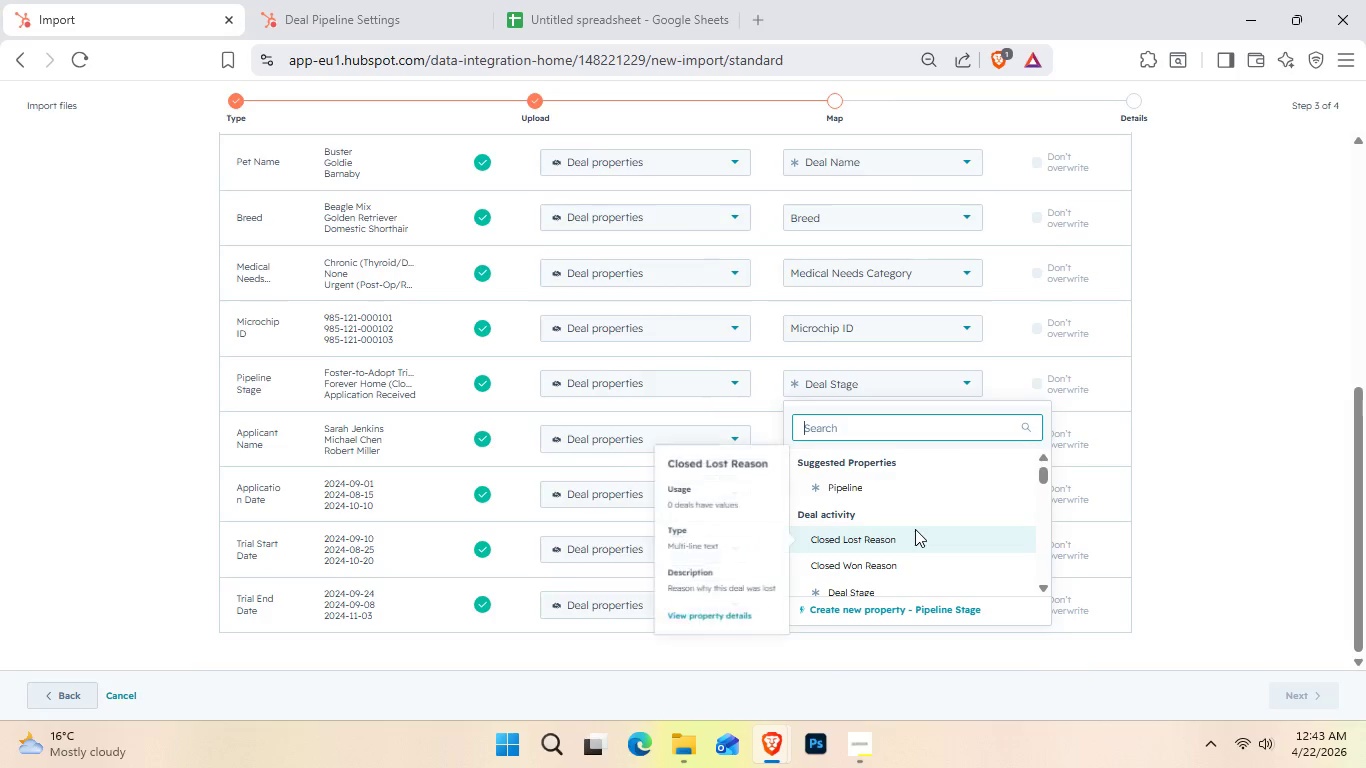 
scroll: coordinate [912, 528], scroll_direction: down, amount: 4.0
 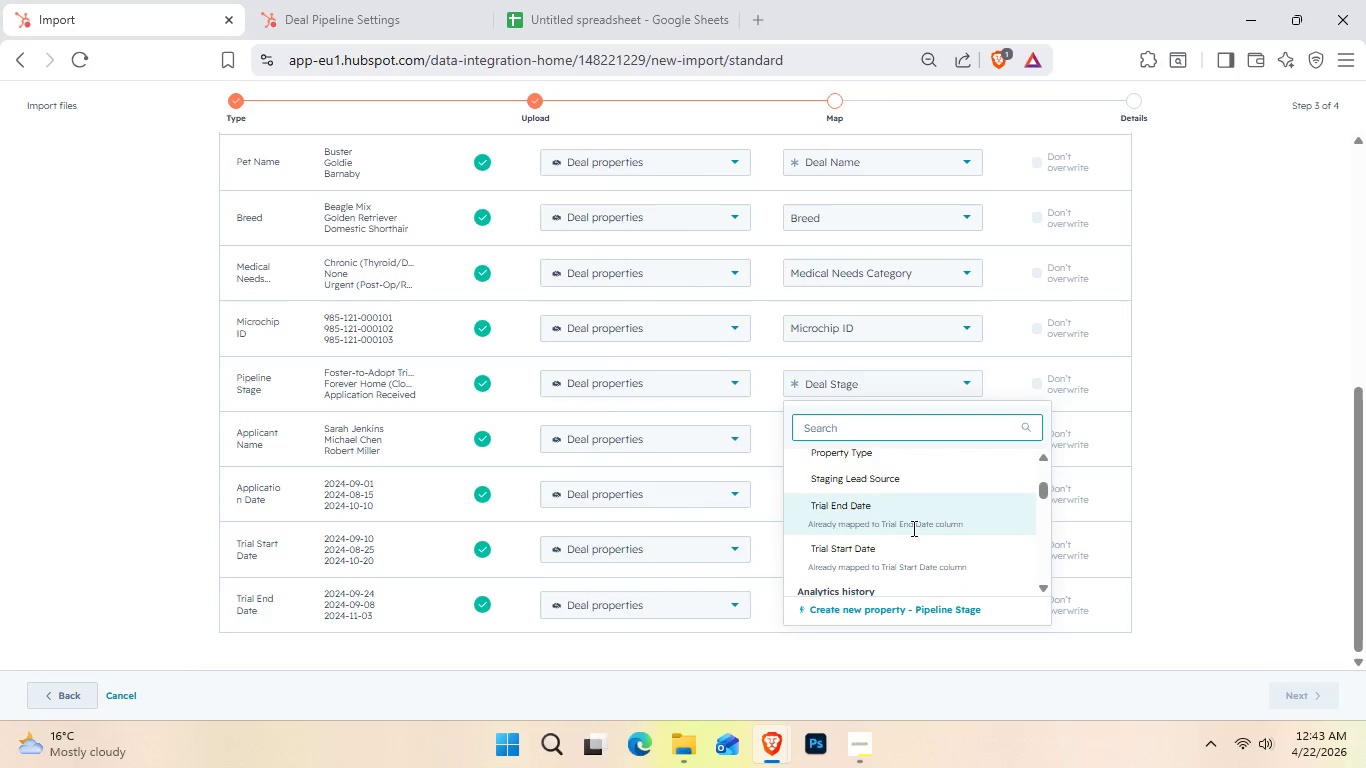 
scroll: coordinate [899, 499], scroll_direction: up, amount: 15.0
 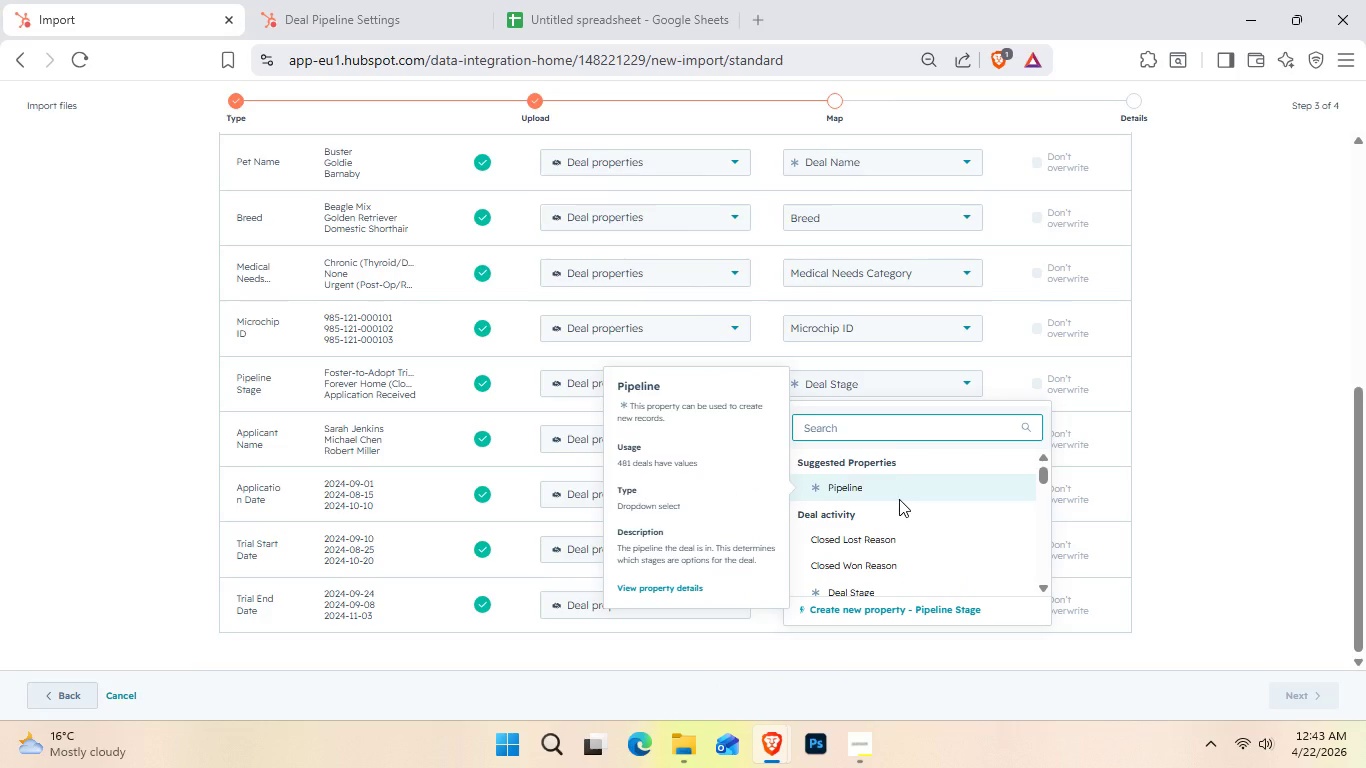 
scroll: coordinate [899, 499], scroll_direction: none, amount: 0.0
 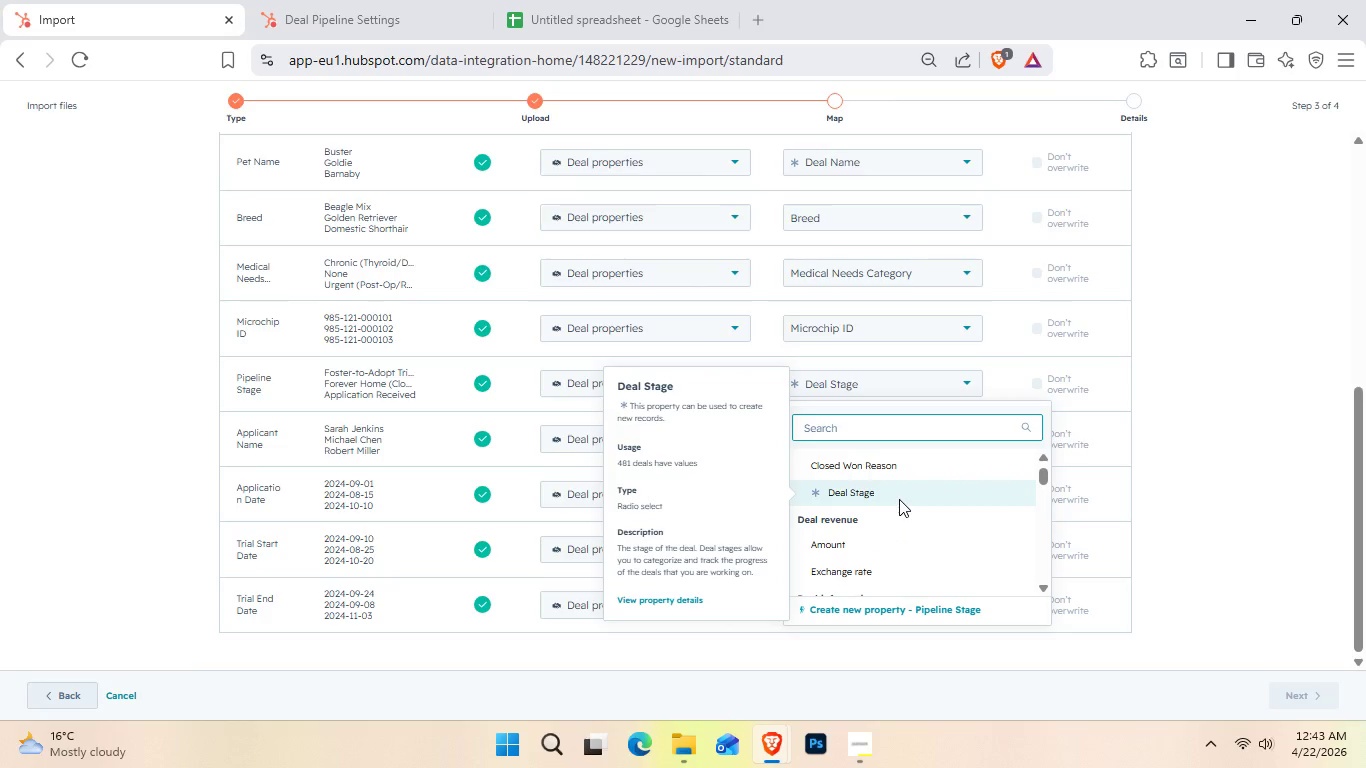 
left_click([896, 493])
 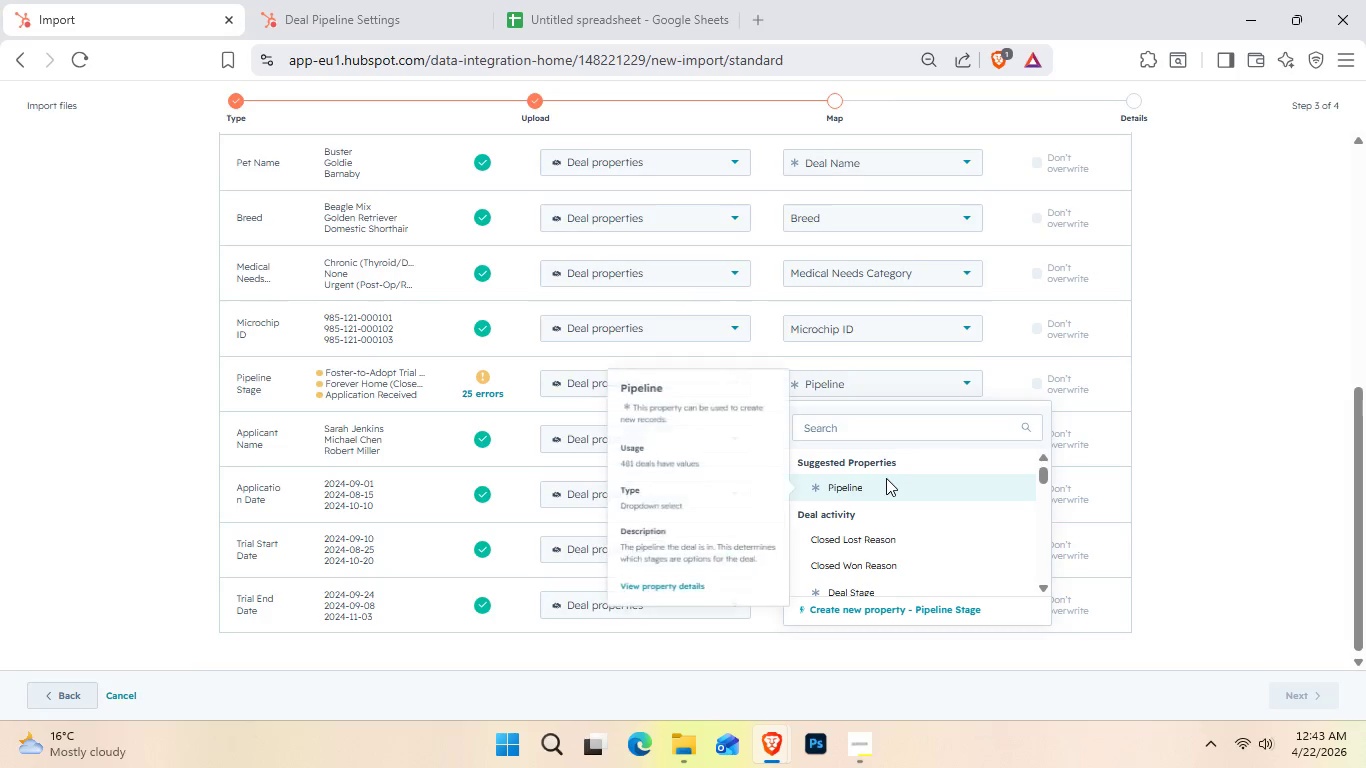 
scroll: coordinate [896, 493], scroll_direction: up, amount: 2.0
 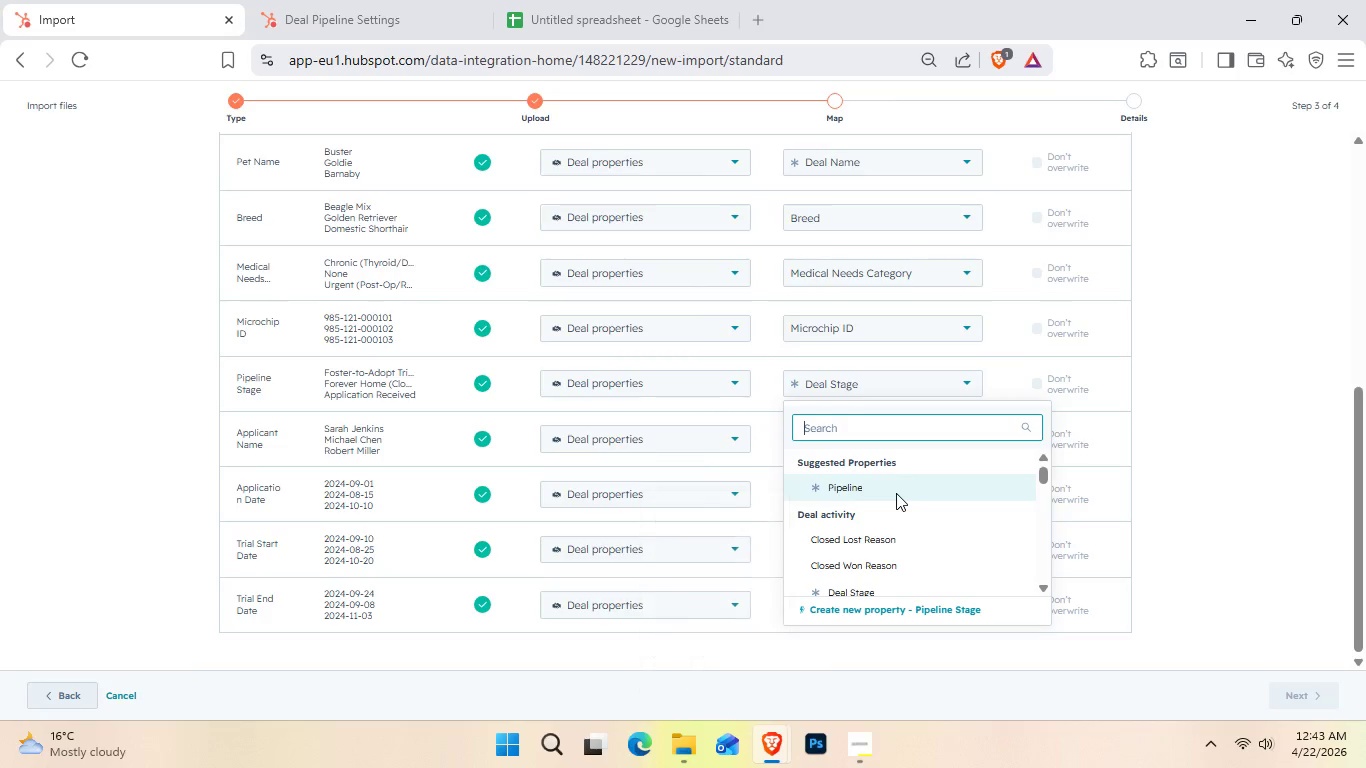 
scroll: coordinate [899, 456], scroll_direction: none, amount: 0.0
 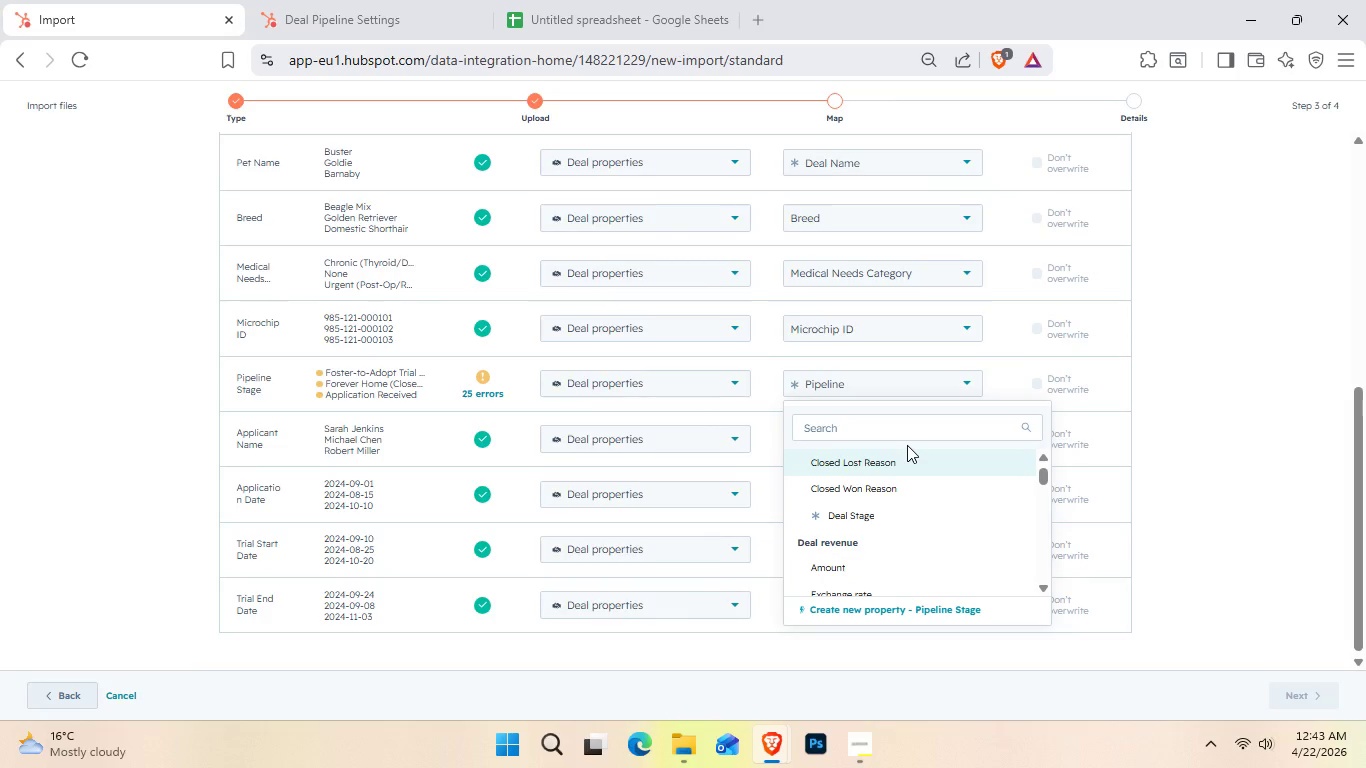 
scroll: coordinate [998, 502], scroll_direction: down, amount: 37.0
 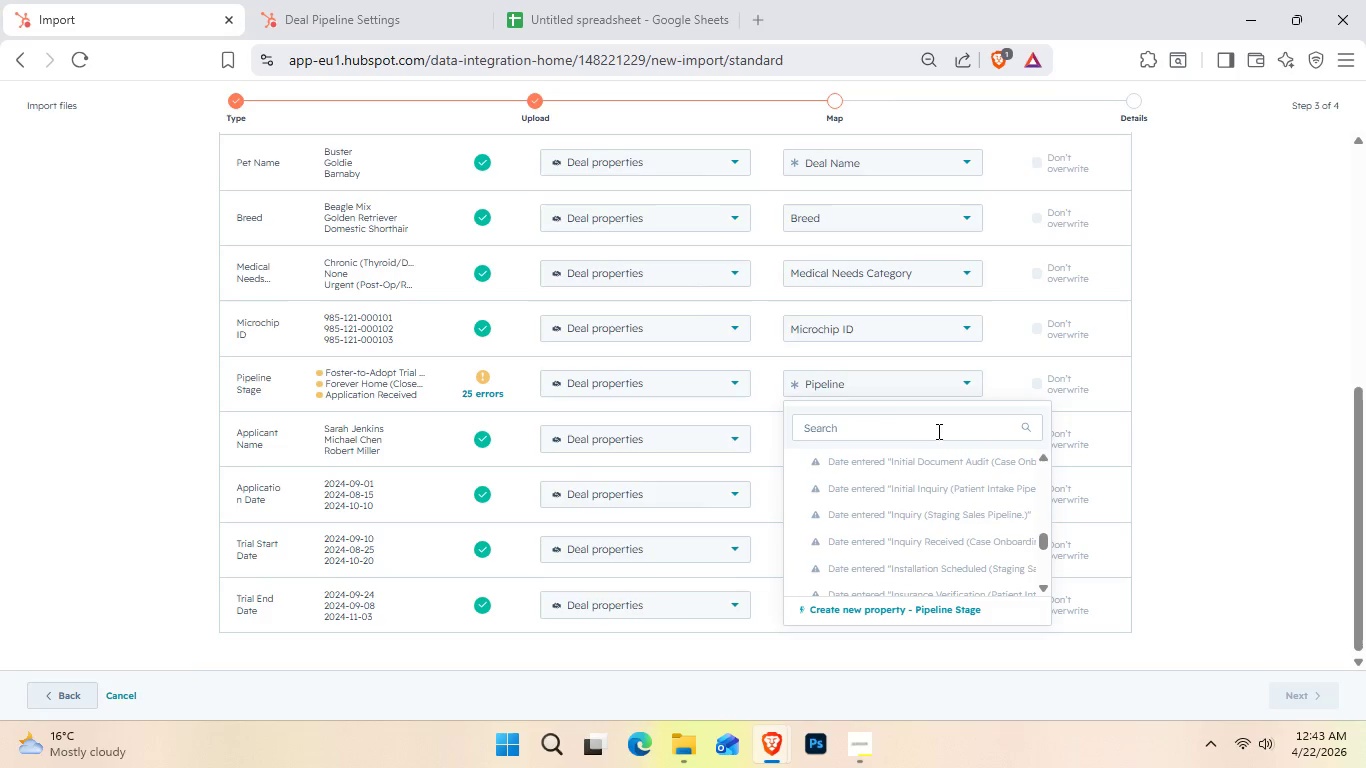 
left_click([936, 429])
 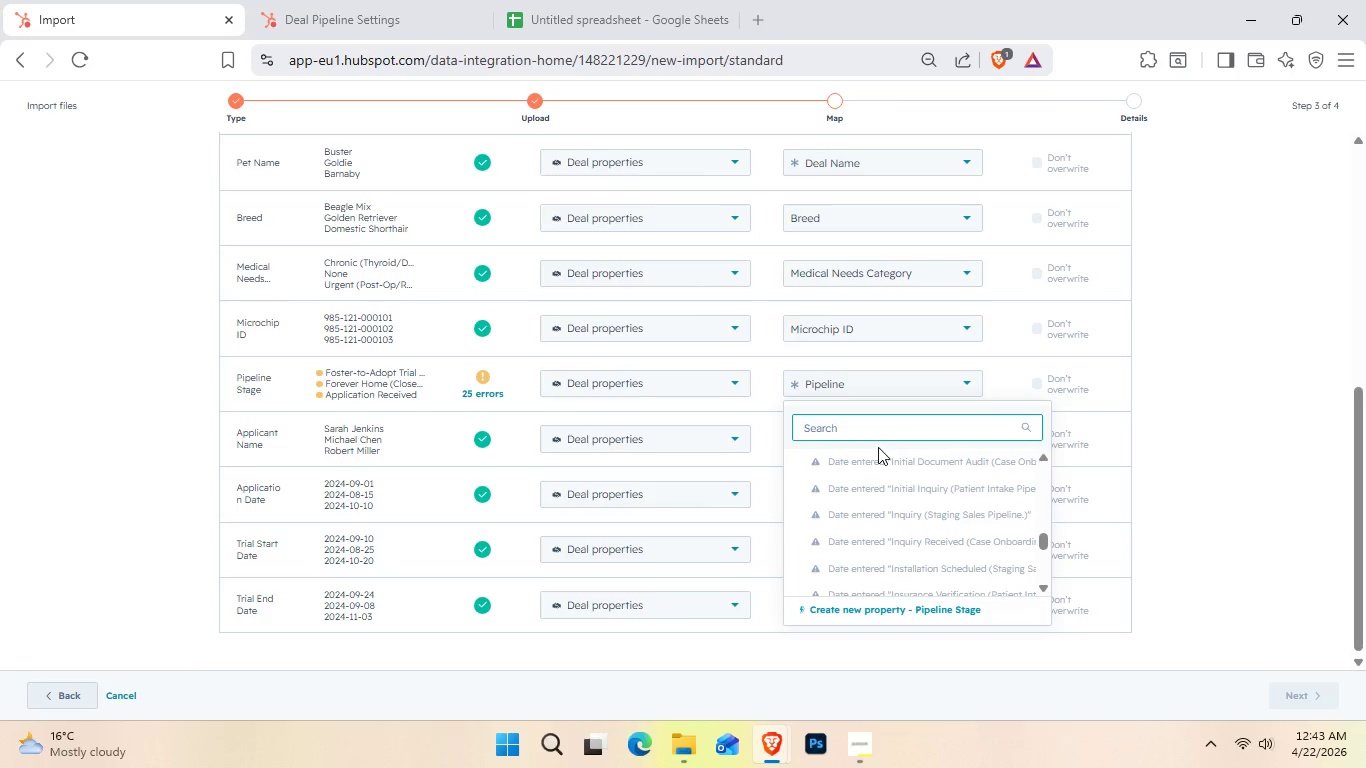 
type(pip)
 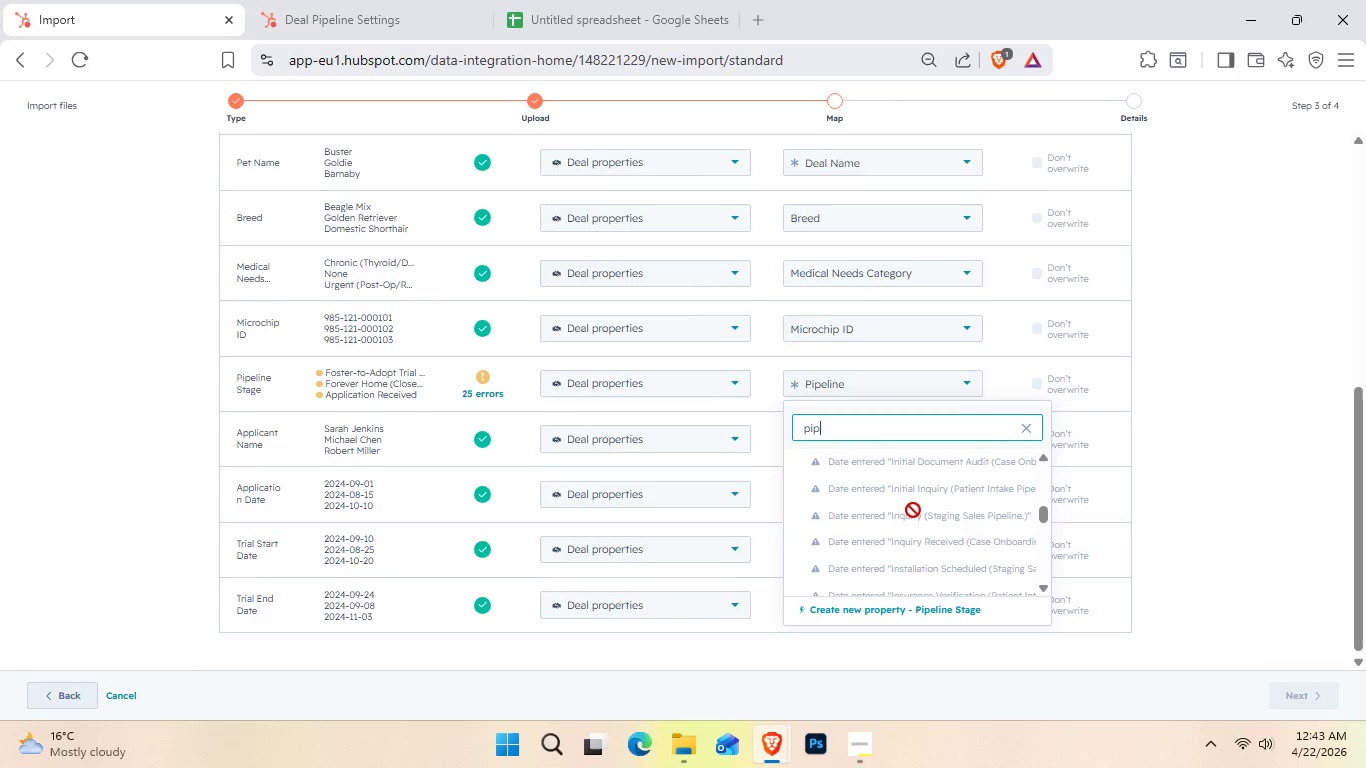 
scroll: coordinate [917, 517], scroll_direction: up, amount: 15.0
 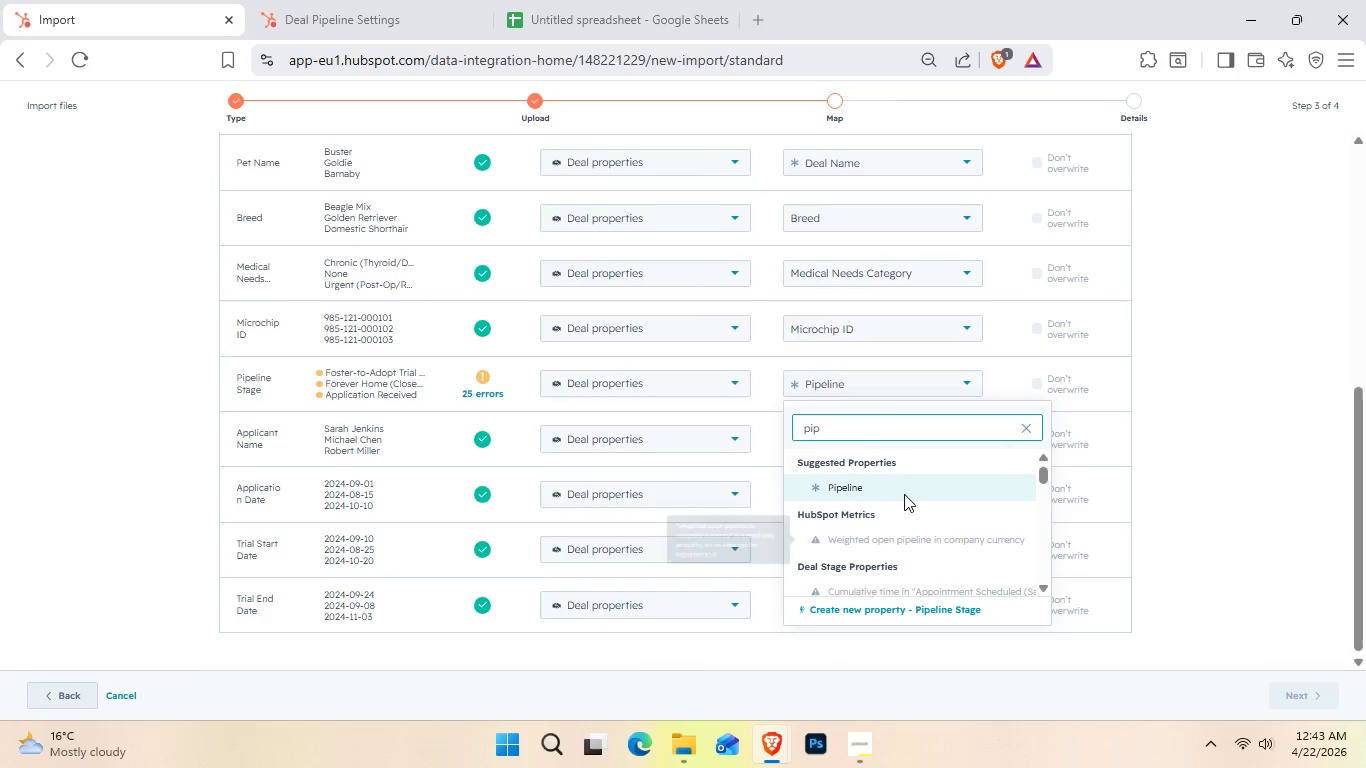 
left_click([901, 490])
 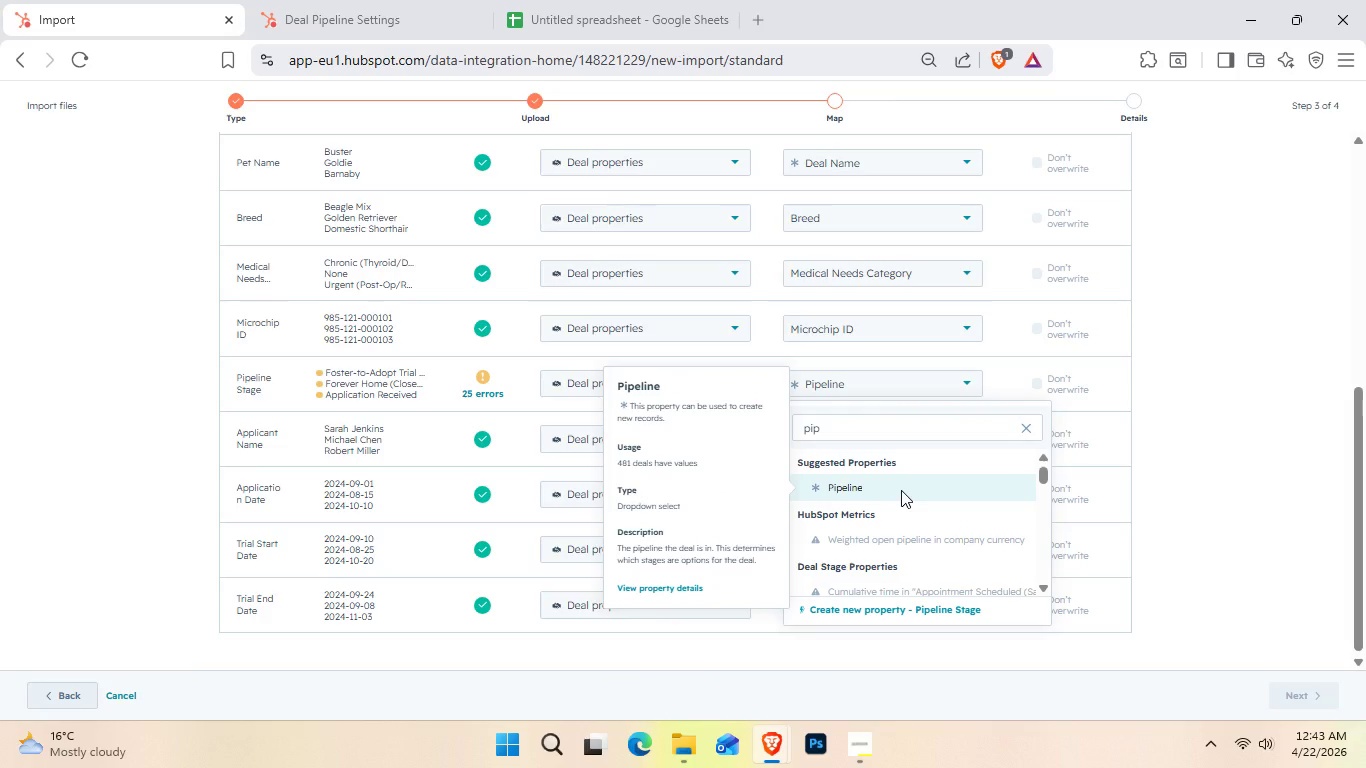 
key(Backspace)
 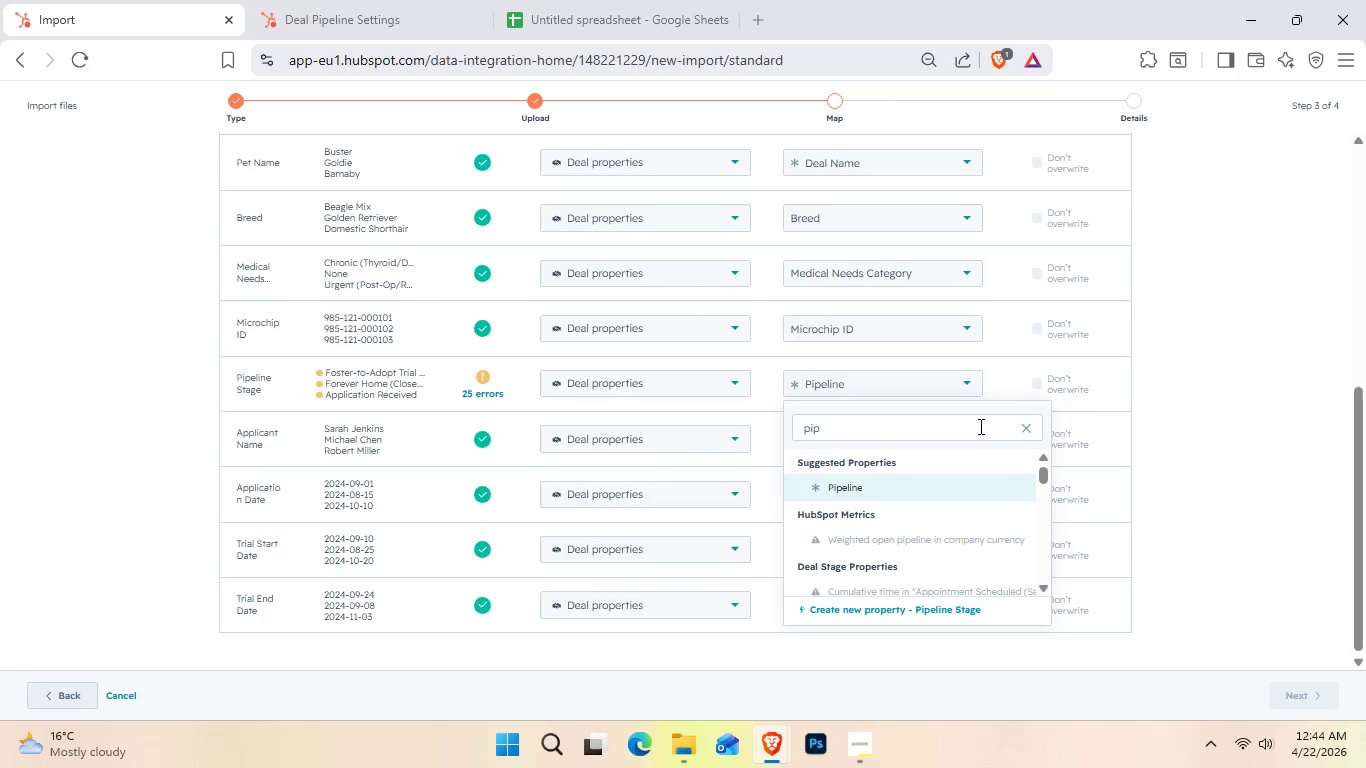 
left_click([979, 426])
 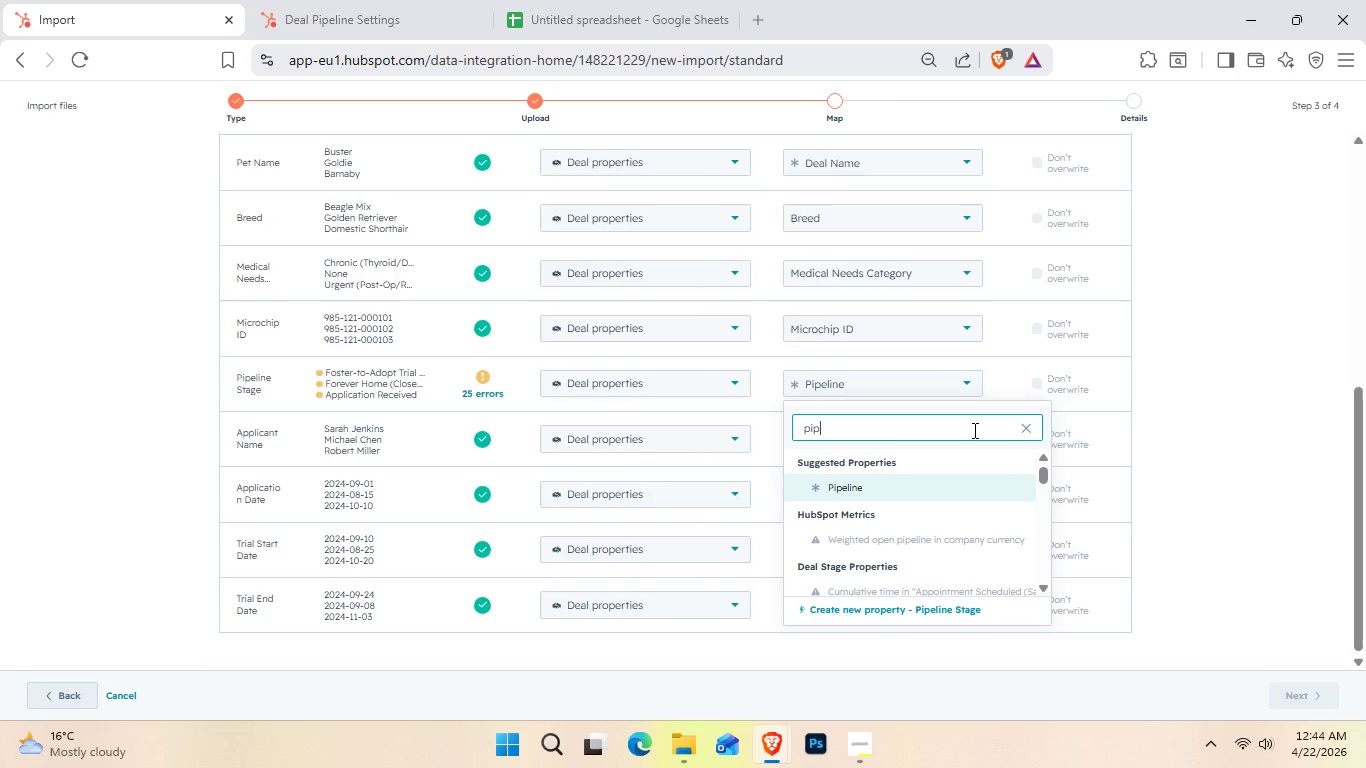 
key(Backspace)
 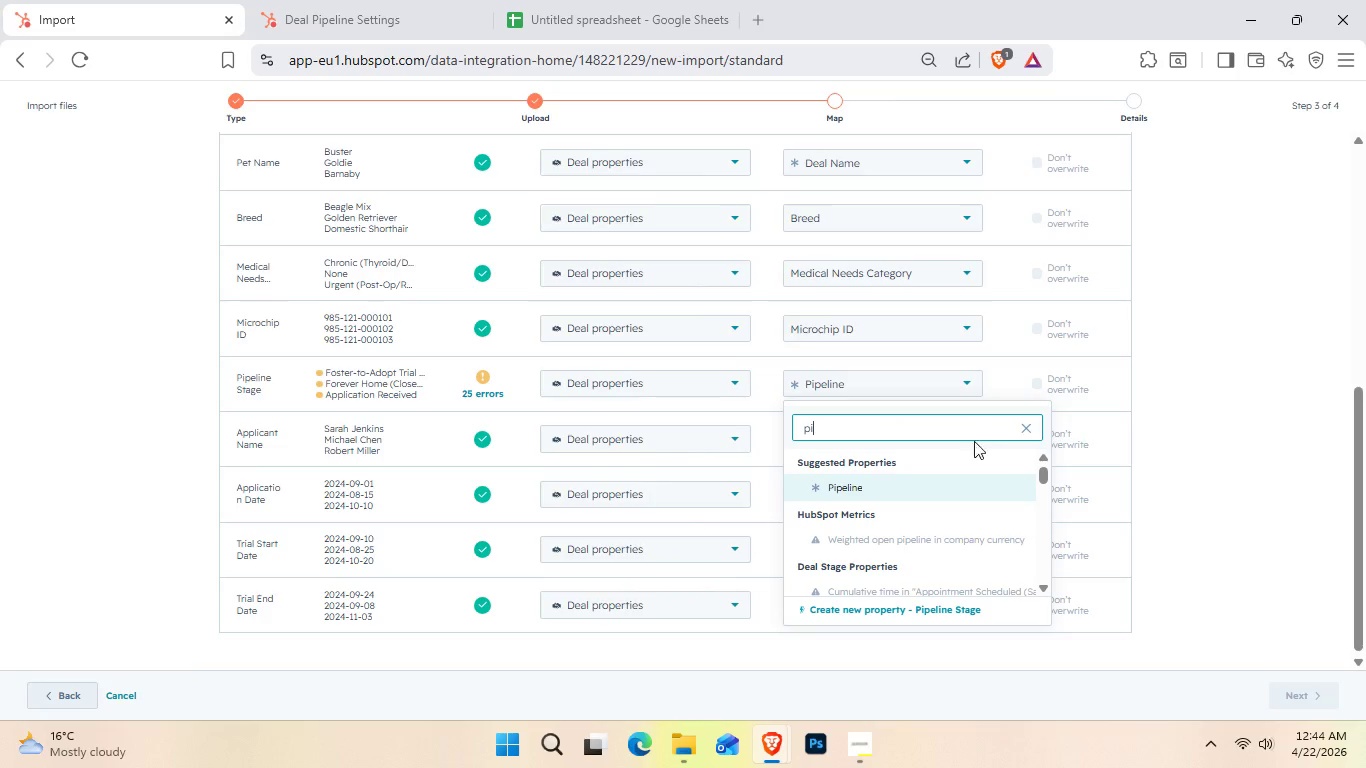 
key(Backspace)
 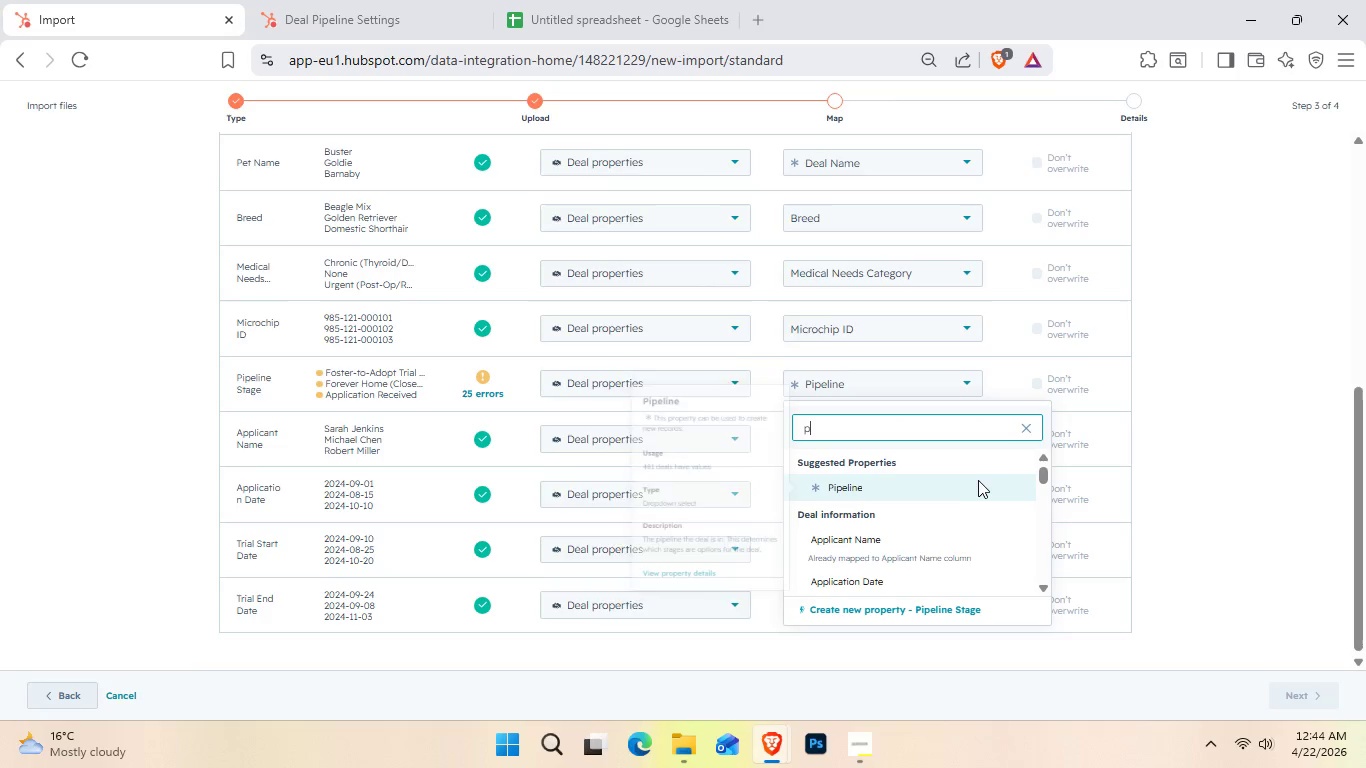 
scroll: coordinate [979, 485], scroll_direction: none, amount: 0.0
 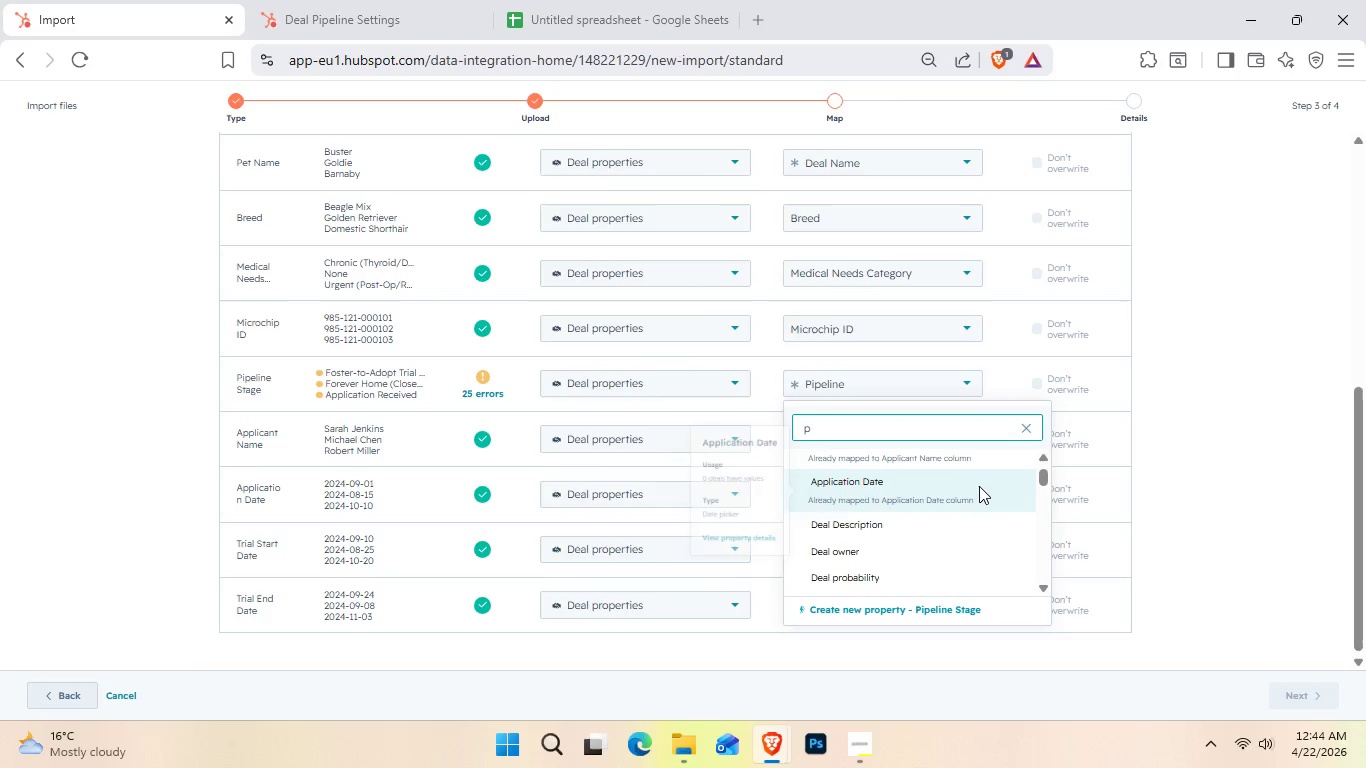 
scroll: coordinate [979, 486], scroll_direction: down, amount: 2.0
 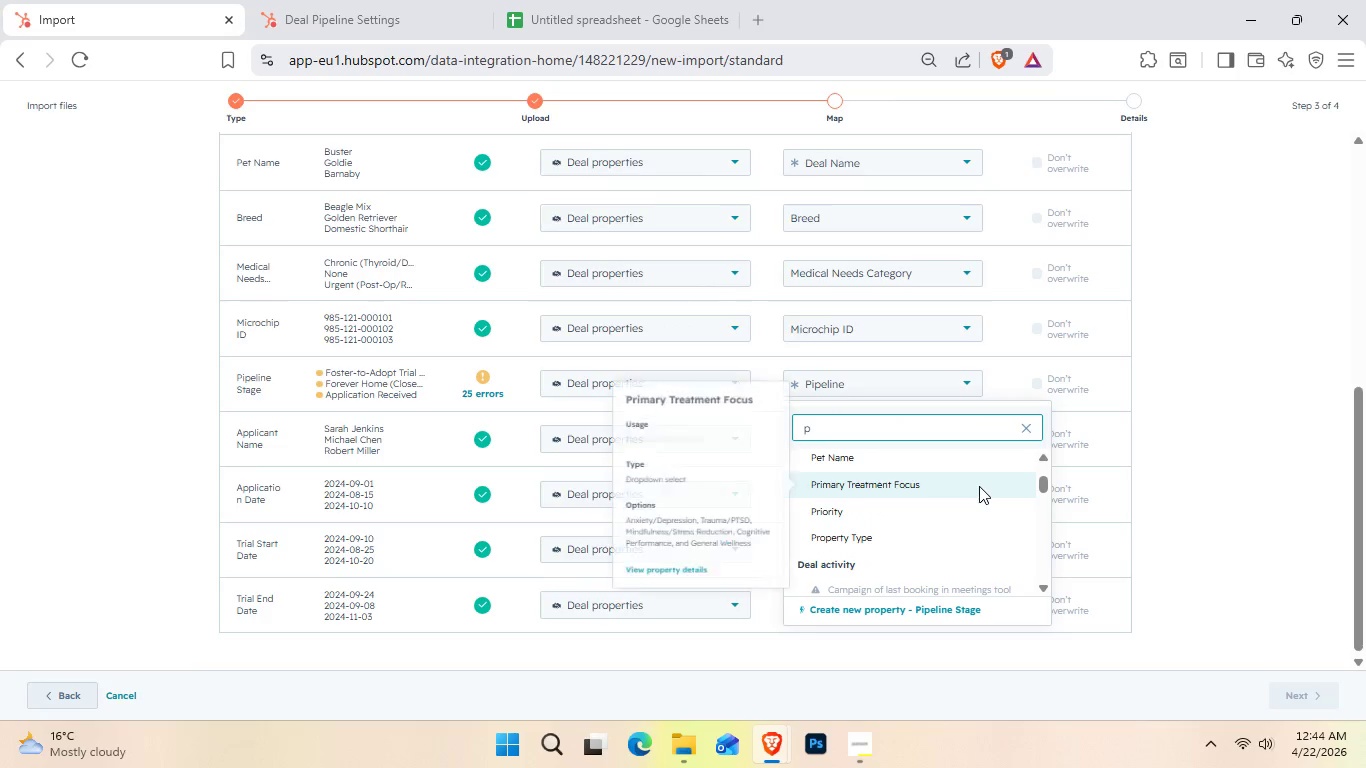 
key(Backspace)
 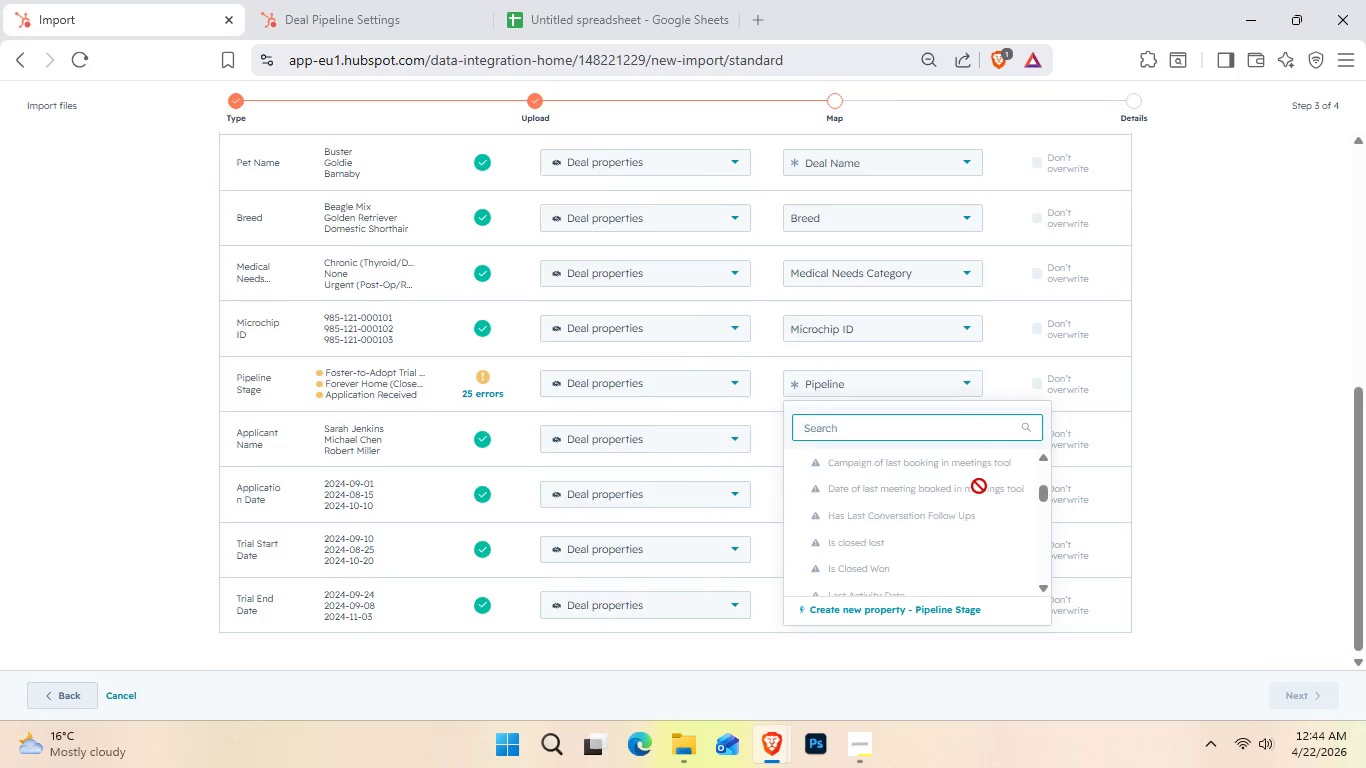 
key(Backspace)
 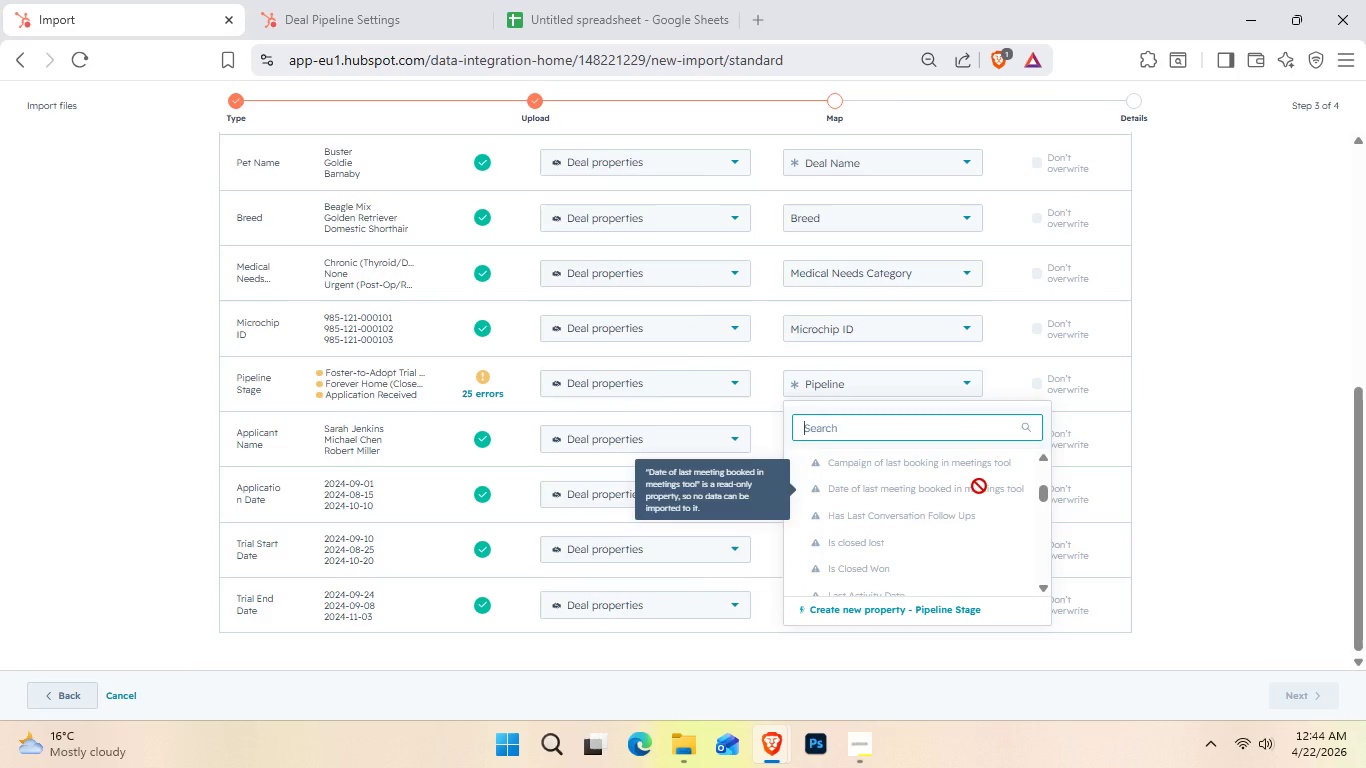 
hold_key(key=D, duration=0.33)
 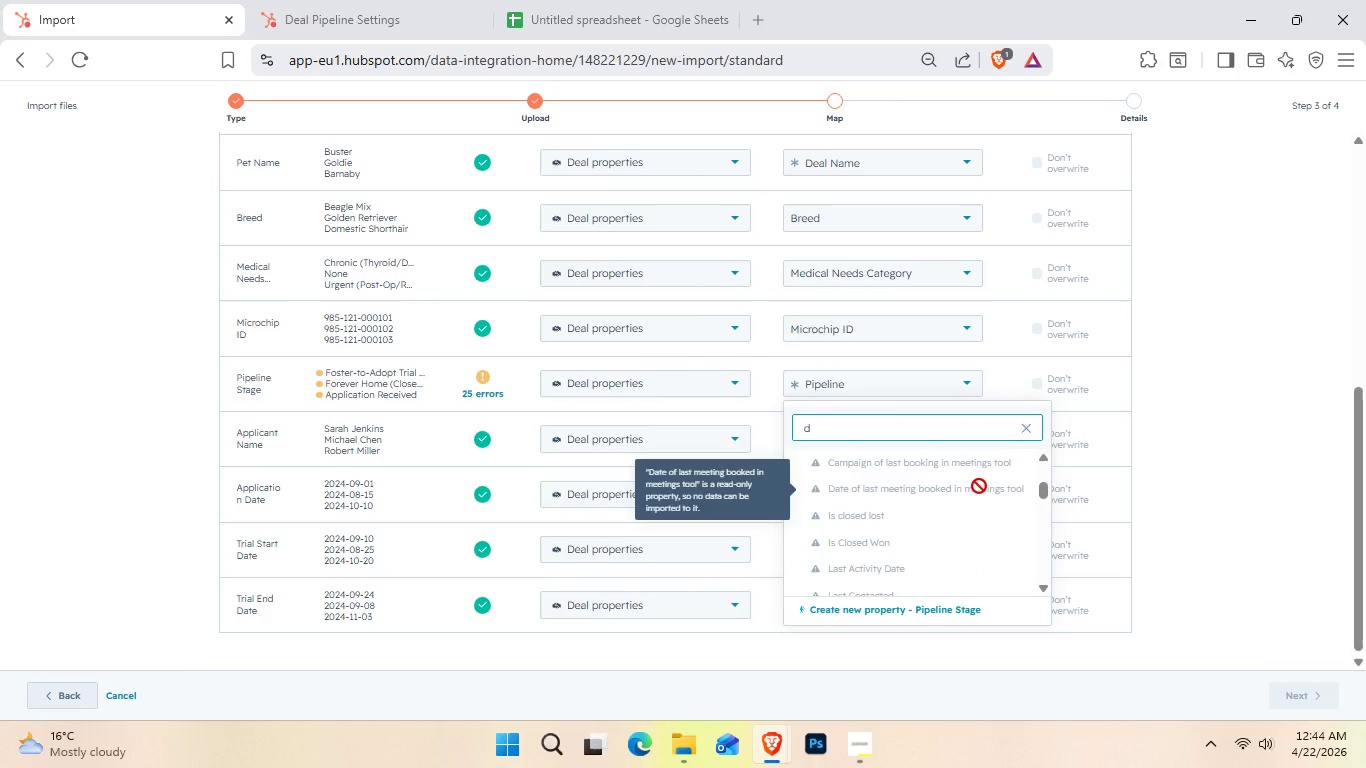 
key(E)
 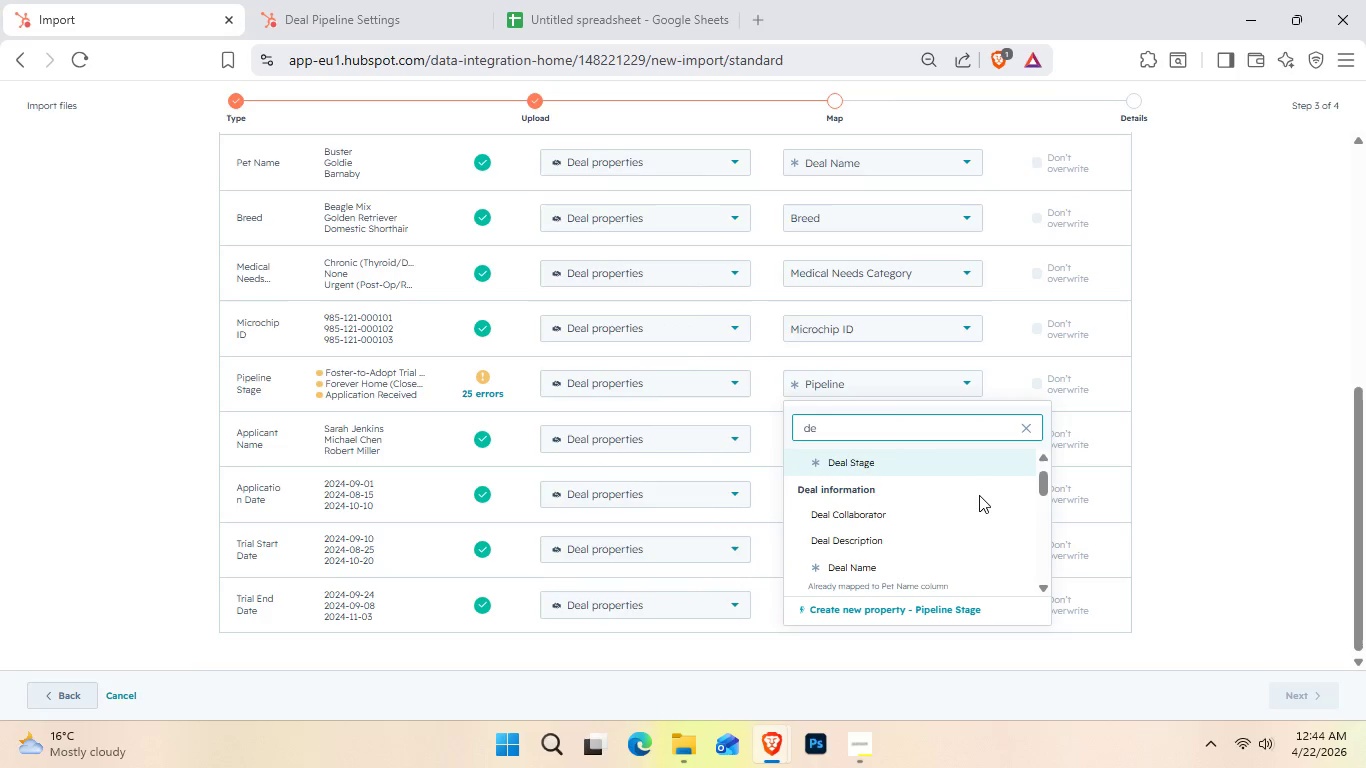 
scroll: coordinate [979, 496], scroll_direction: up, amount: 2.0
 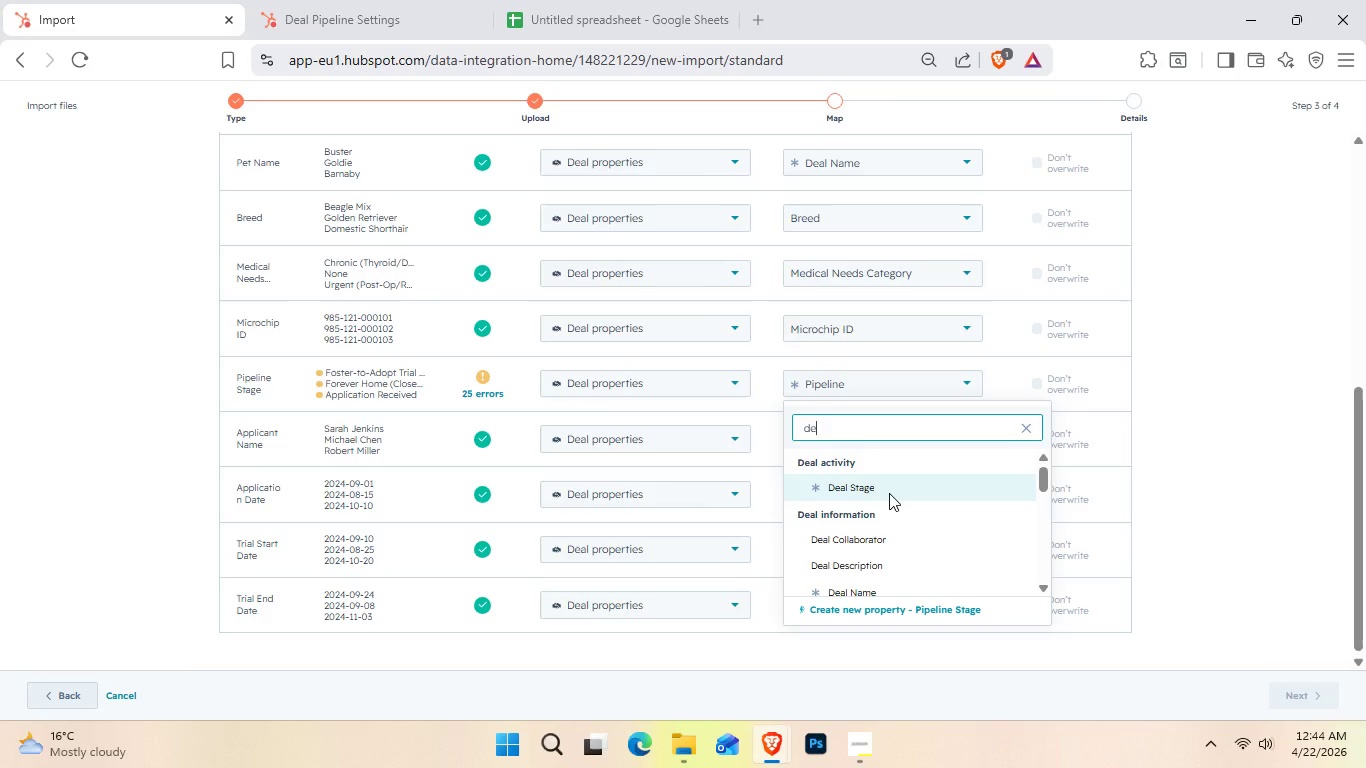 
left_click([889, 493])
 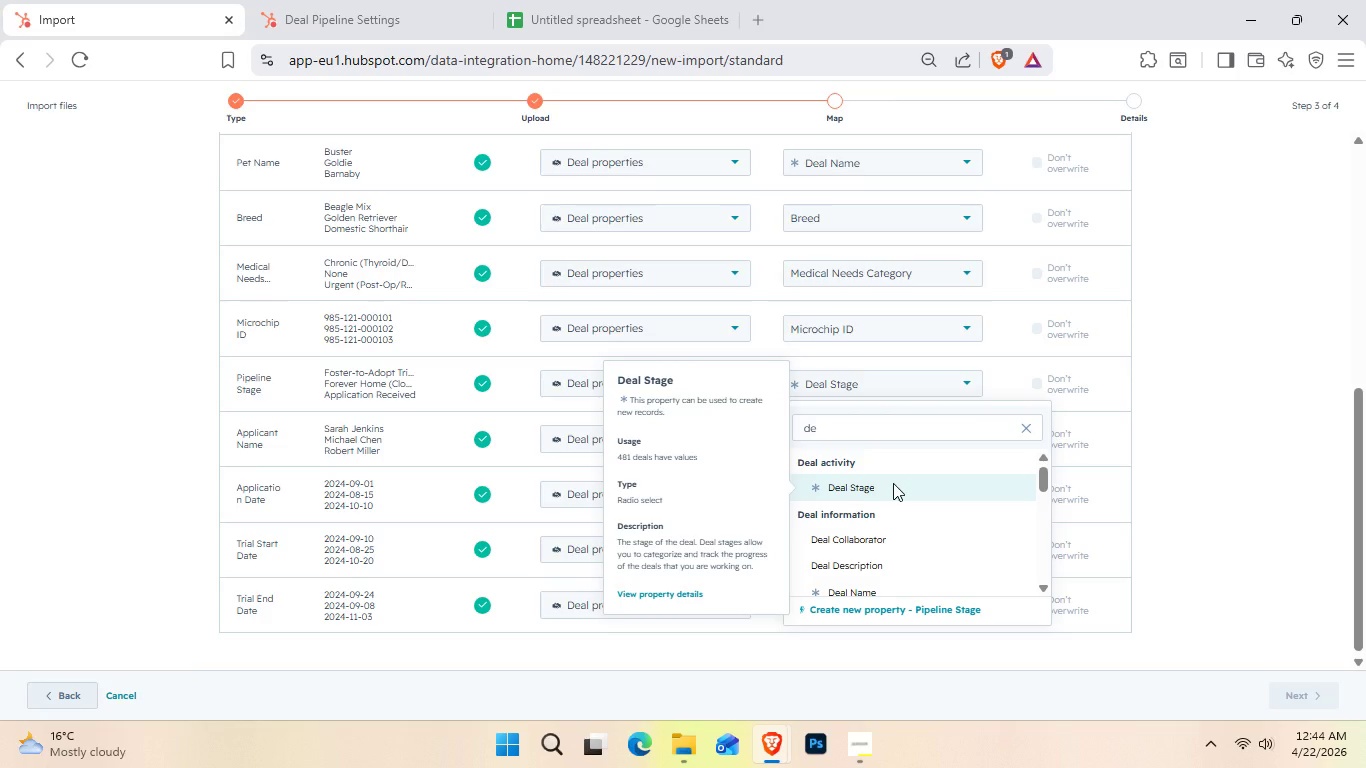 
scroll: coordinate [893, 483], scroll_direction: up, amount: 2.0
 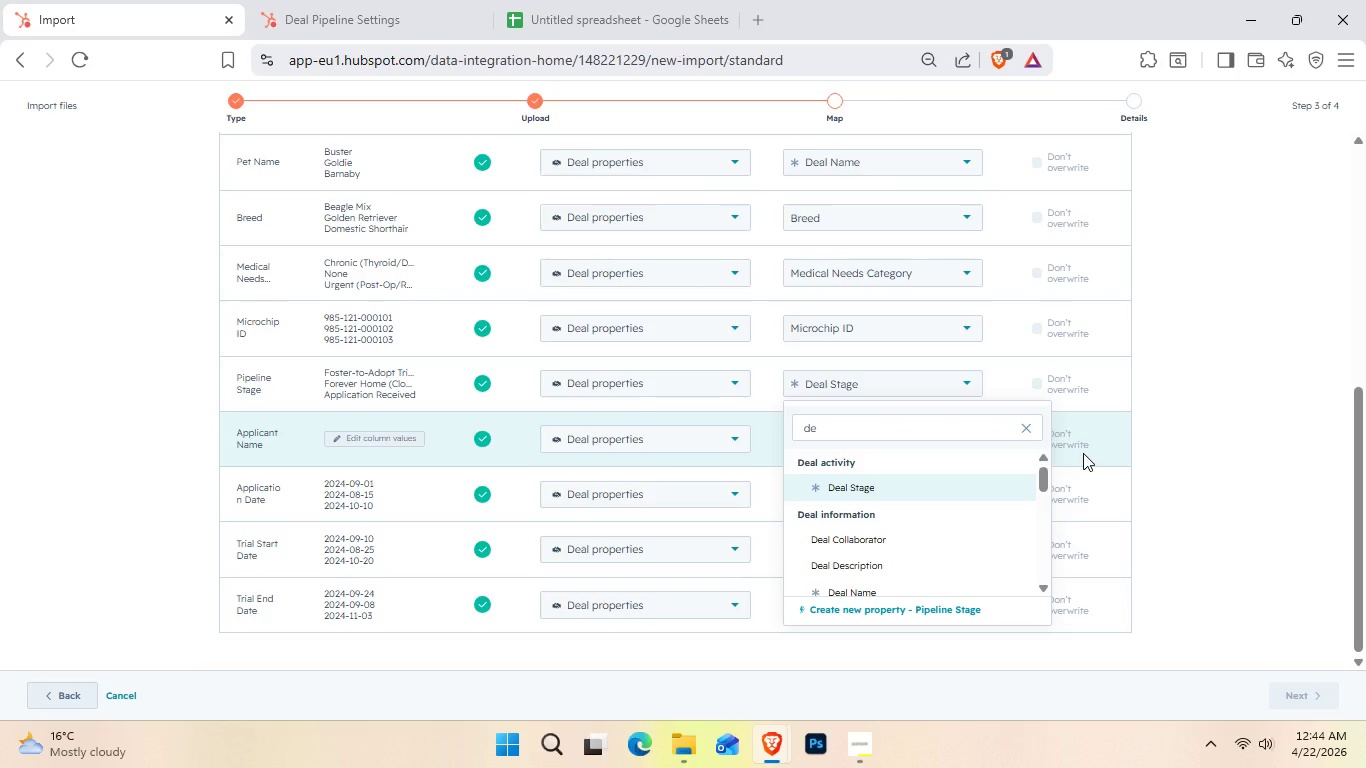 
wait(24.94)
 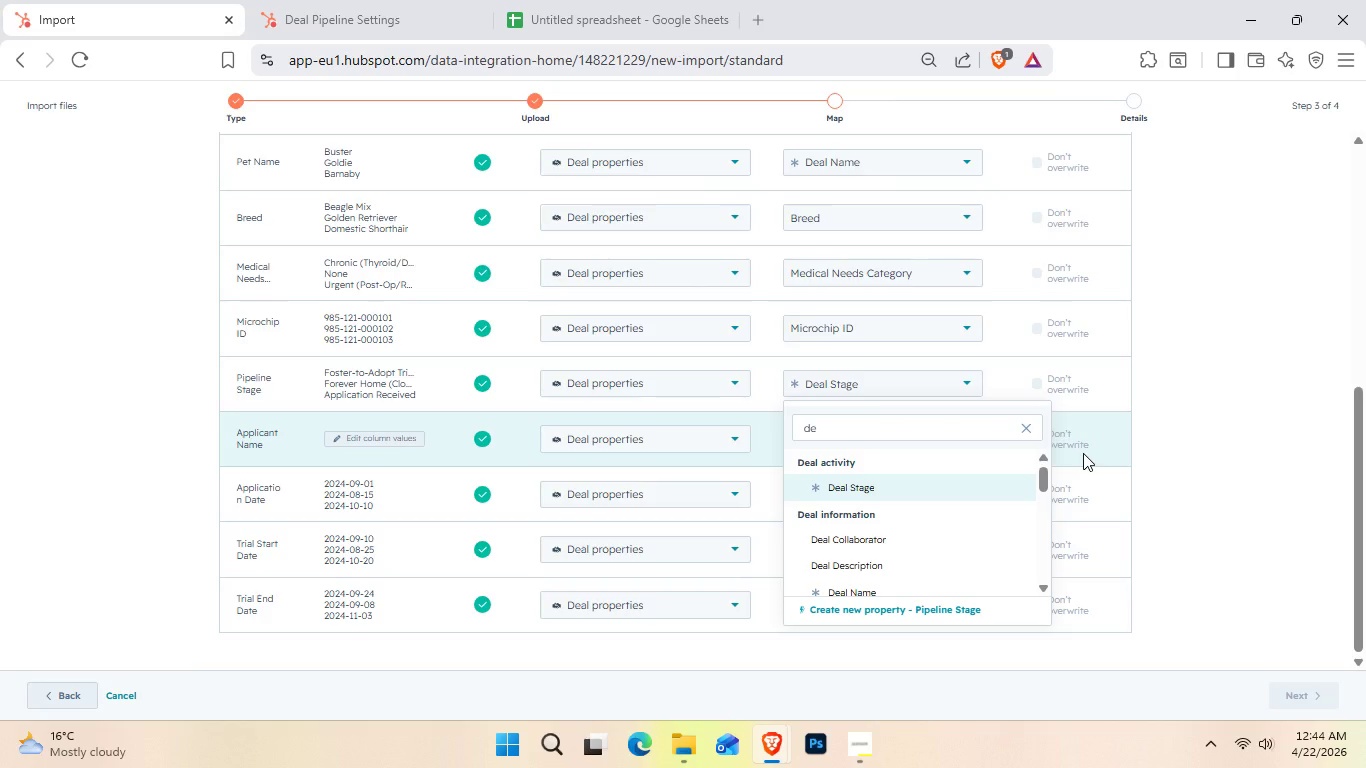 
mouse_move([1293, 645])
 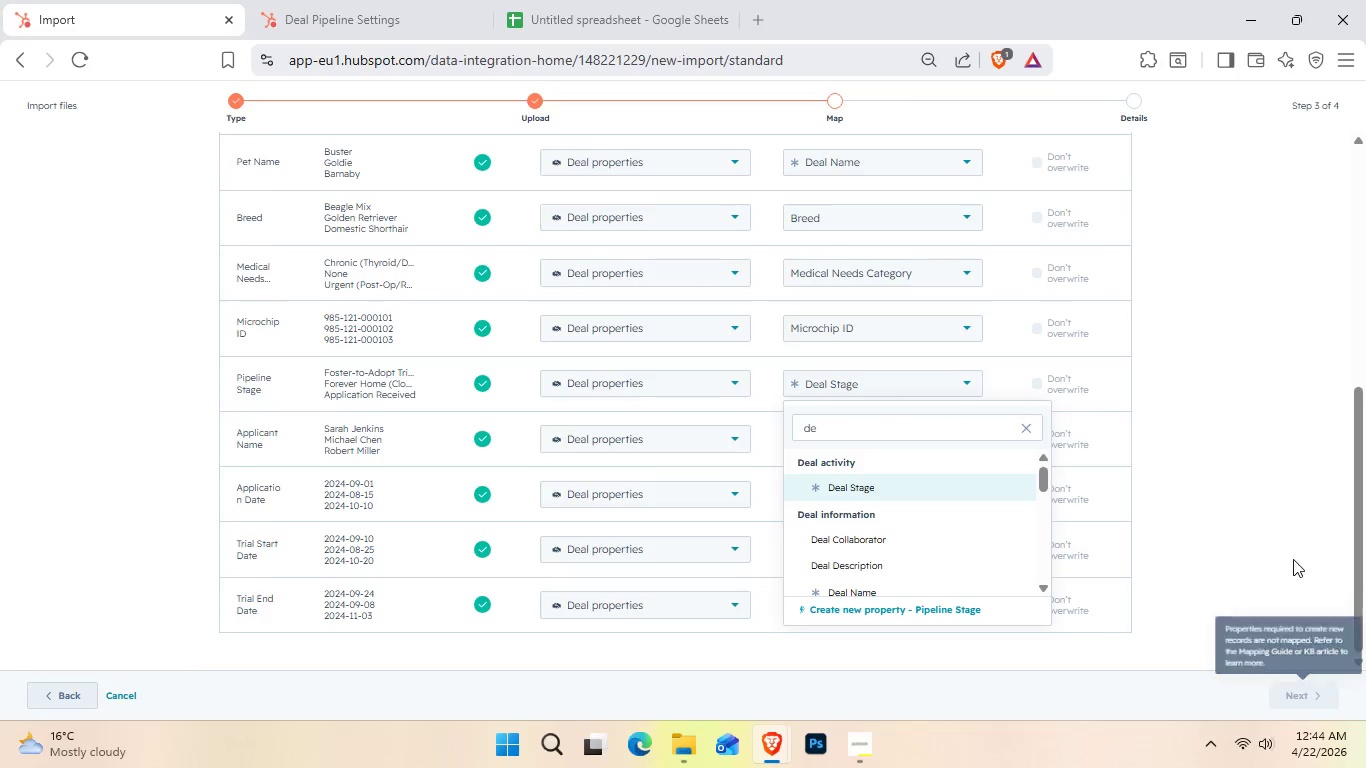 
left_click([1293, 559])
 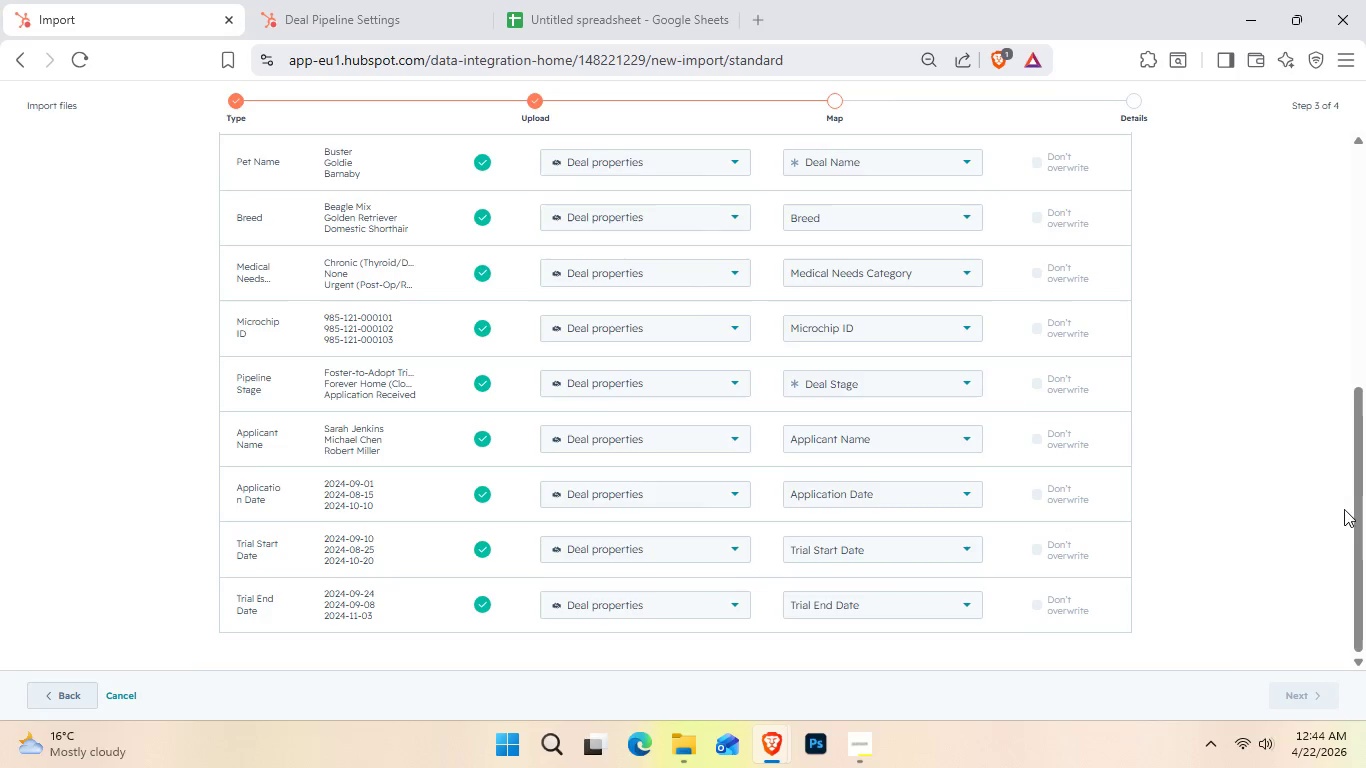 
left_click_drag(start_coordinate=[1365, 512], to_coordinate=[1352, 459])
 